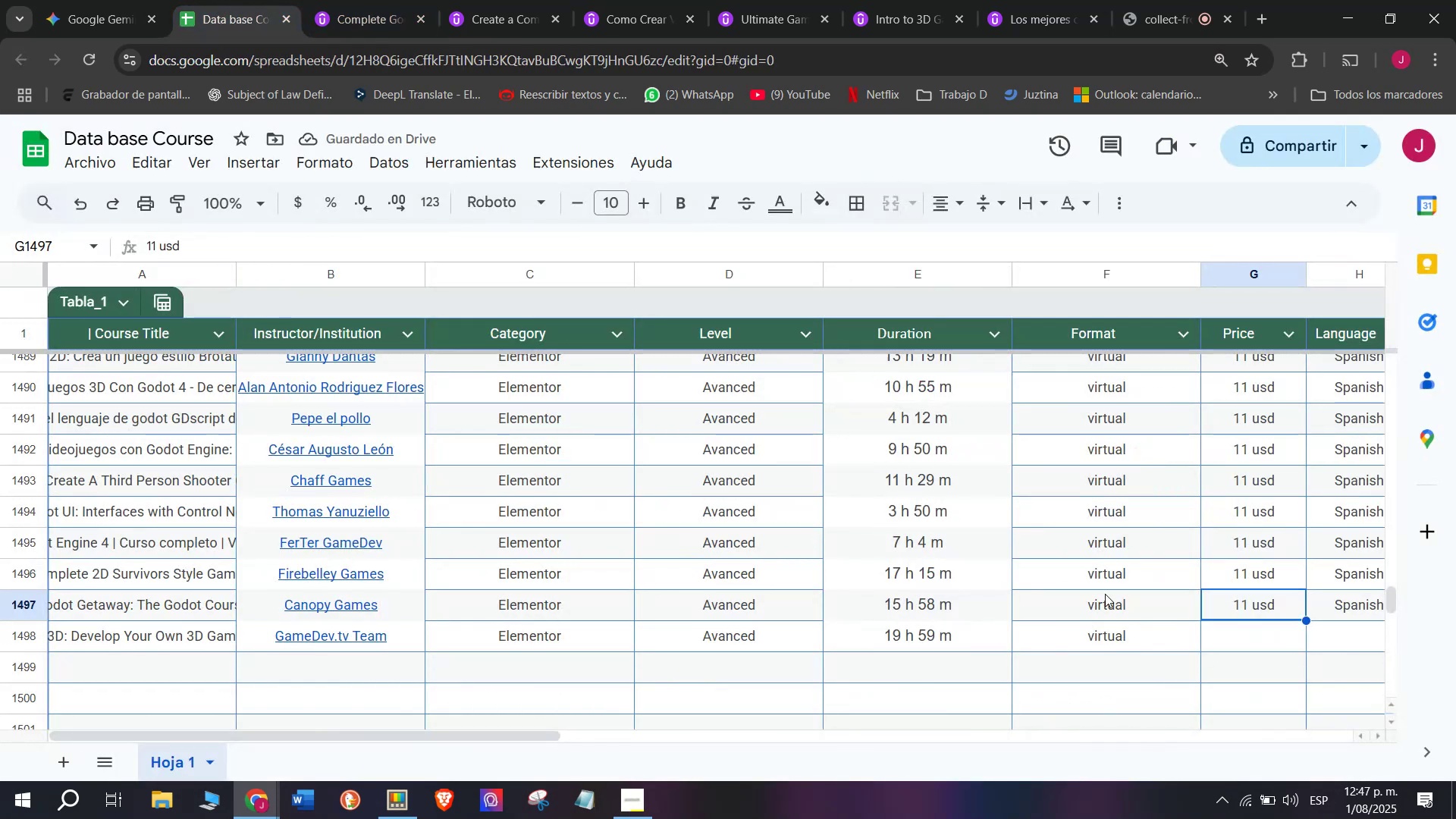 
key(Control+ControlLeft)
 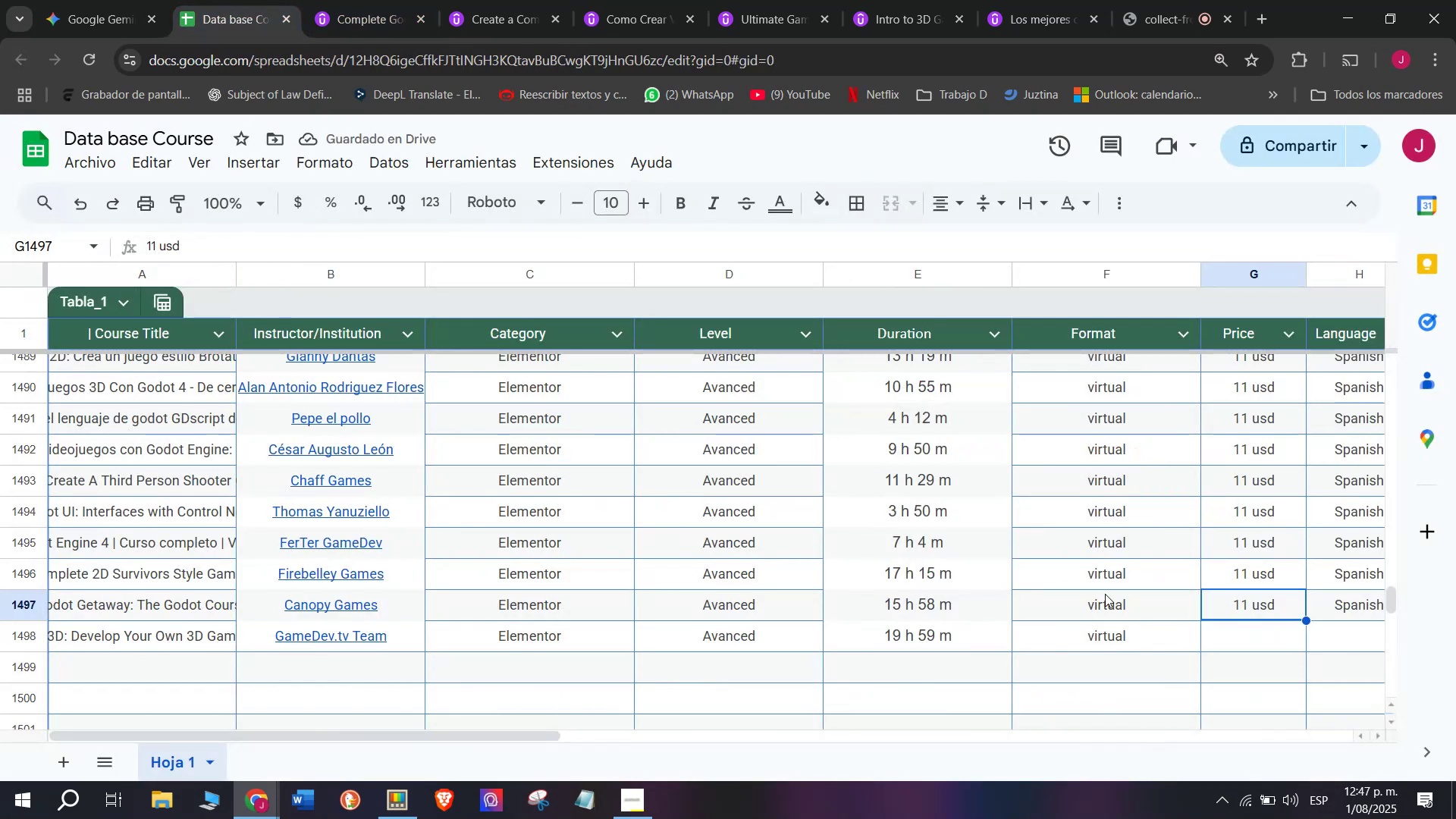 
key(Break)
 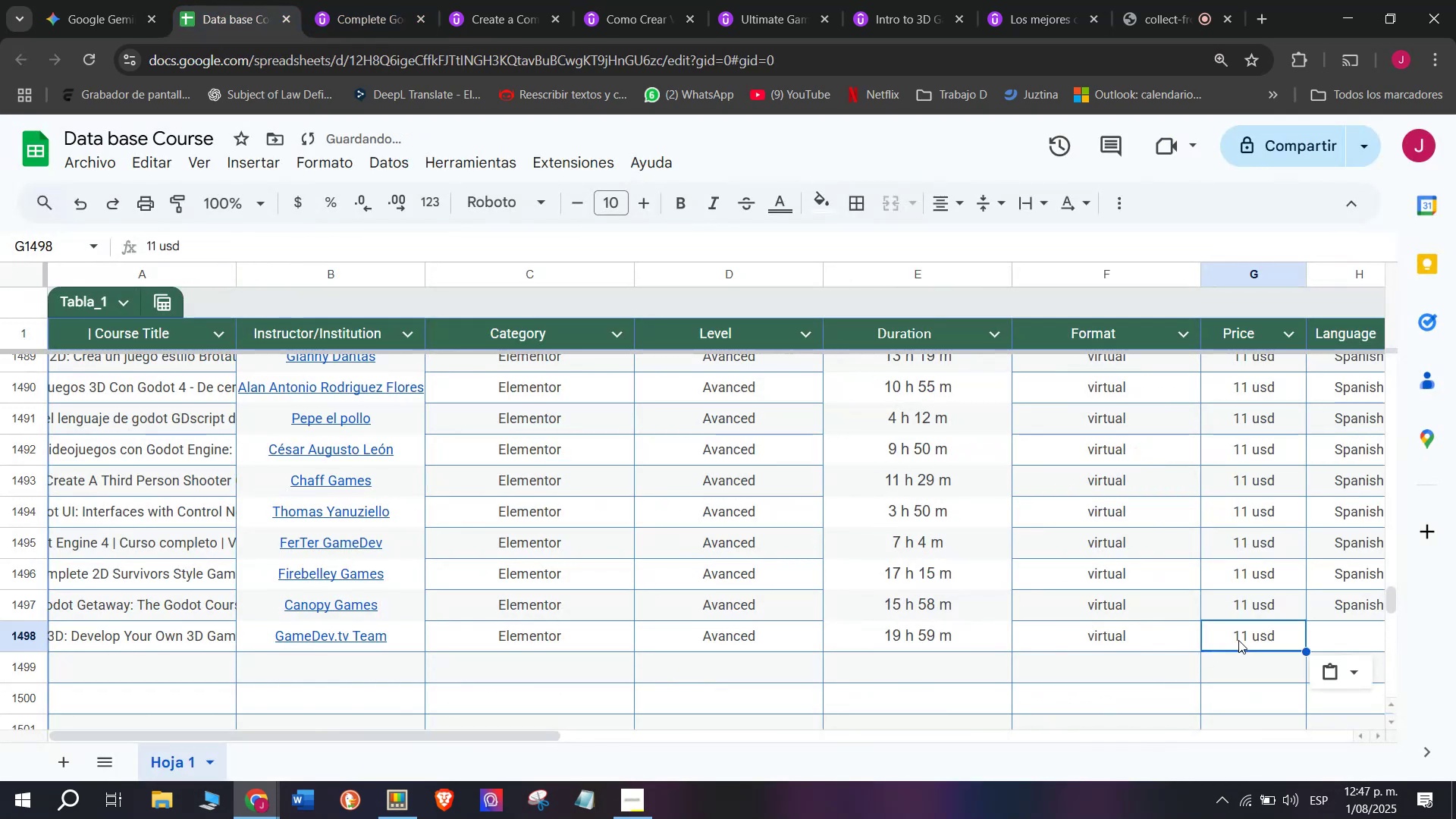 
key(Control+C)
 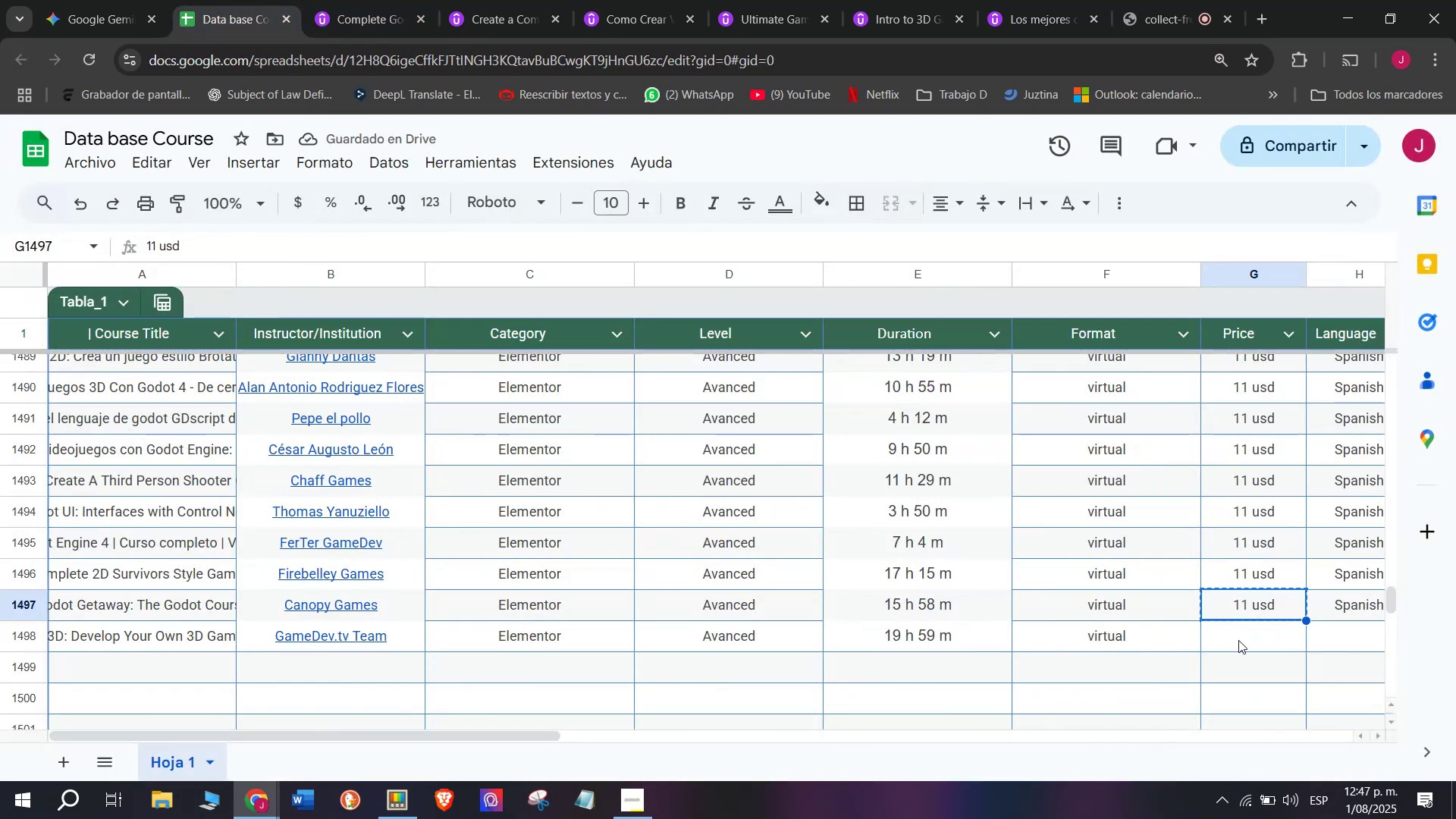 
left_click([1238, 640])
 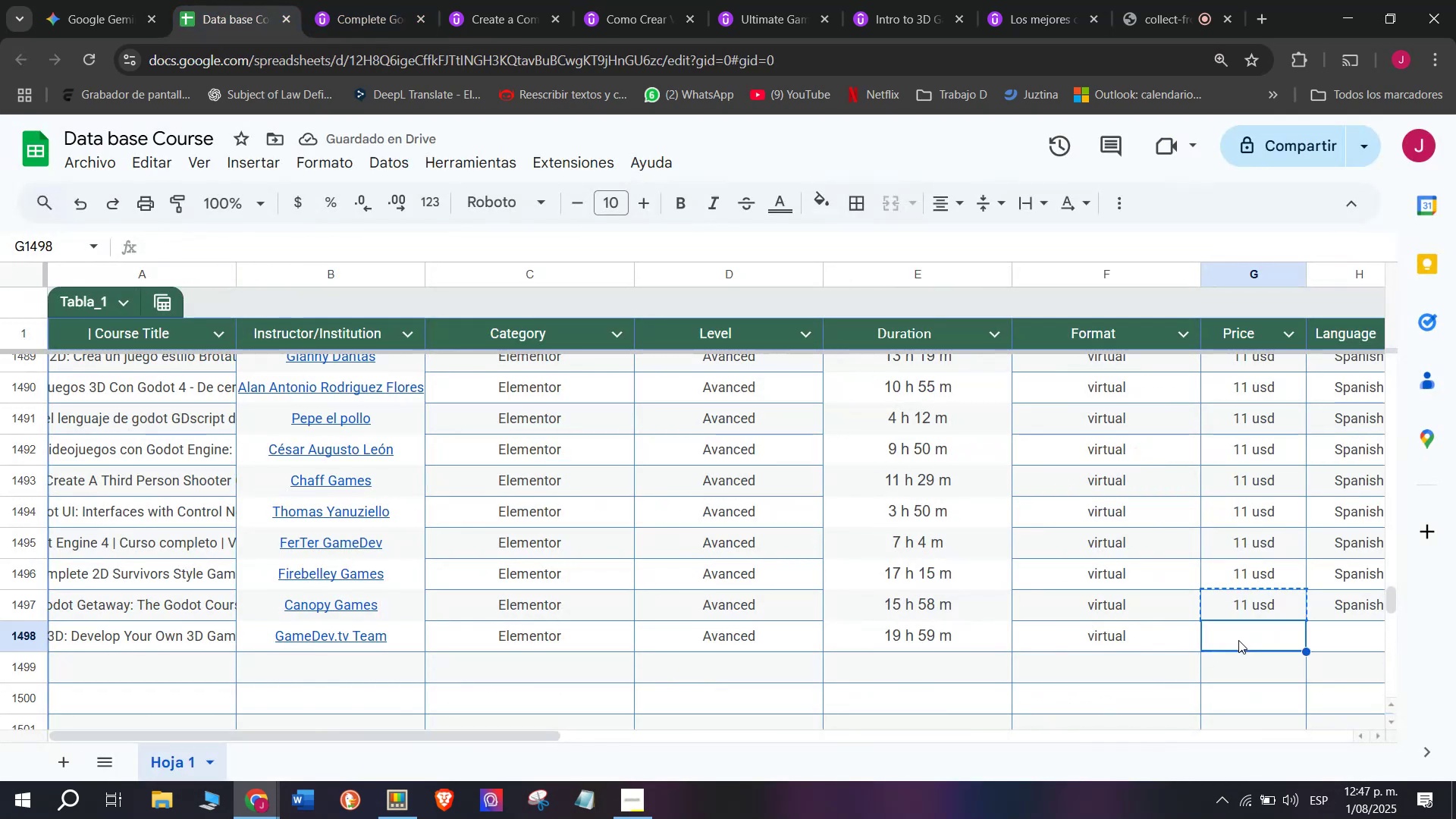 
key(Z)
 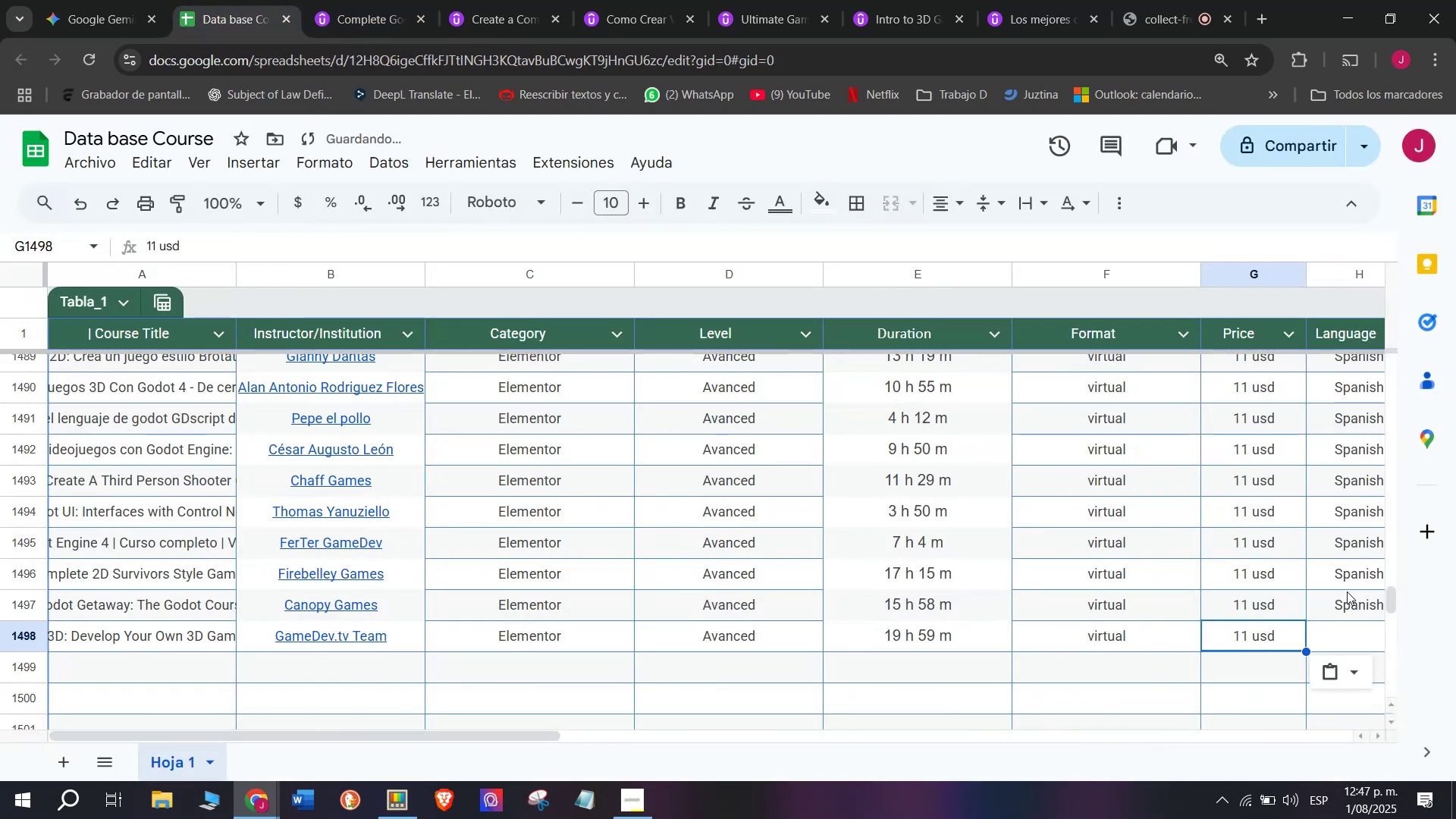 
key(Control+ControlLeft)
 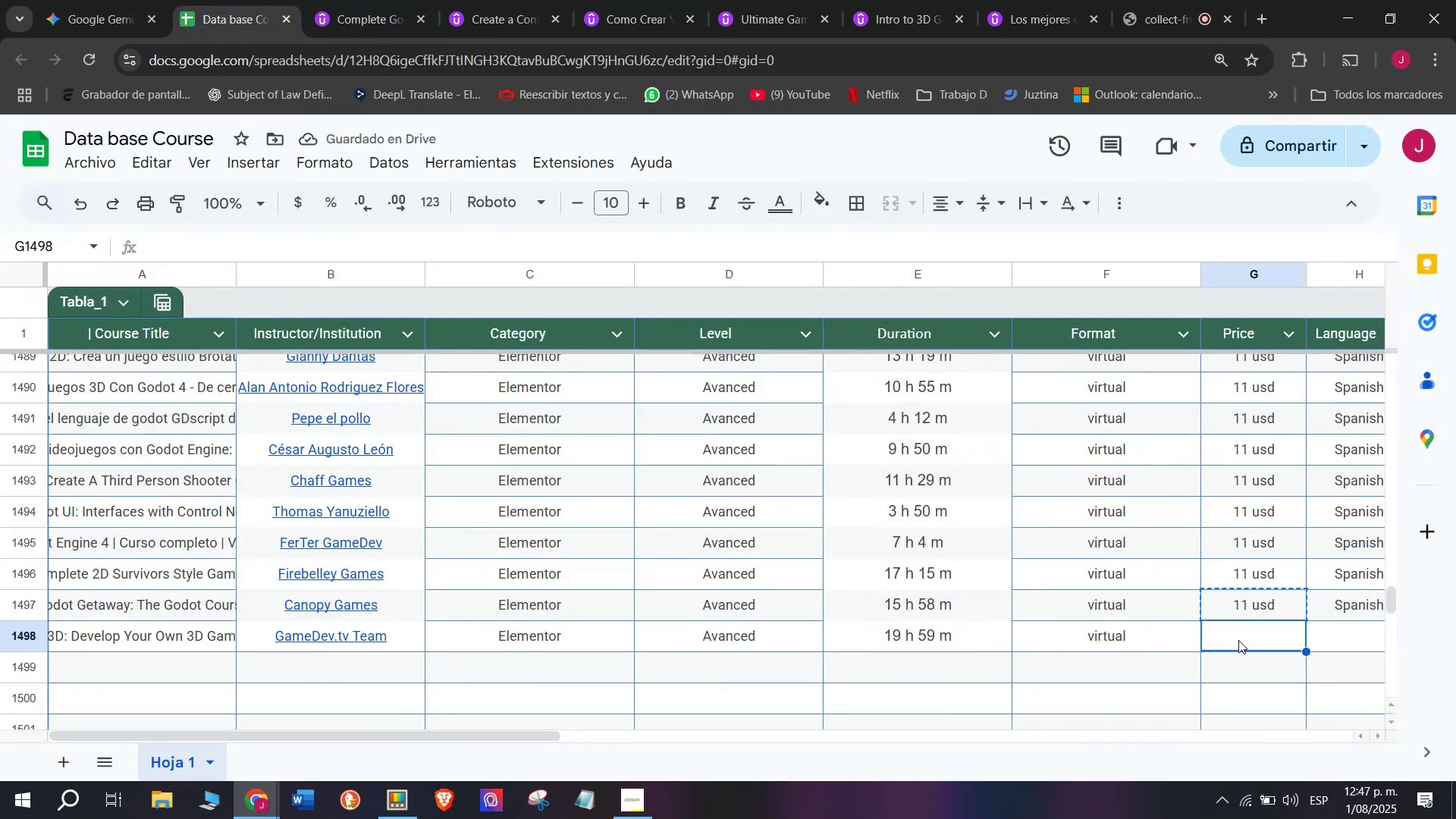 
key(Control+V)
 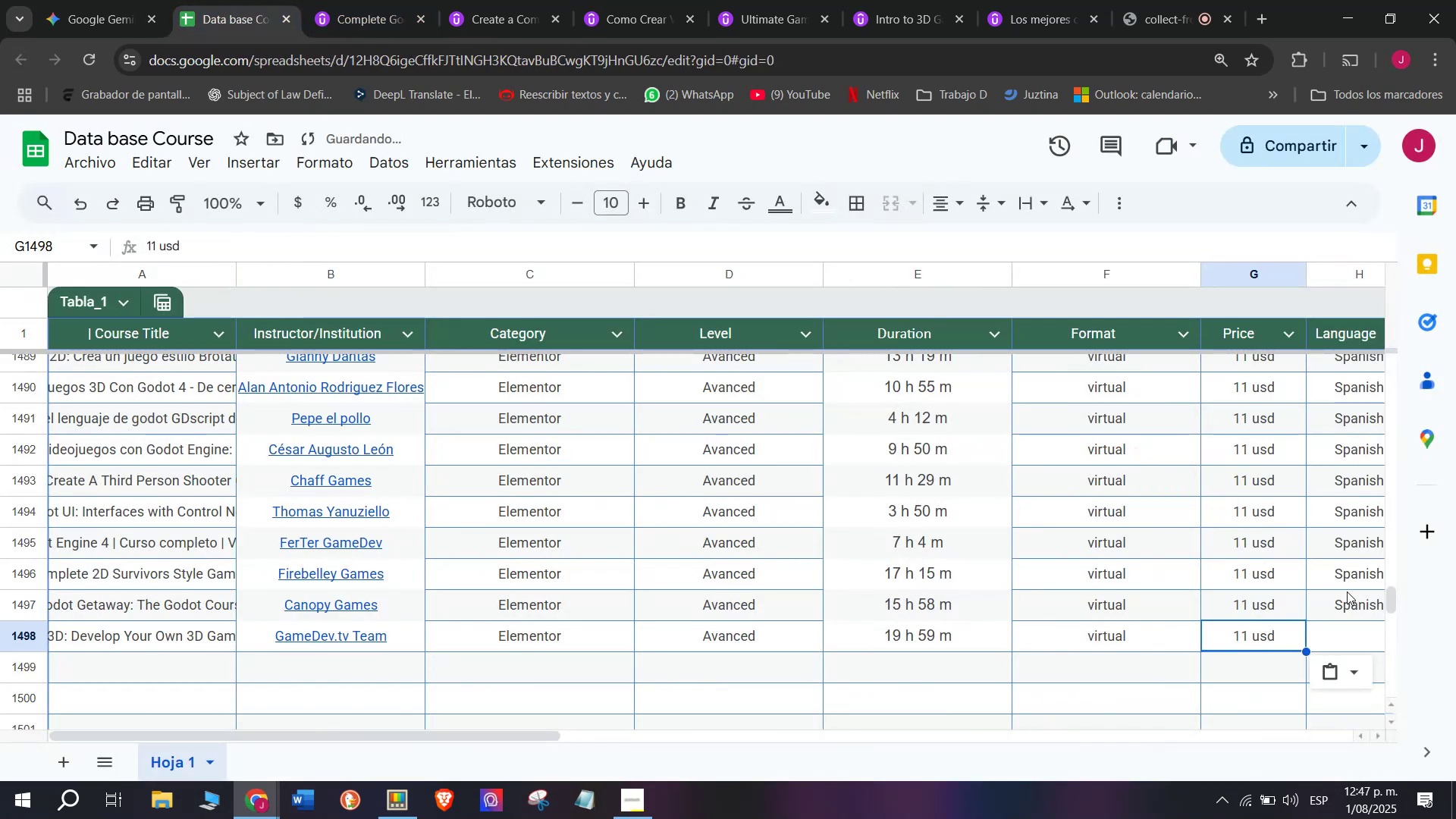 
key(Control+ControlLeft)
 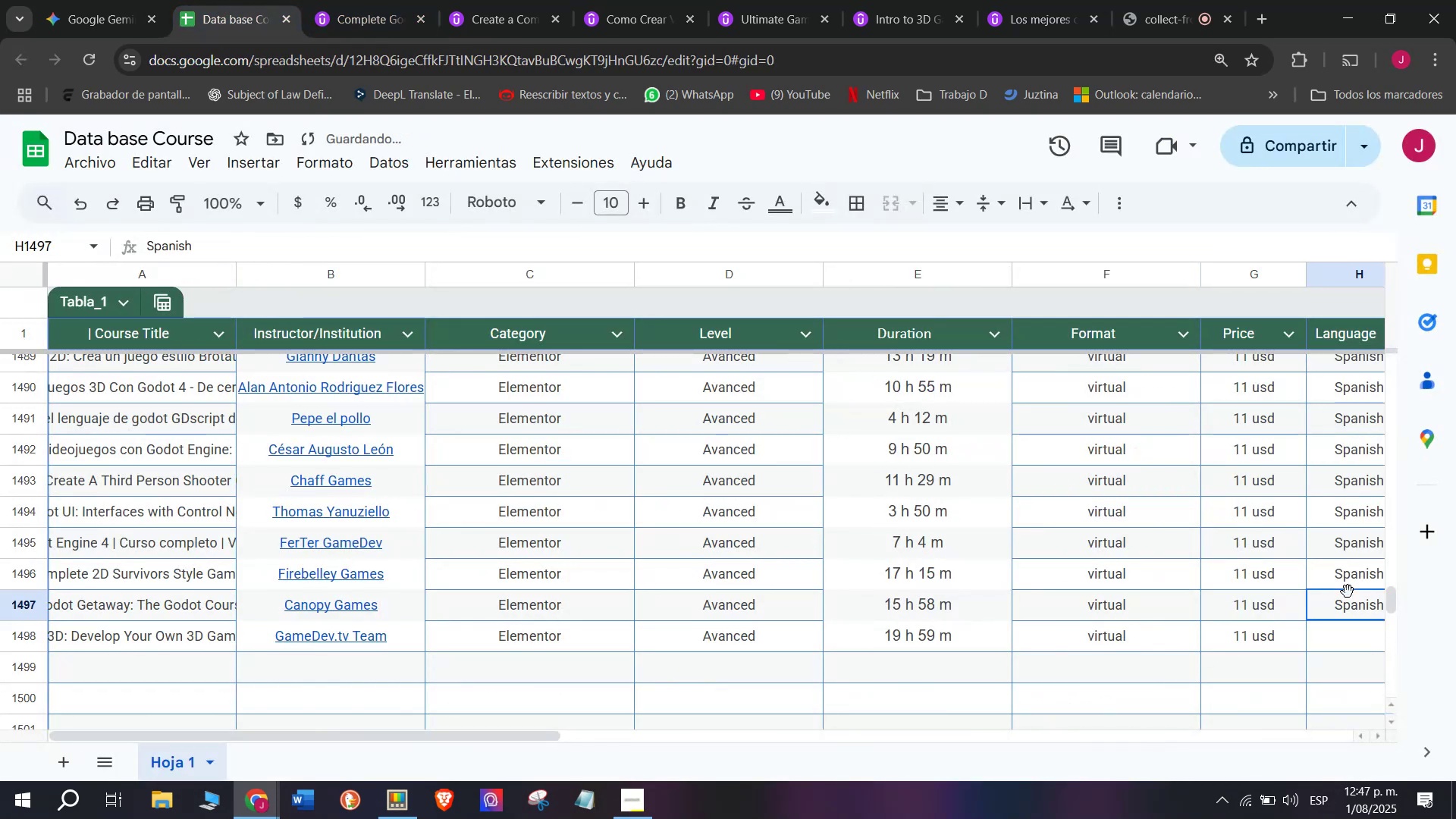 
key(Break)
 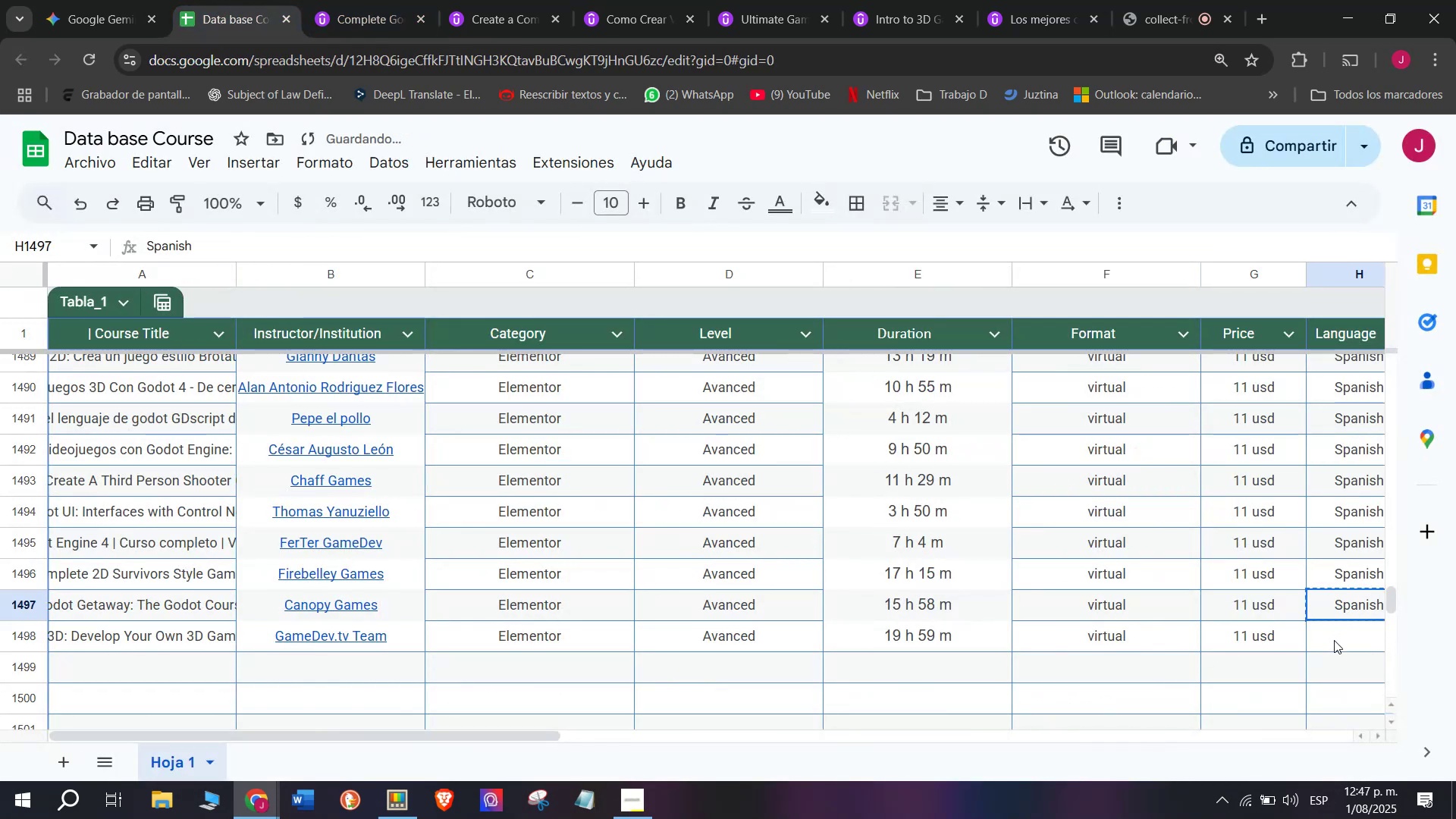 
key(Control+C)
 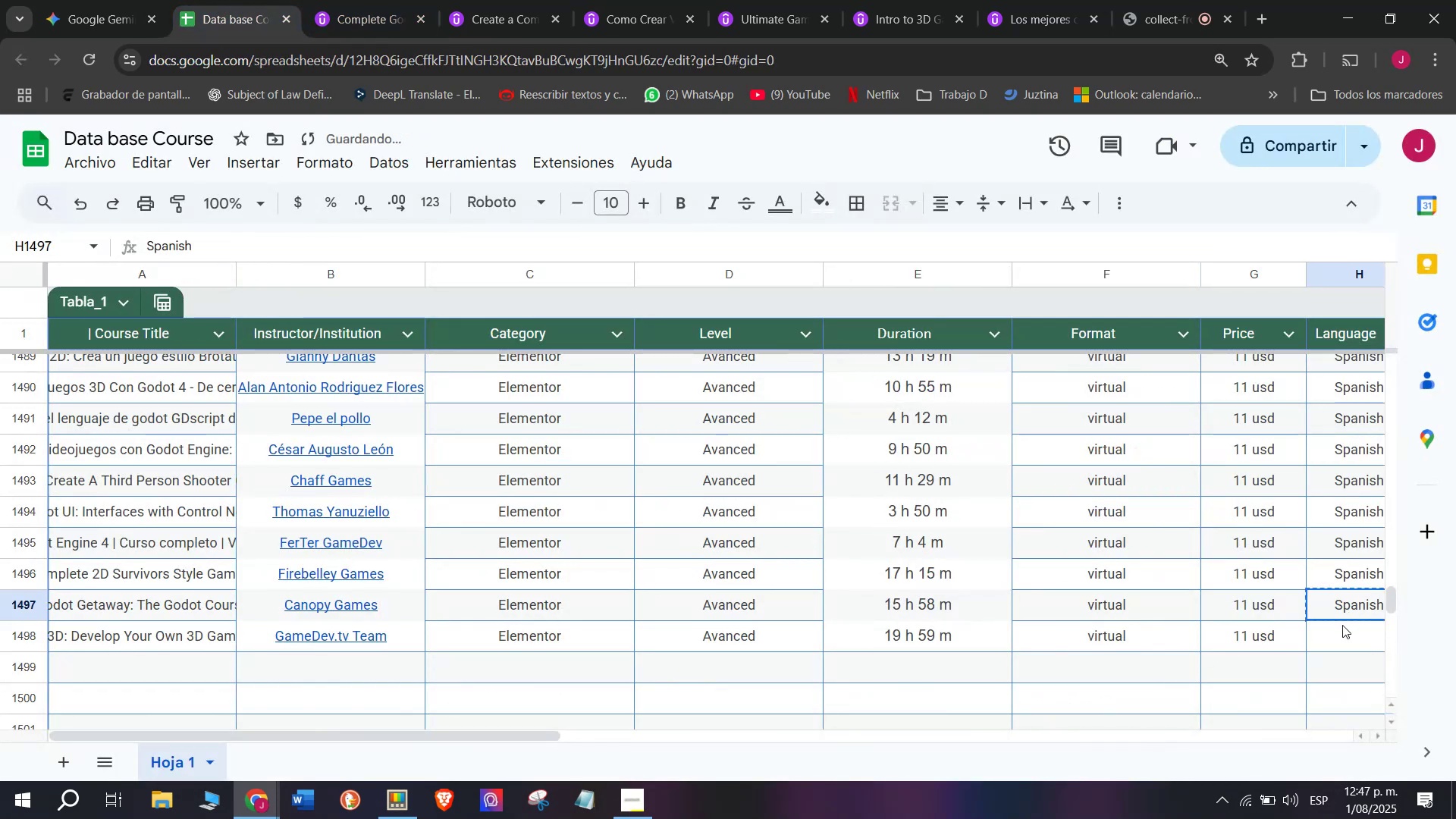 
key(Break)
 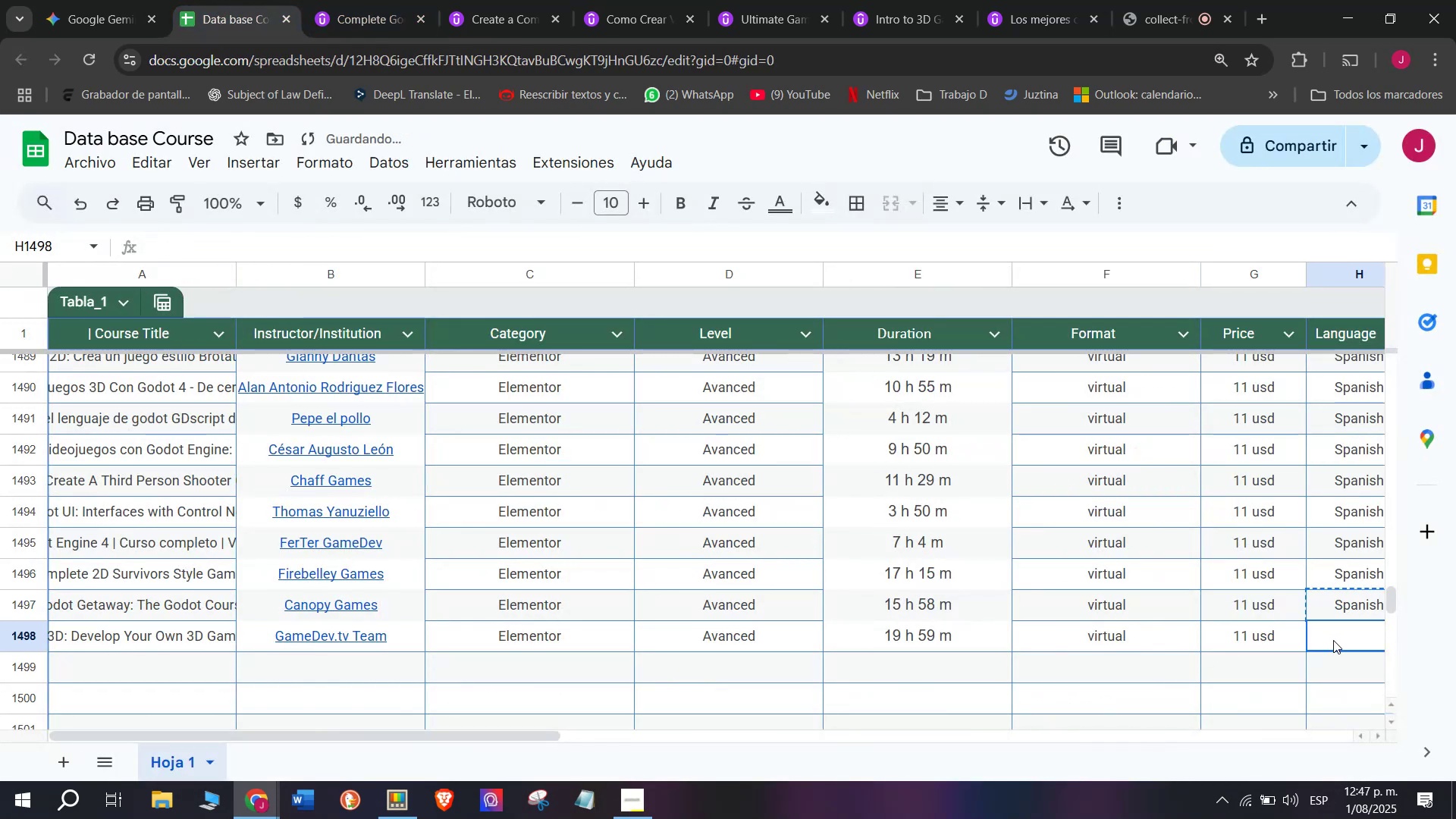 
key(Control+ControlLeft)
 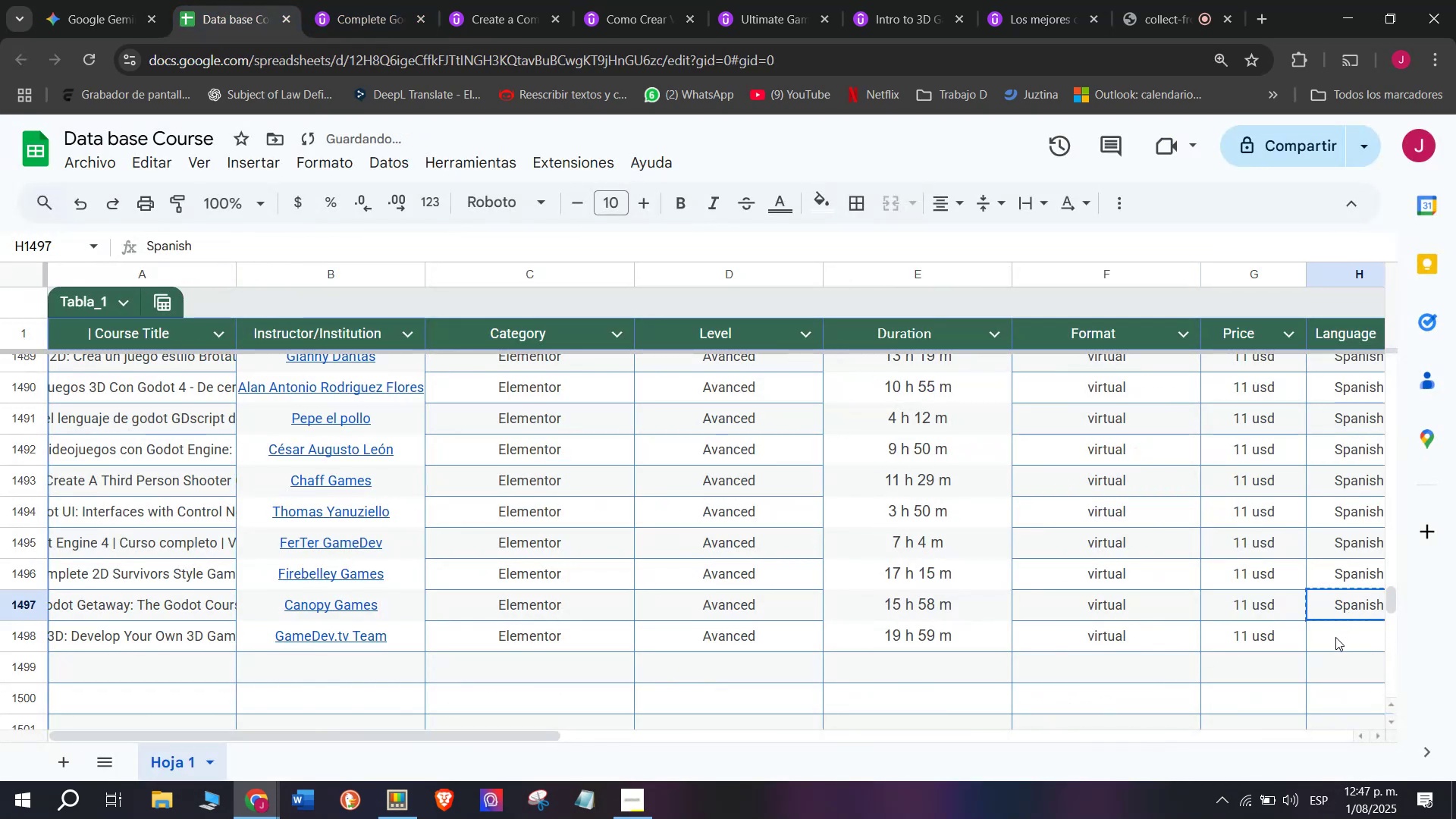 
key(Control+C)
 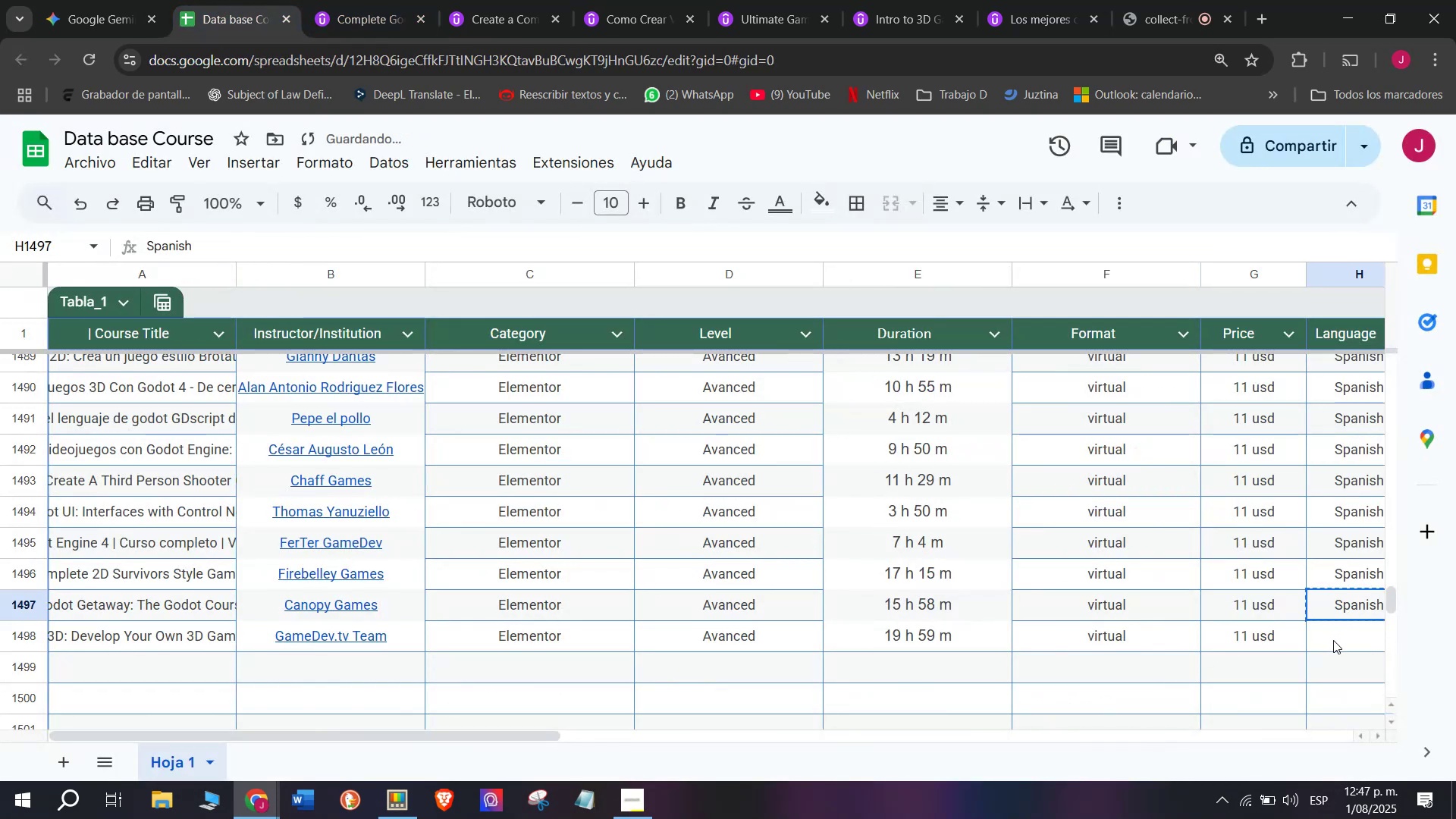 
left_click([1333, 640])
 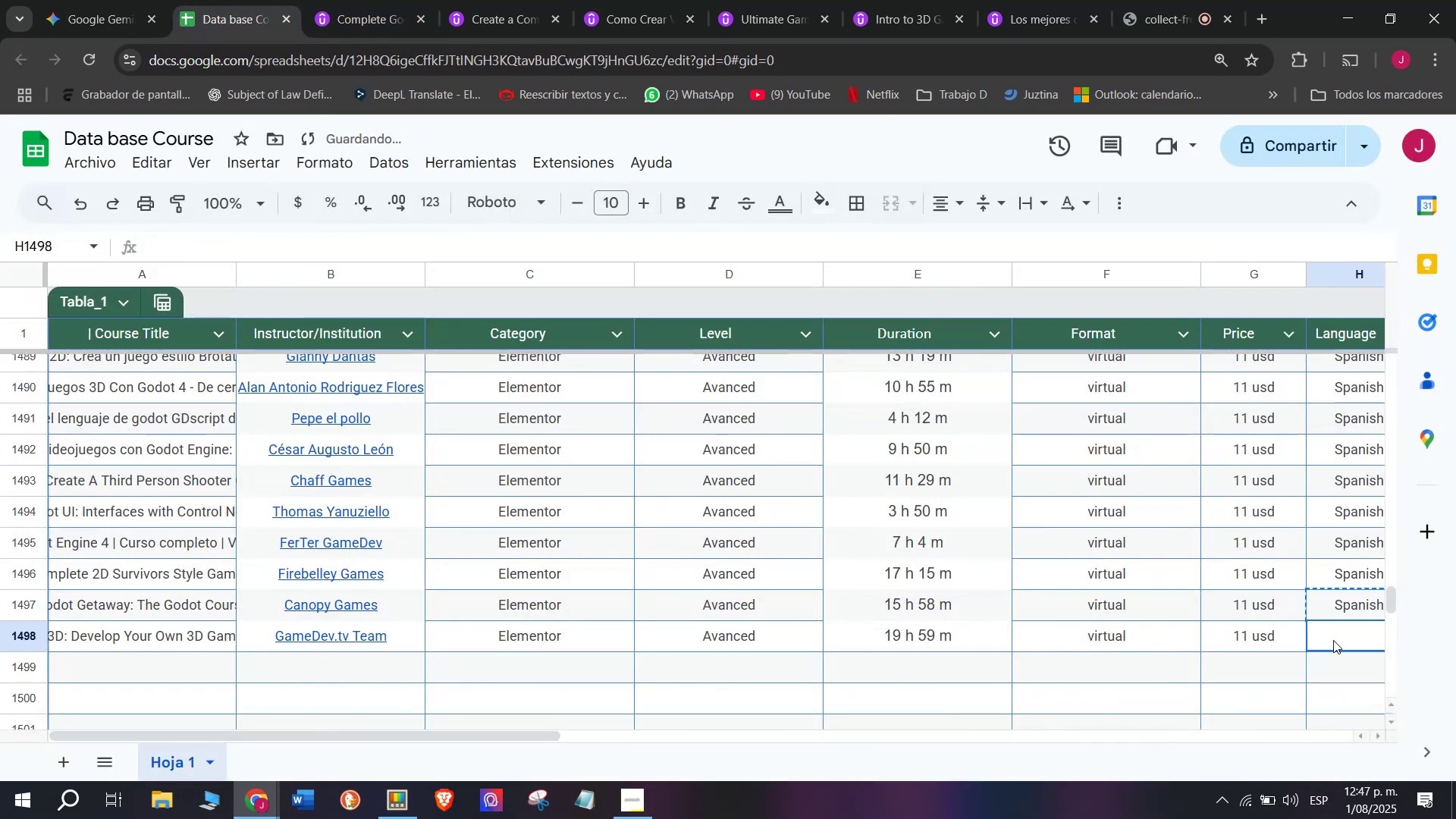 
key(Z)
 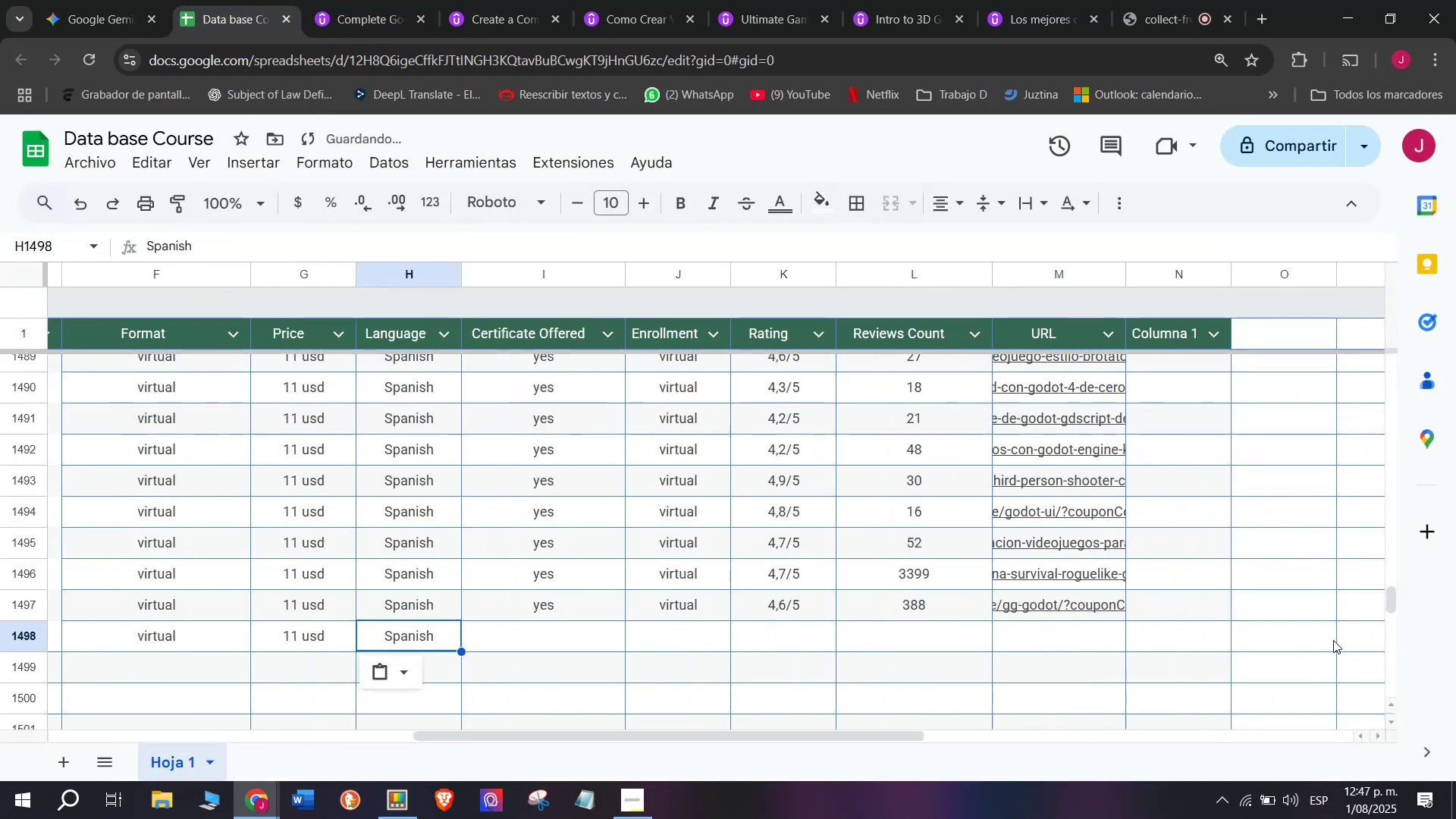 
key(Control+ControlLeft)
 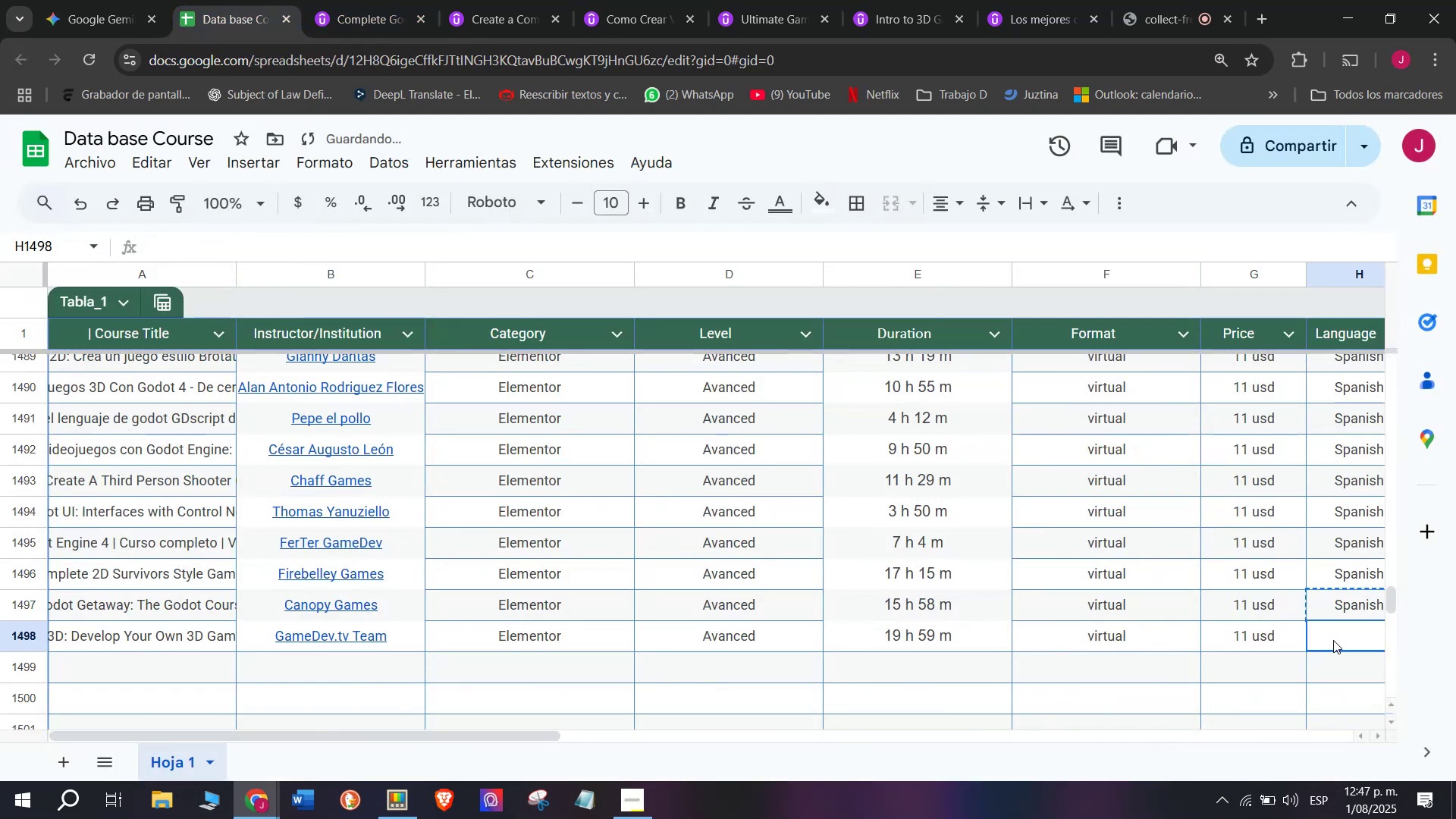 
key(Control+V)
 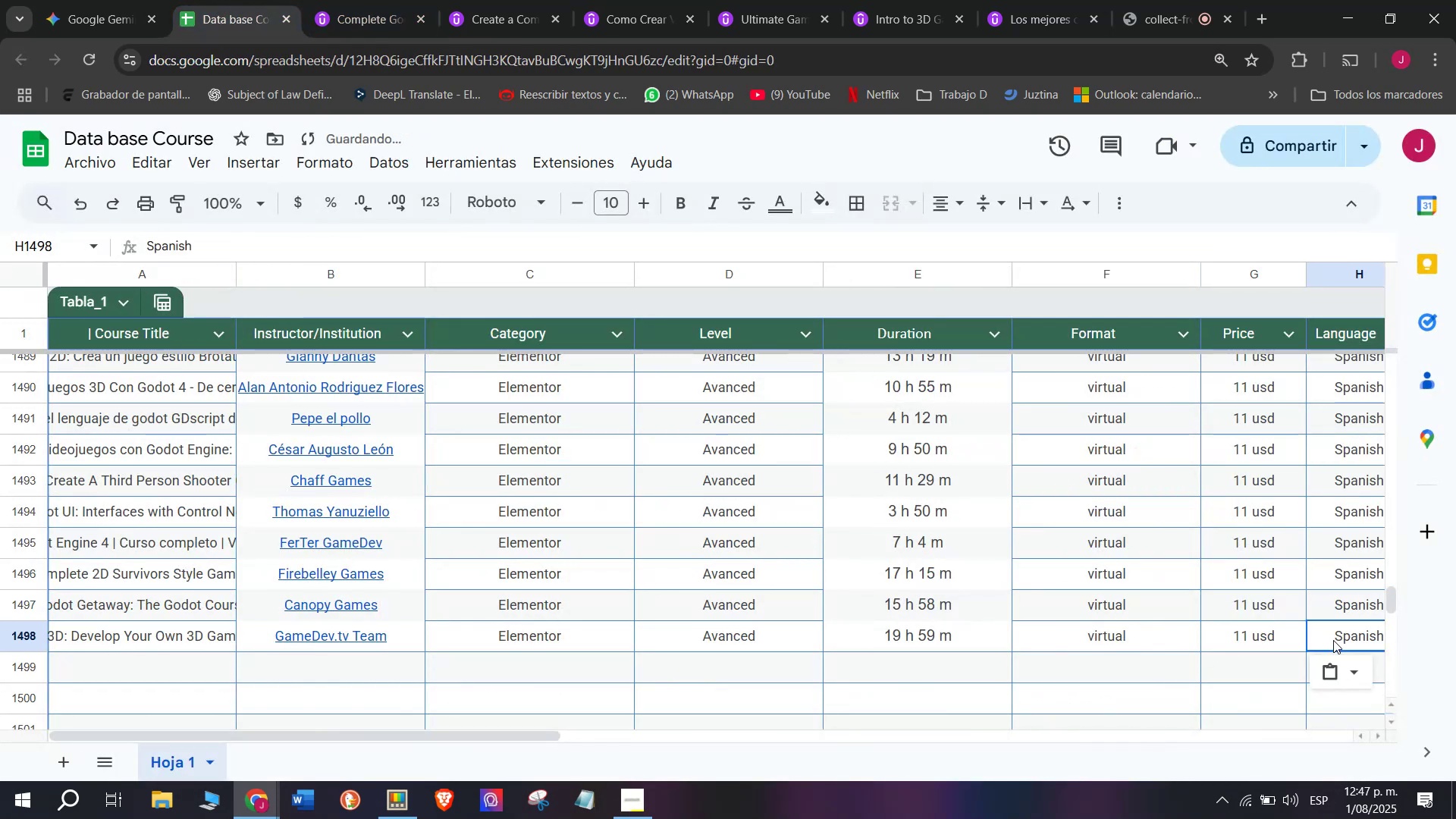 
scroll: coordinate [309, 647], scroll_direction: down, amount: 3.0
 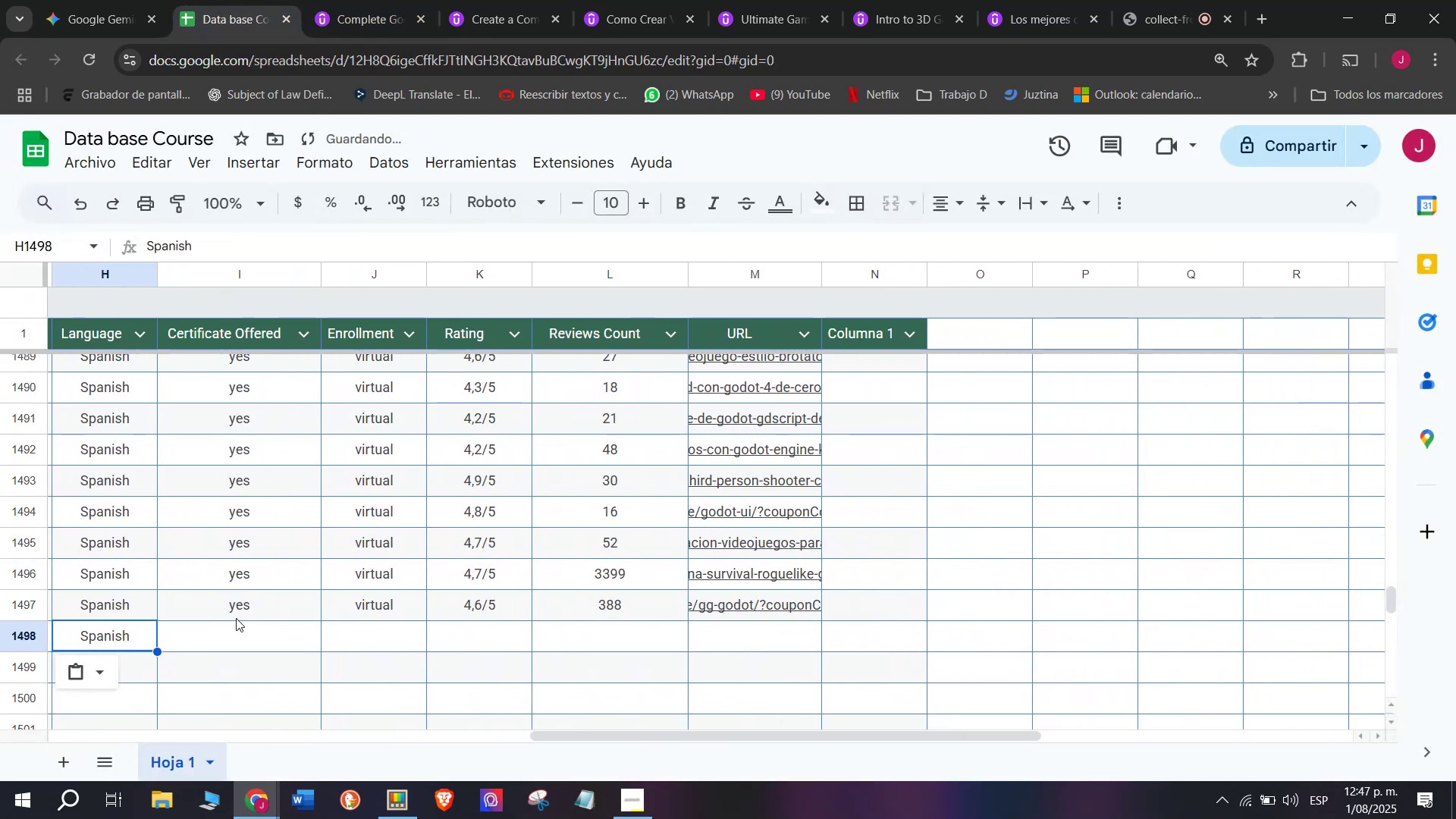 
left_click([236, 617])
 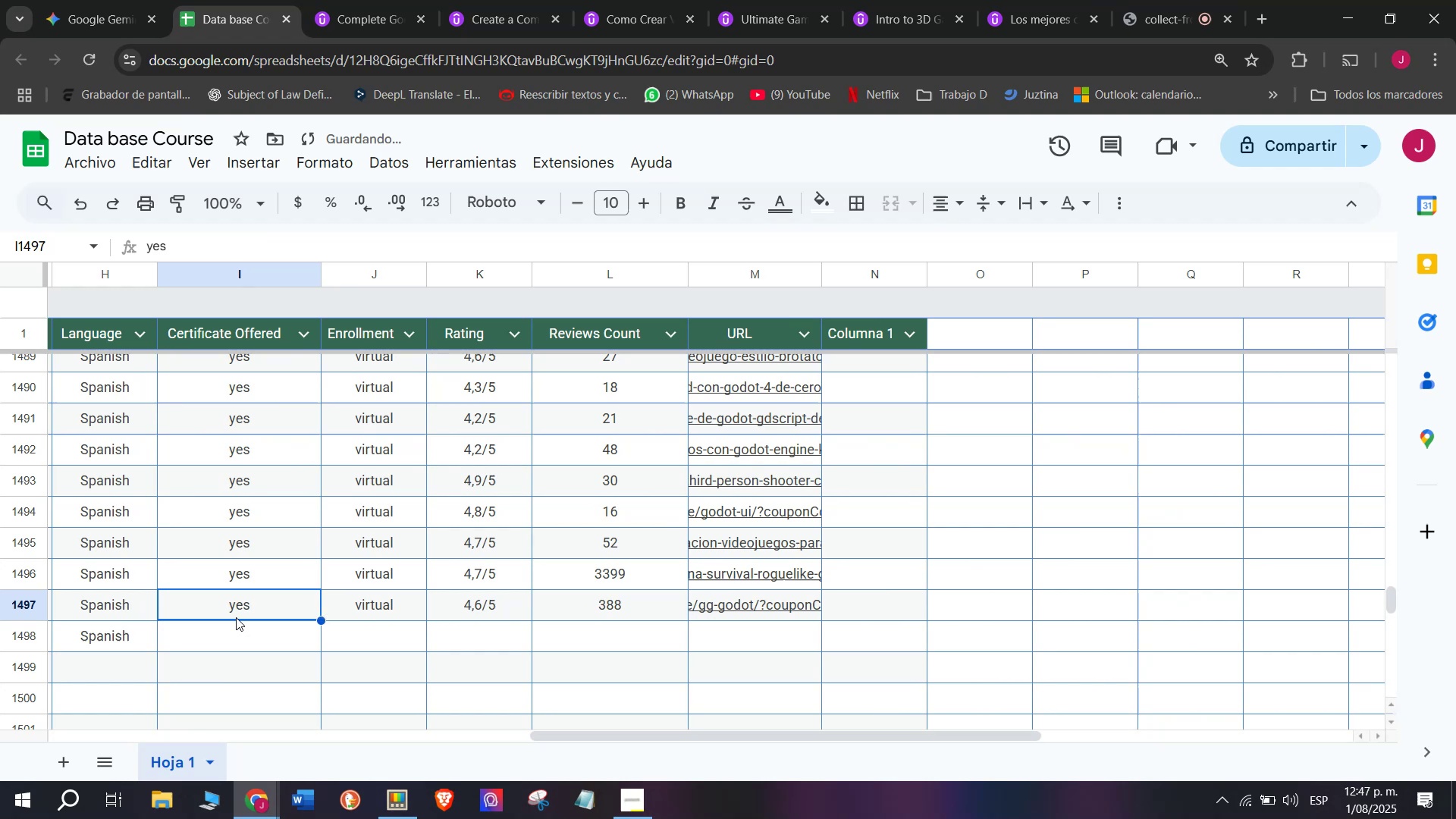 
key(Break)
 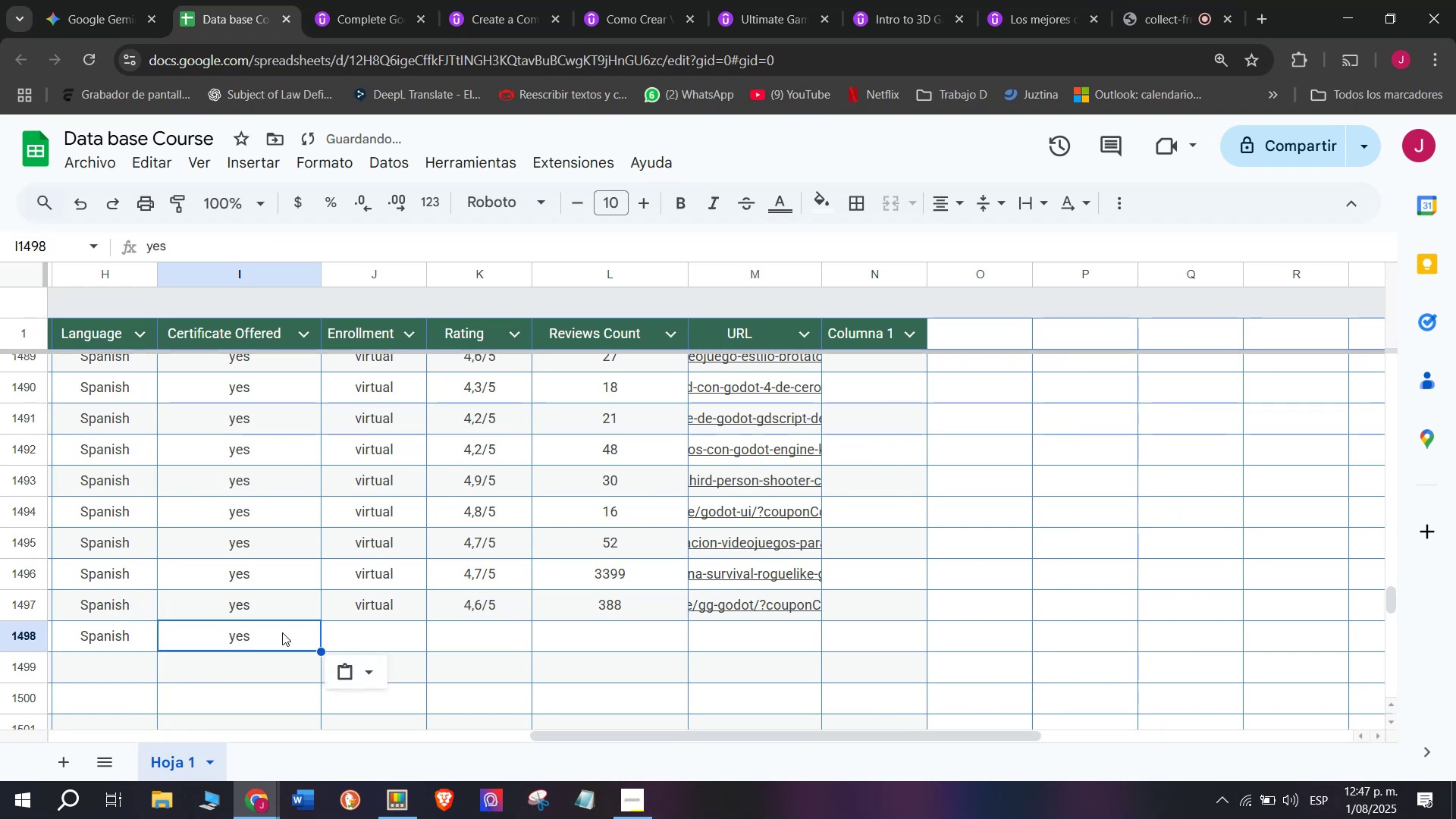 
key(Control+ControlLeft)
 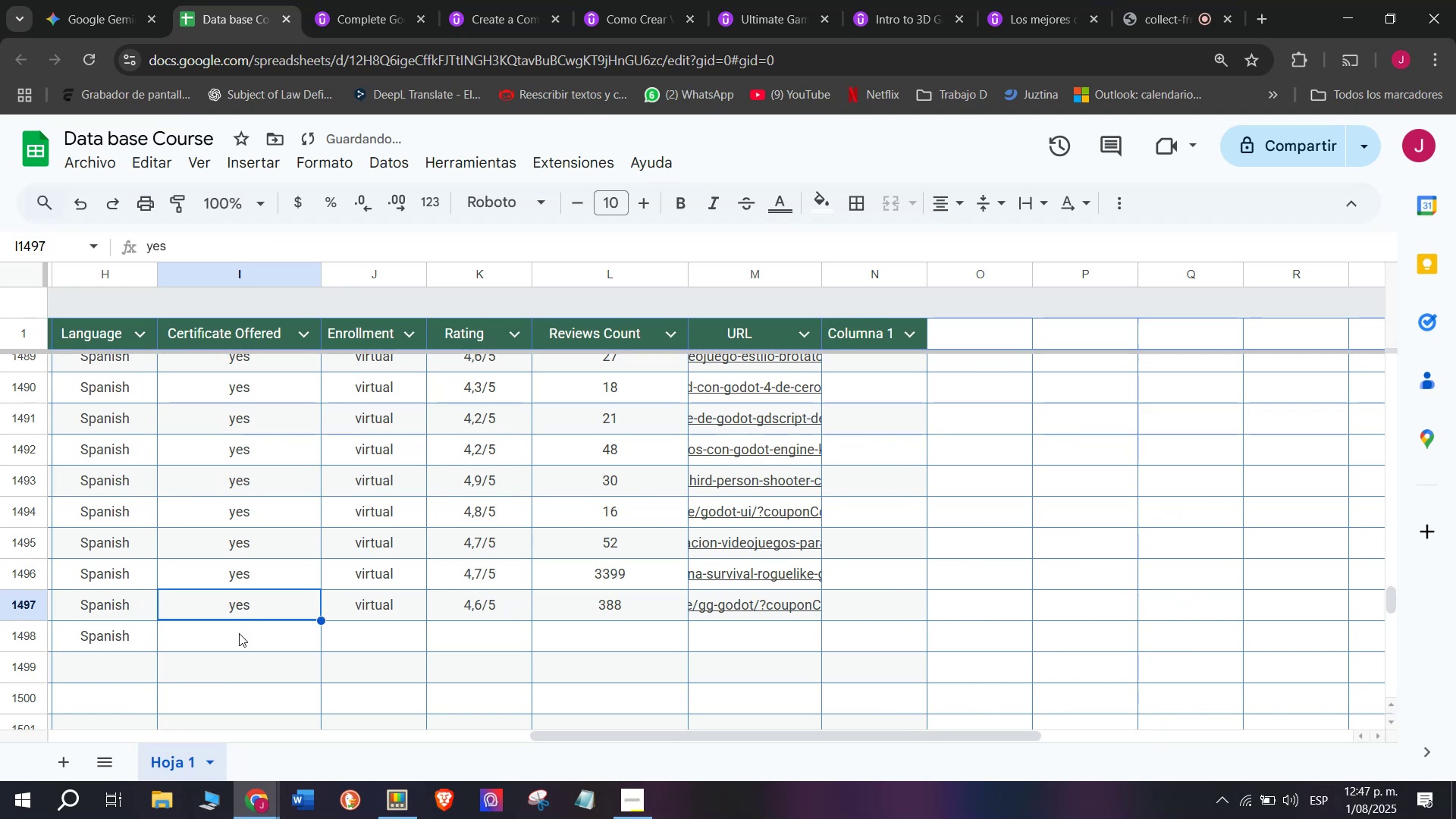 
key(Control+C)
 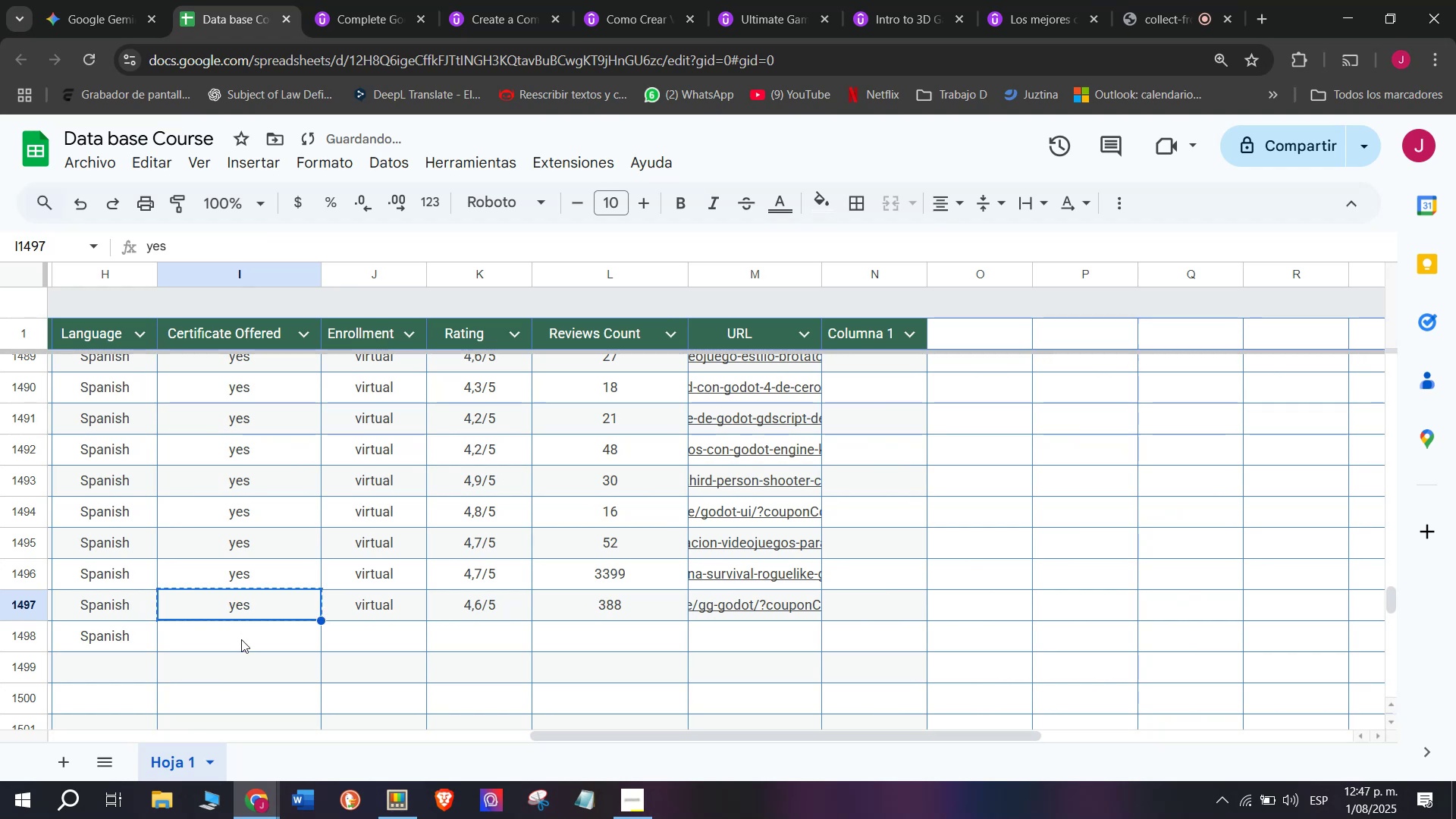 
key(Z)
 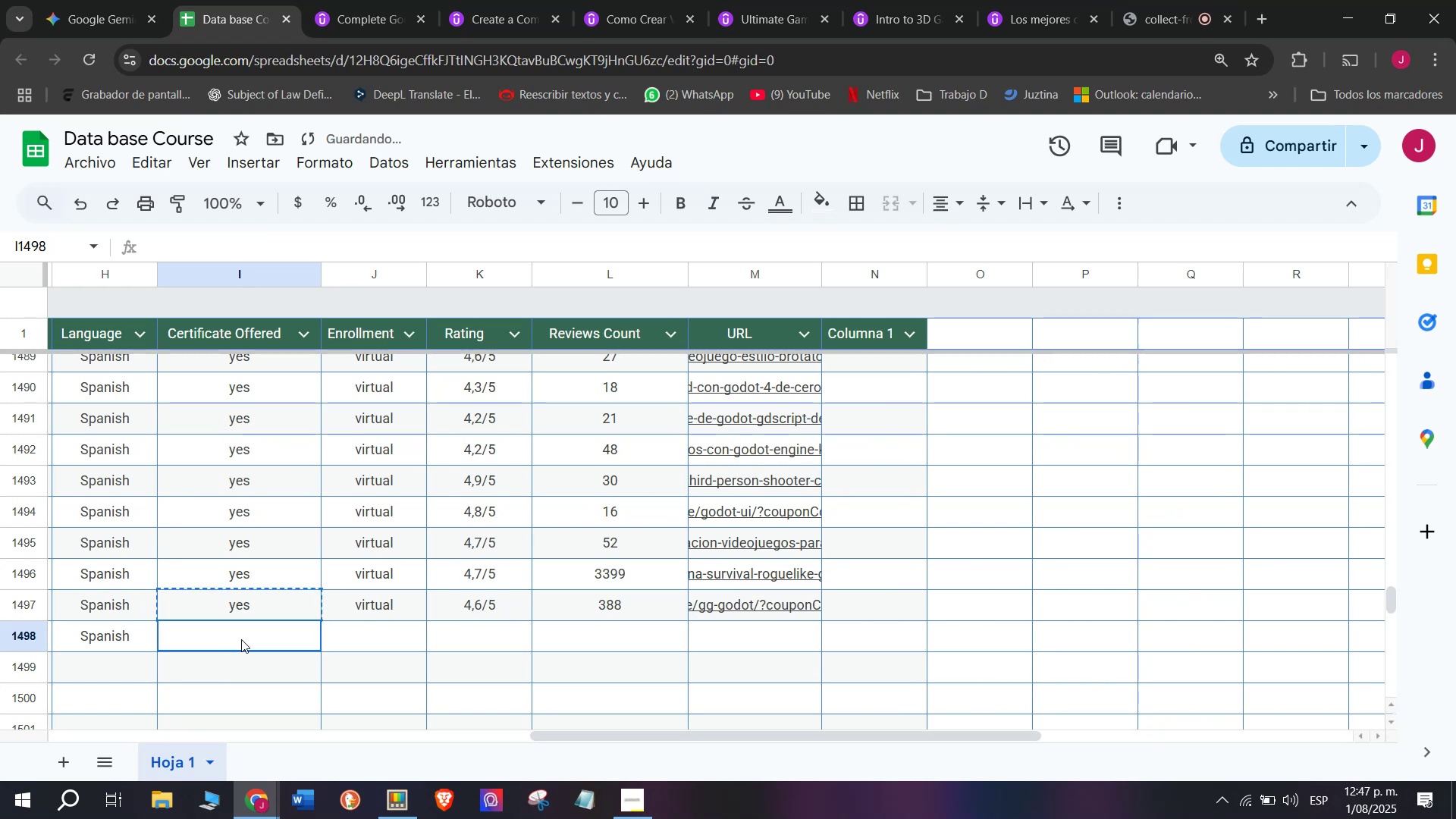 
key(Control+ControlLeft)
 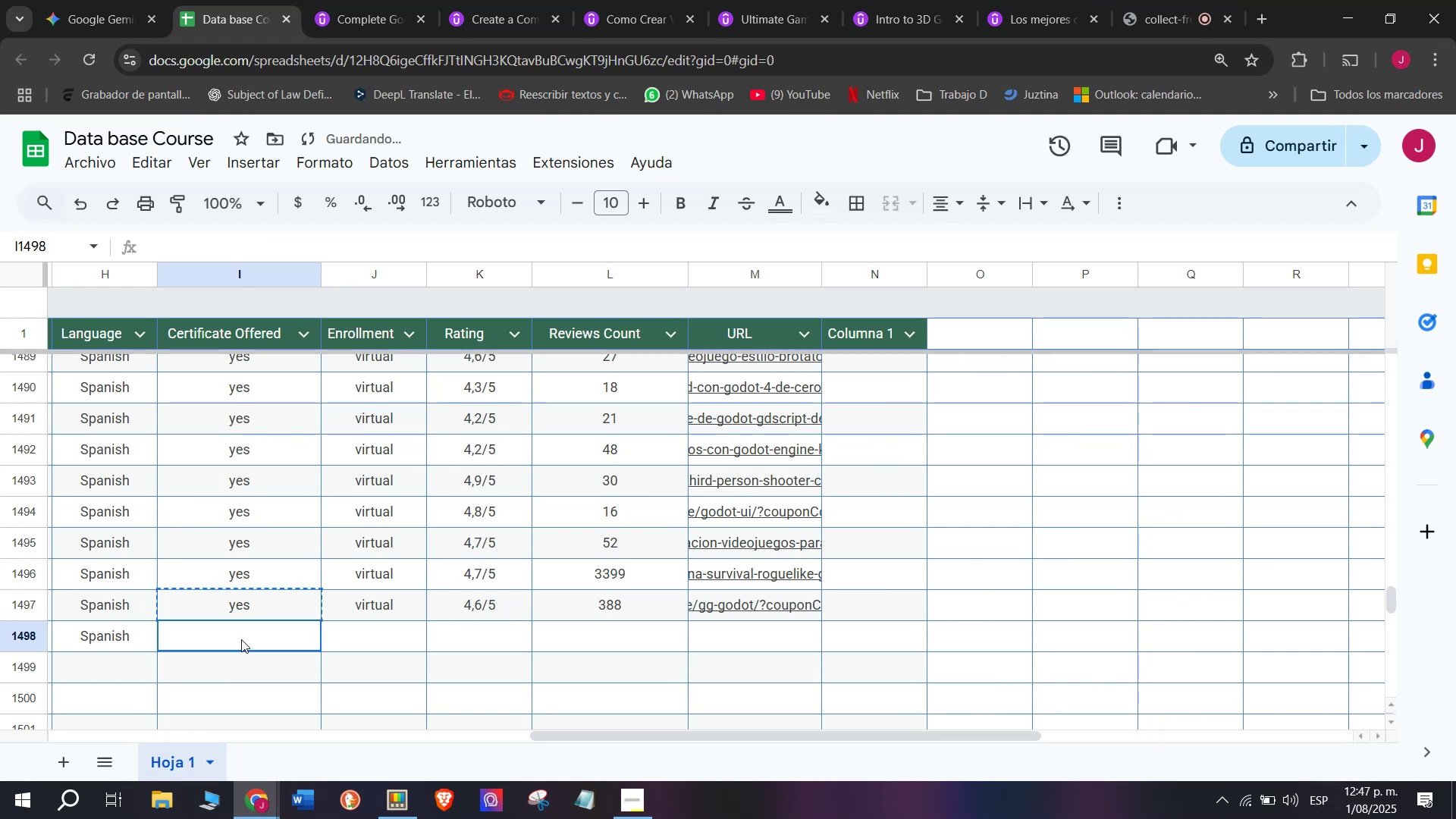 
key(Control+V)
 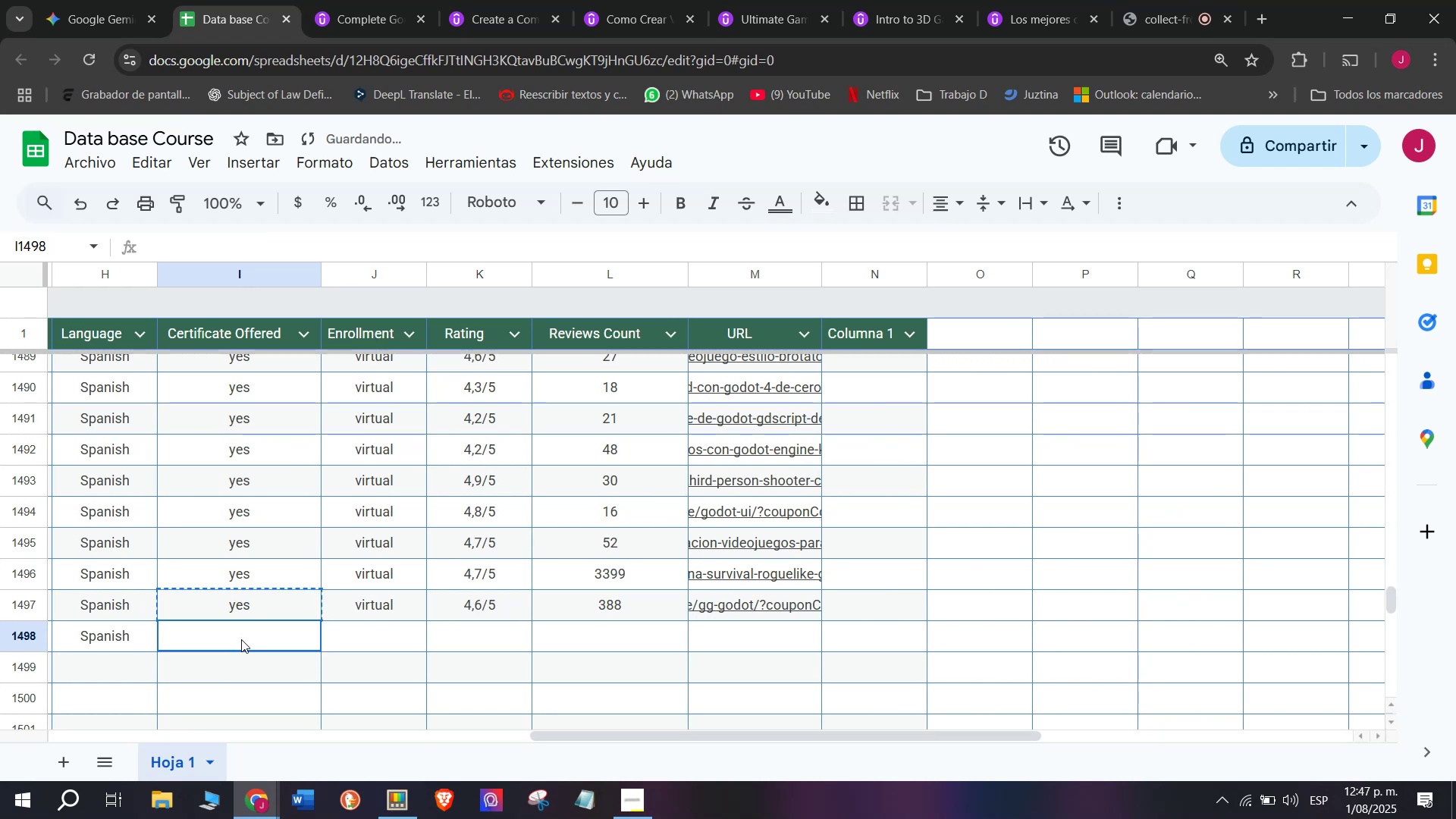 
double_click([241, 639])
 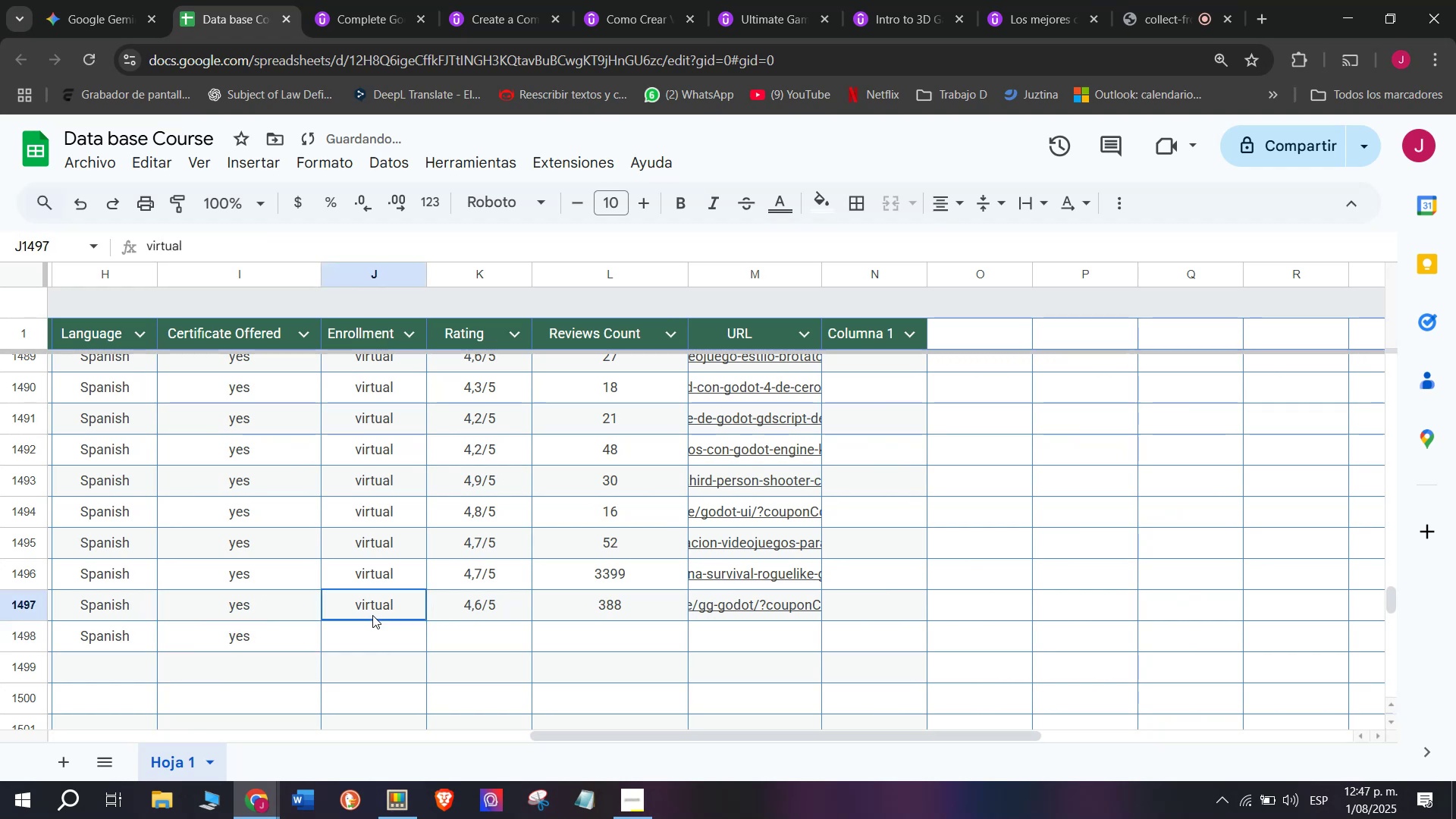 
key(Break)
 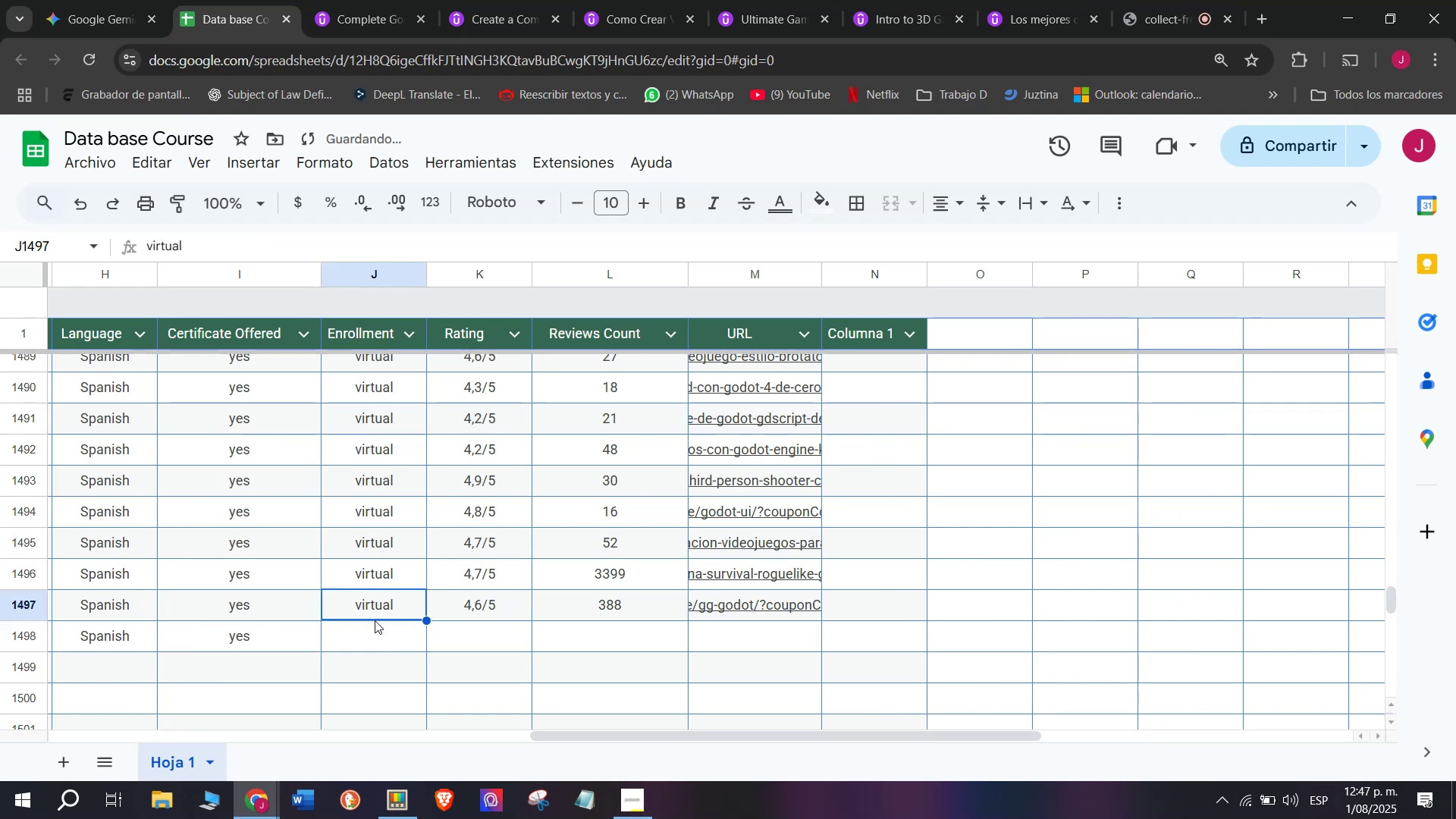 
key(Control+ControlLeft)
 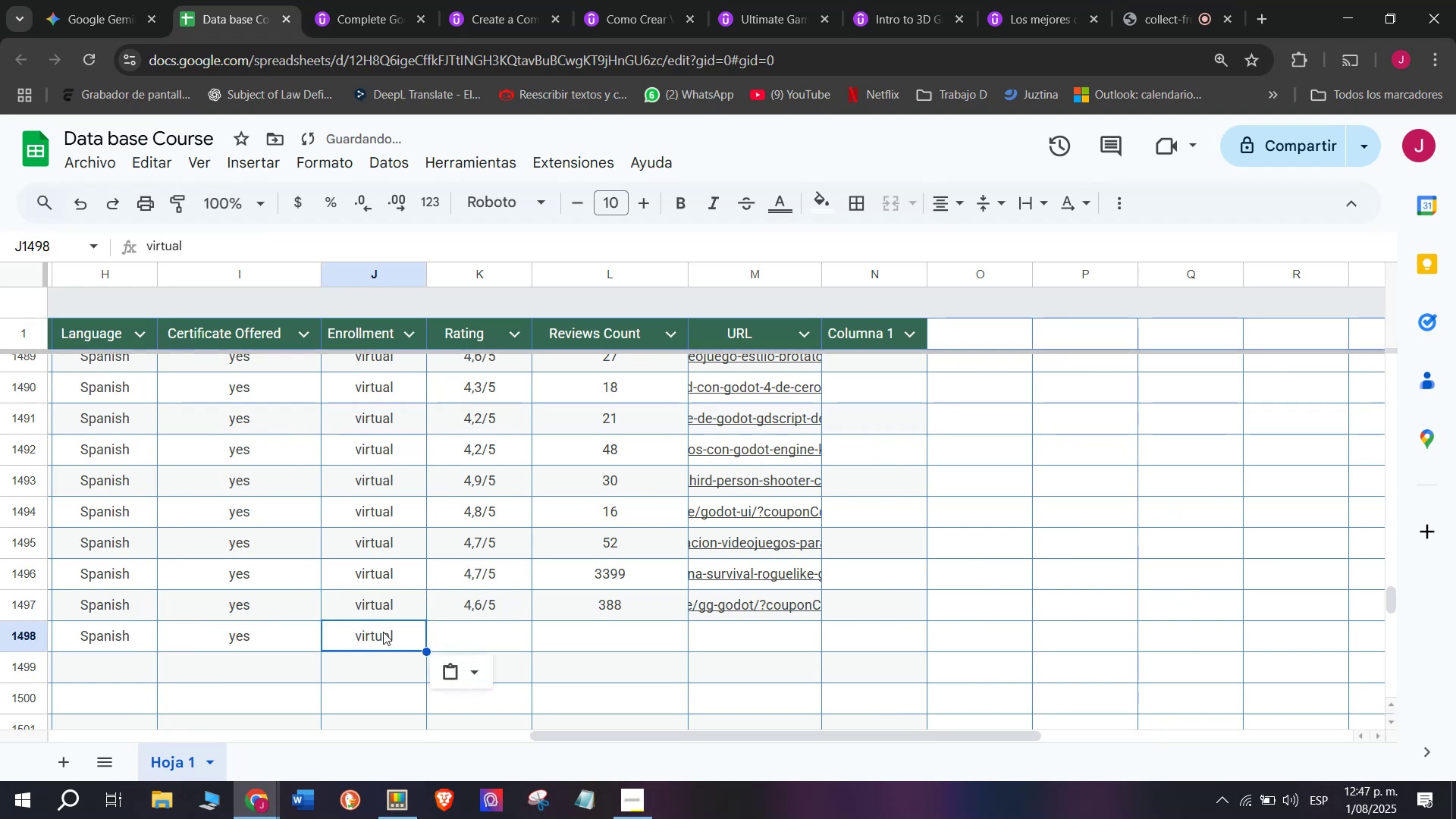 
key(Control+C)
 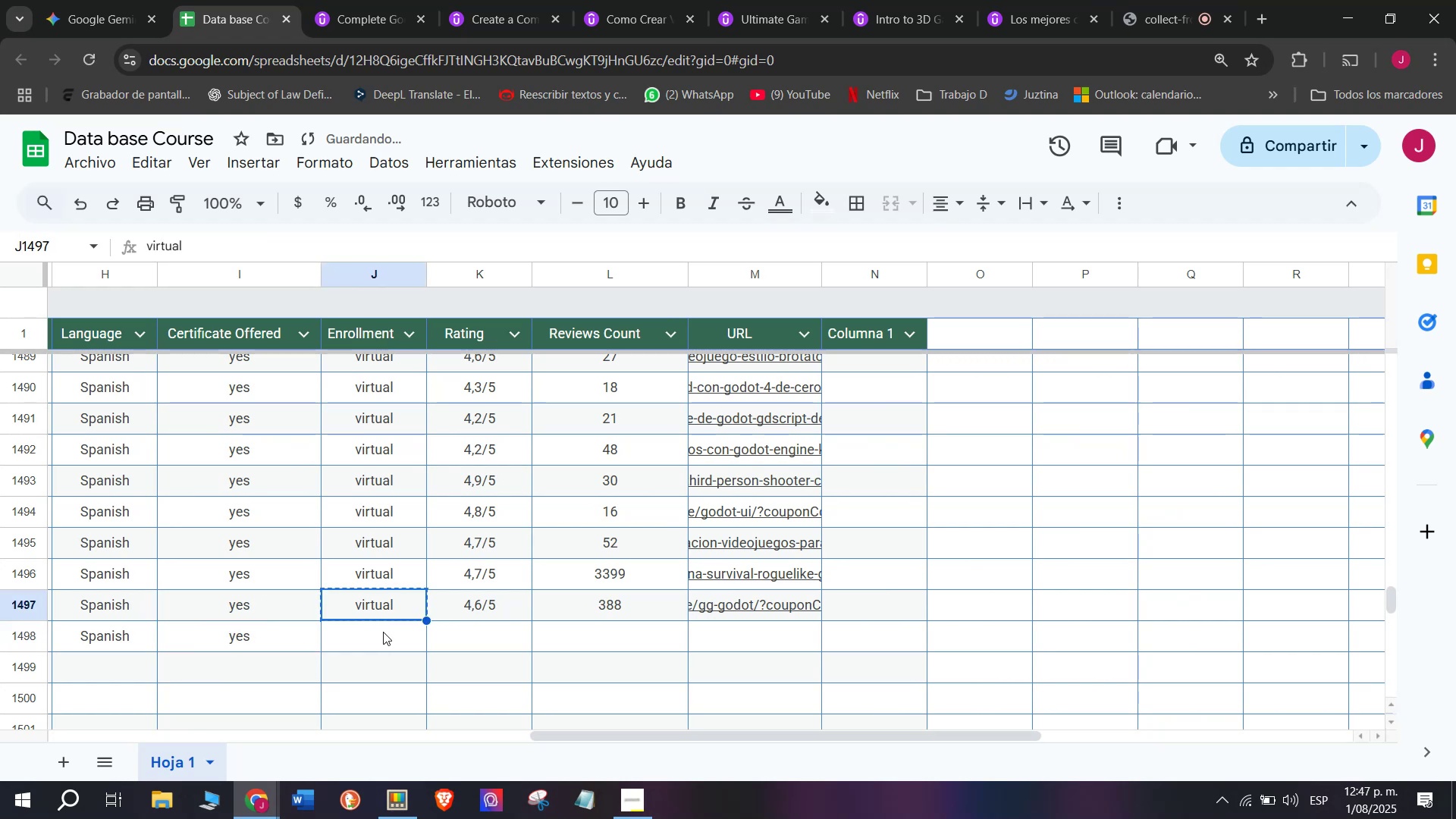 
triple_click([383, 632])
 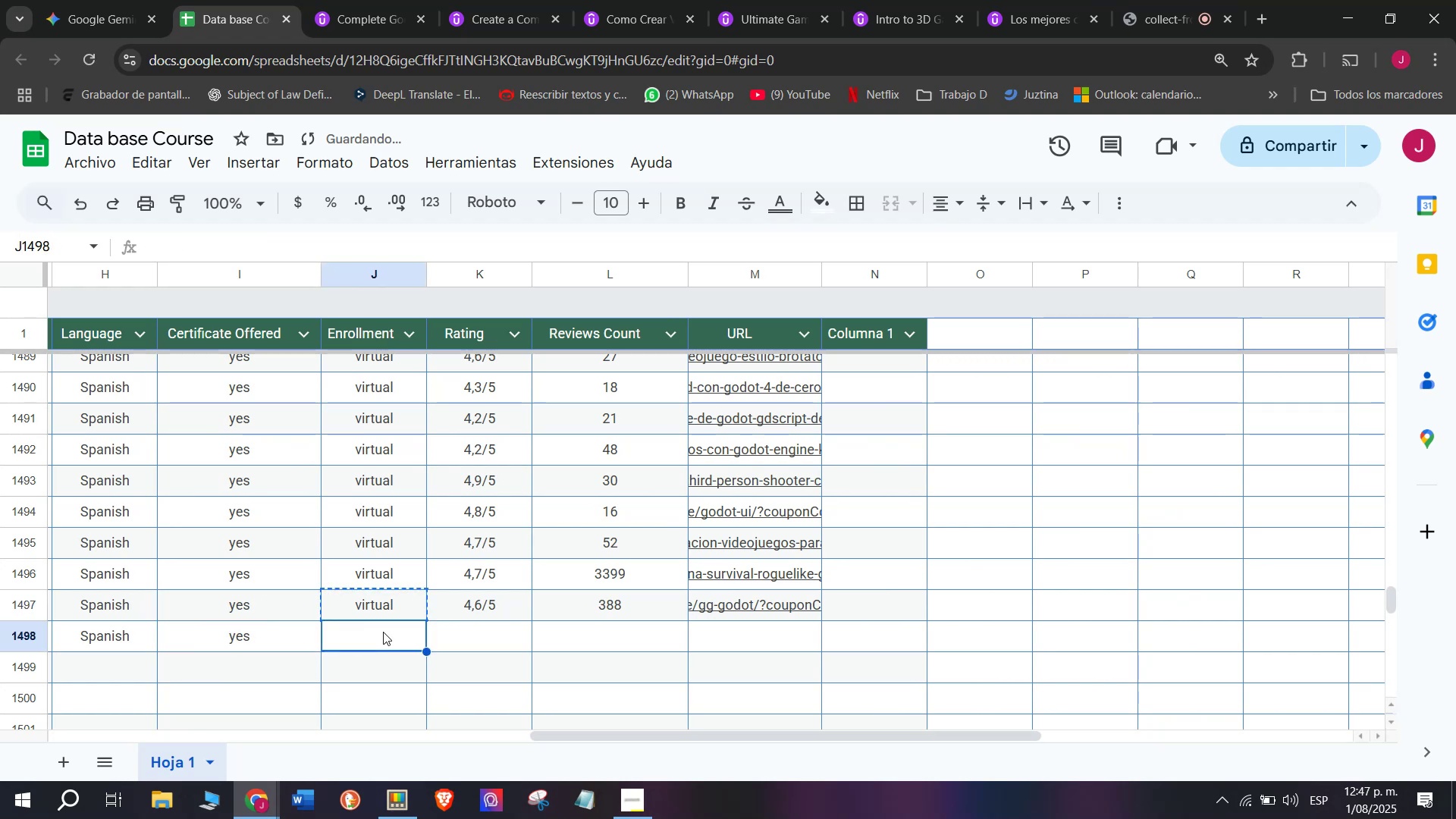 
key(Z)
 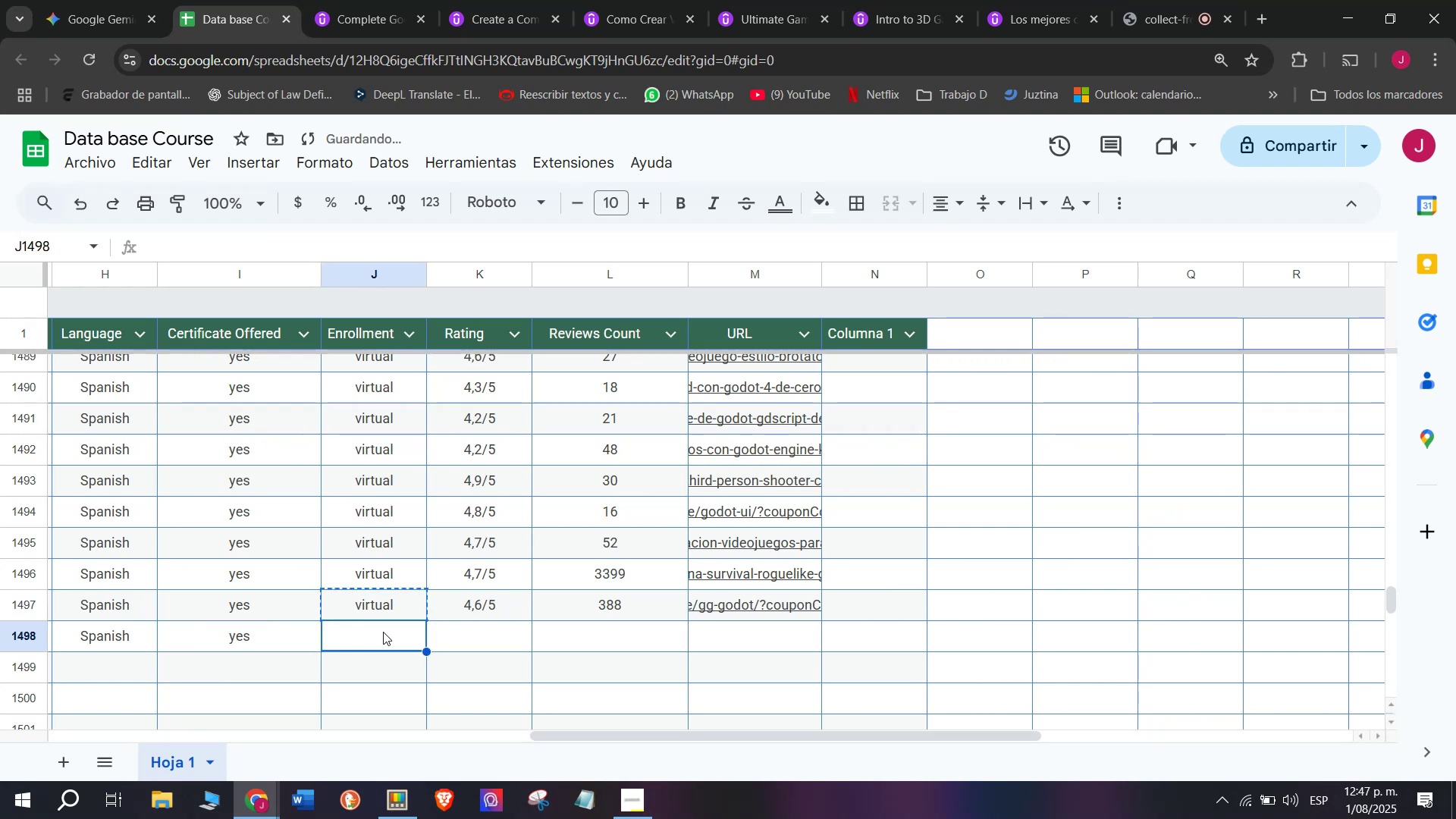 
key(Control+ControlLeft)
 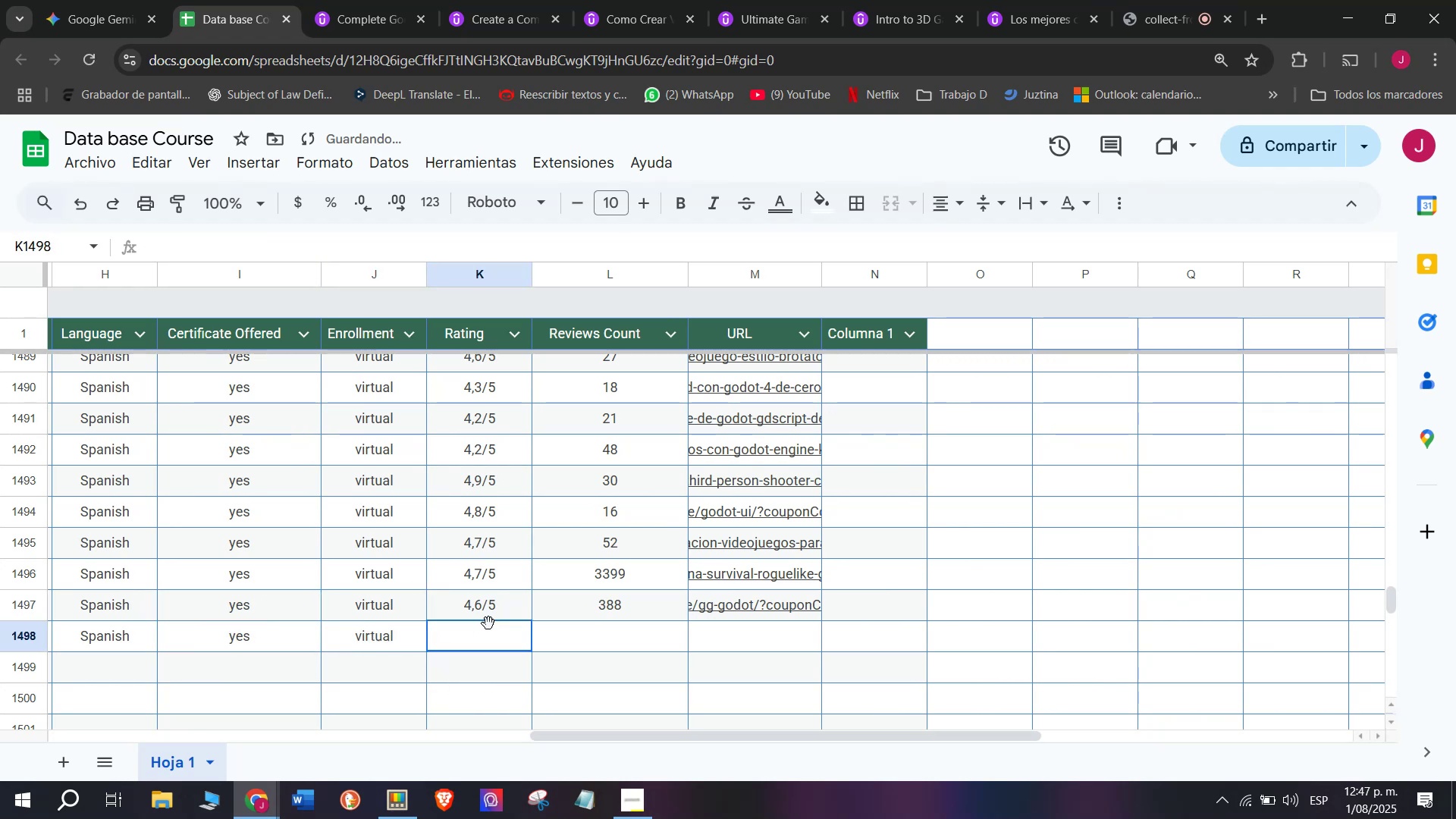 
key(Control+V)
 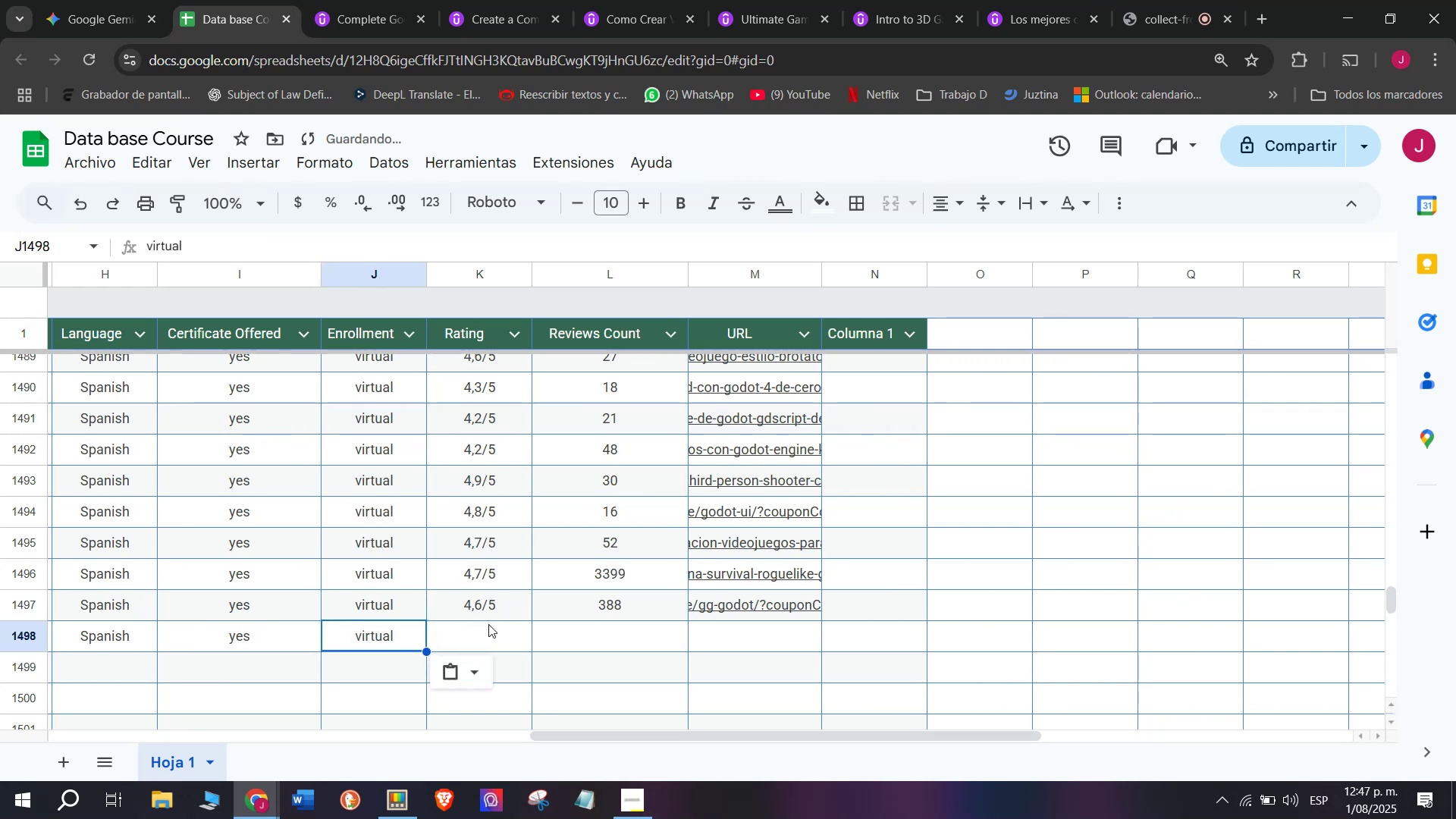 
left_click([488, 623])
 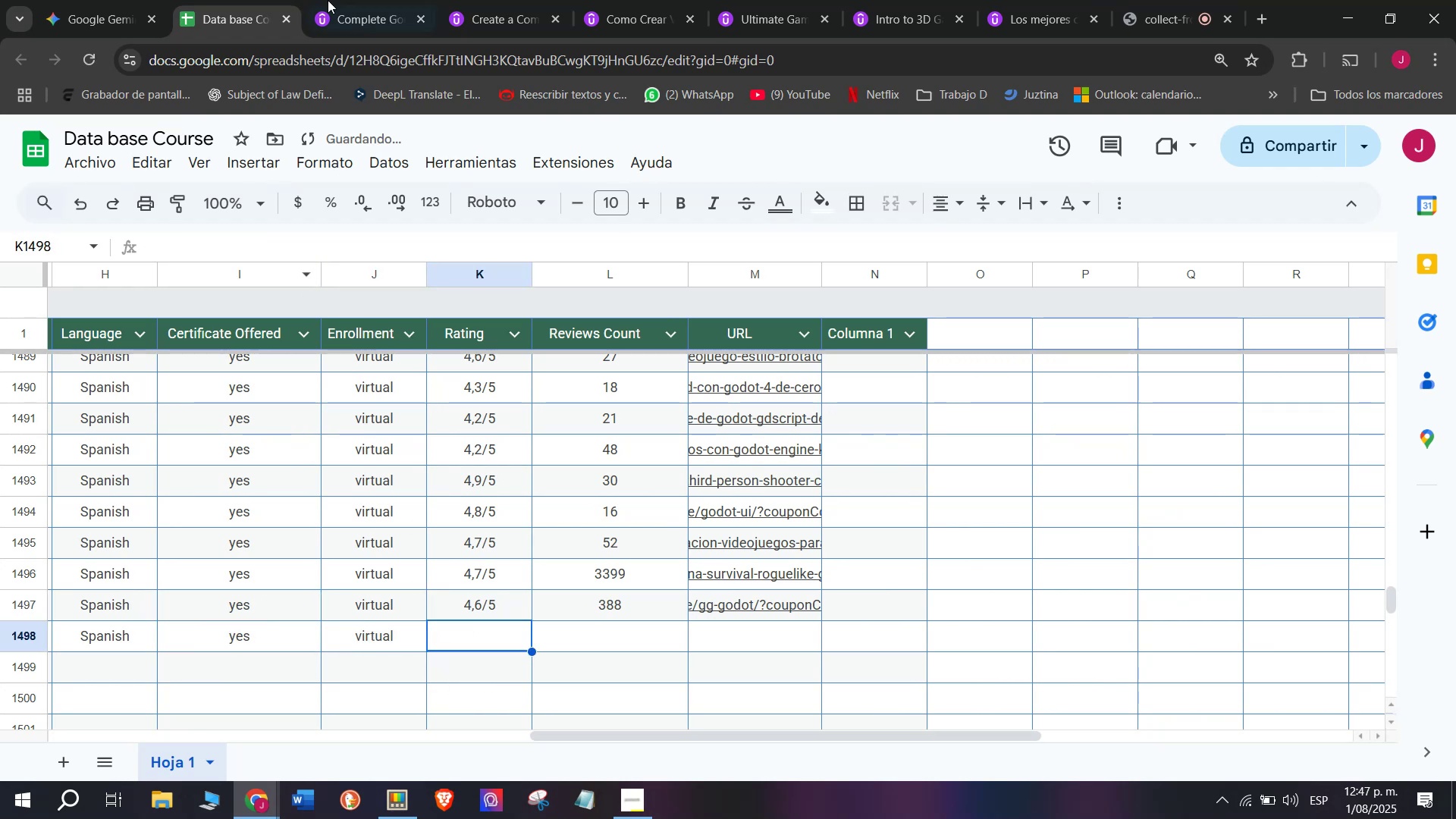 
left_click([332, 0])
 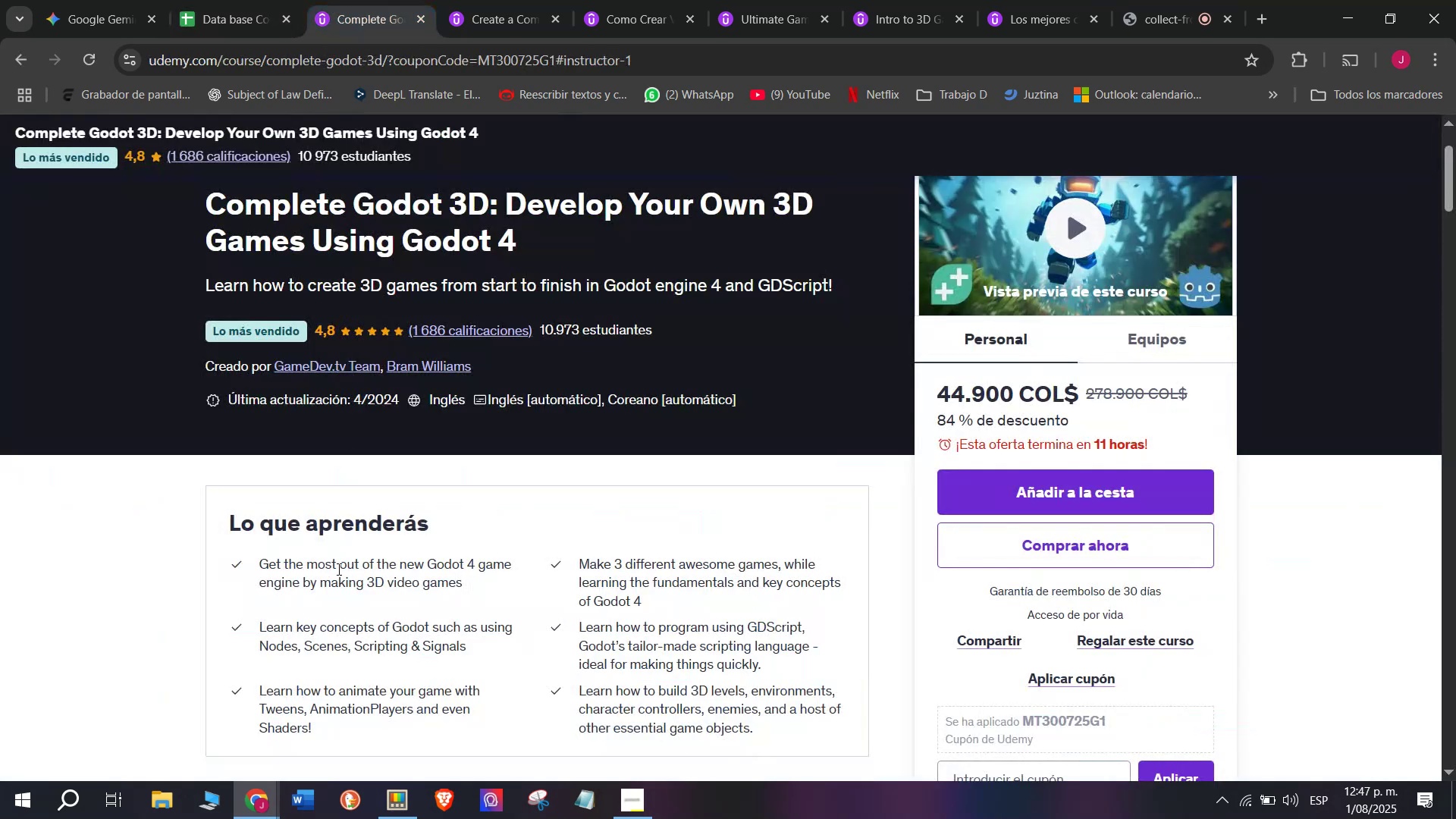 
scroll: coordinate [337, 569], scroll_direction: up, amount: 2.0
 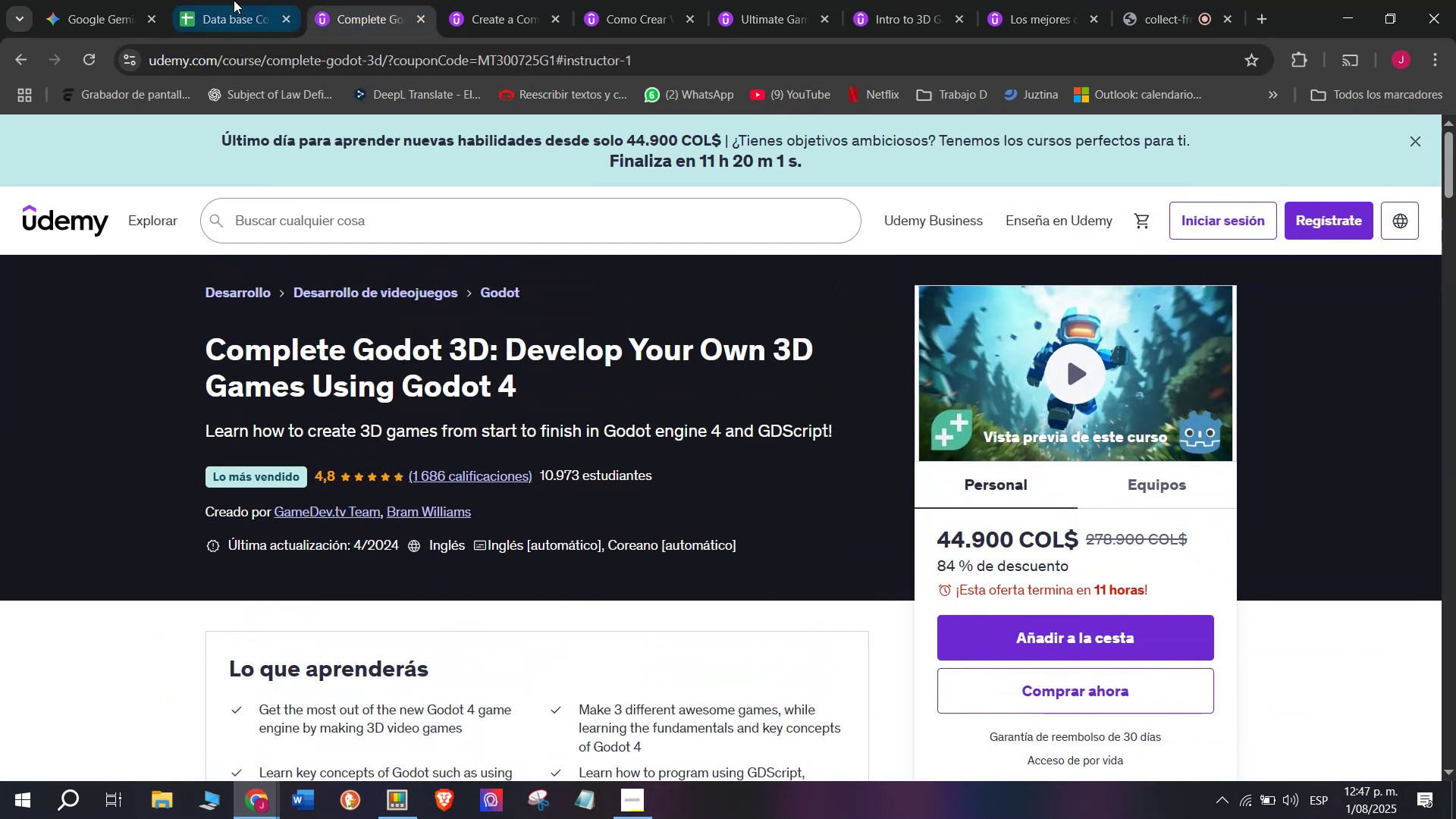 
left_click([231, 0])
 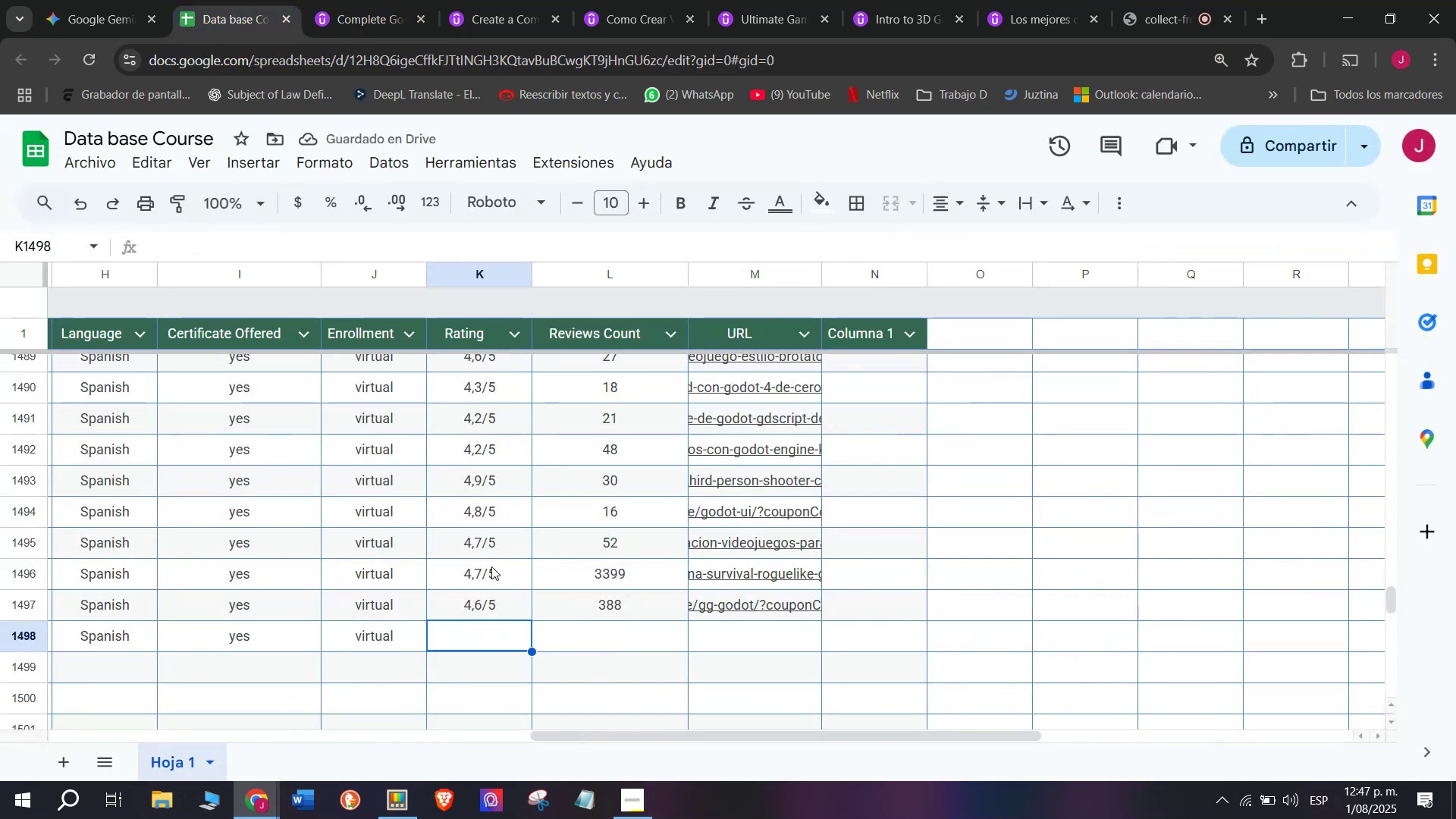 
left_click([487, 507])
 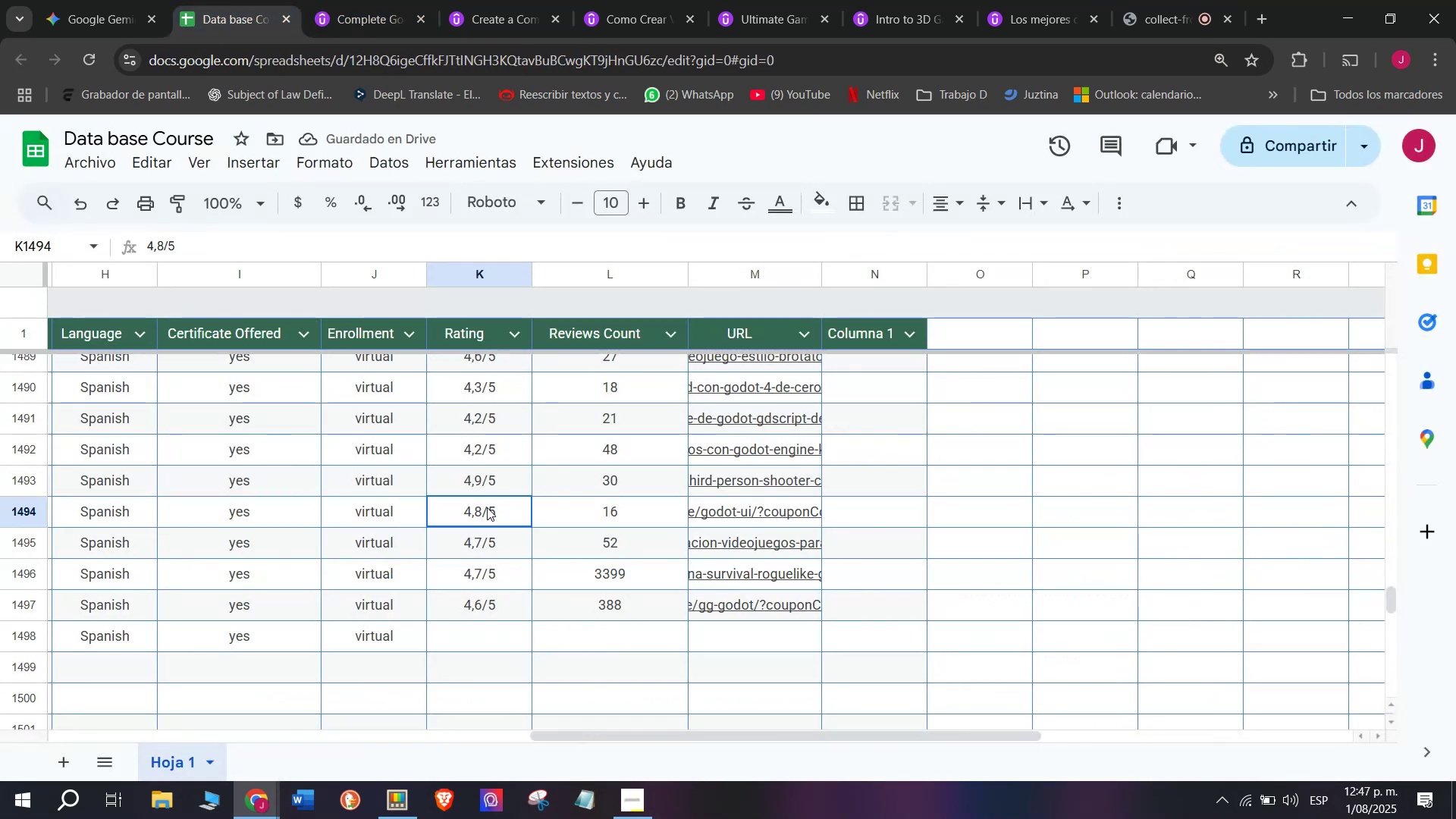 
key(Control+ControlLeft)
 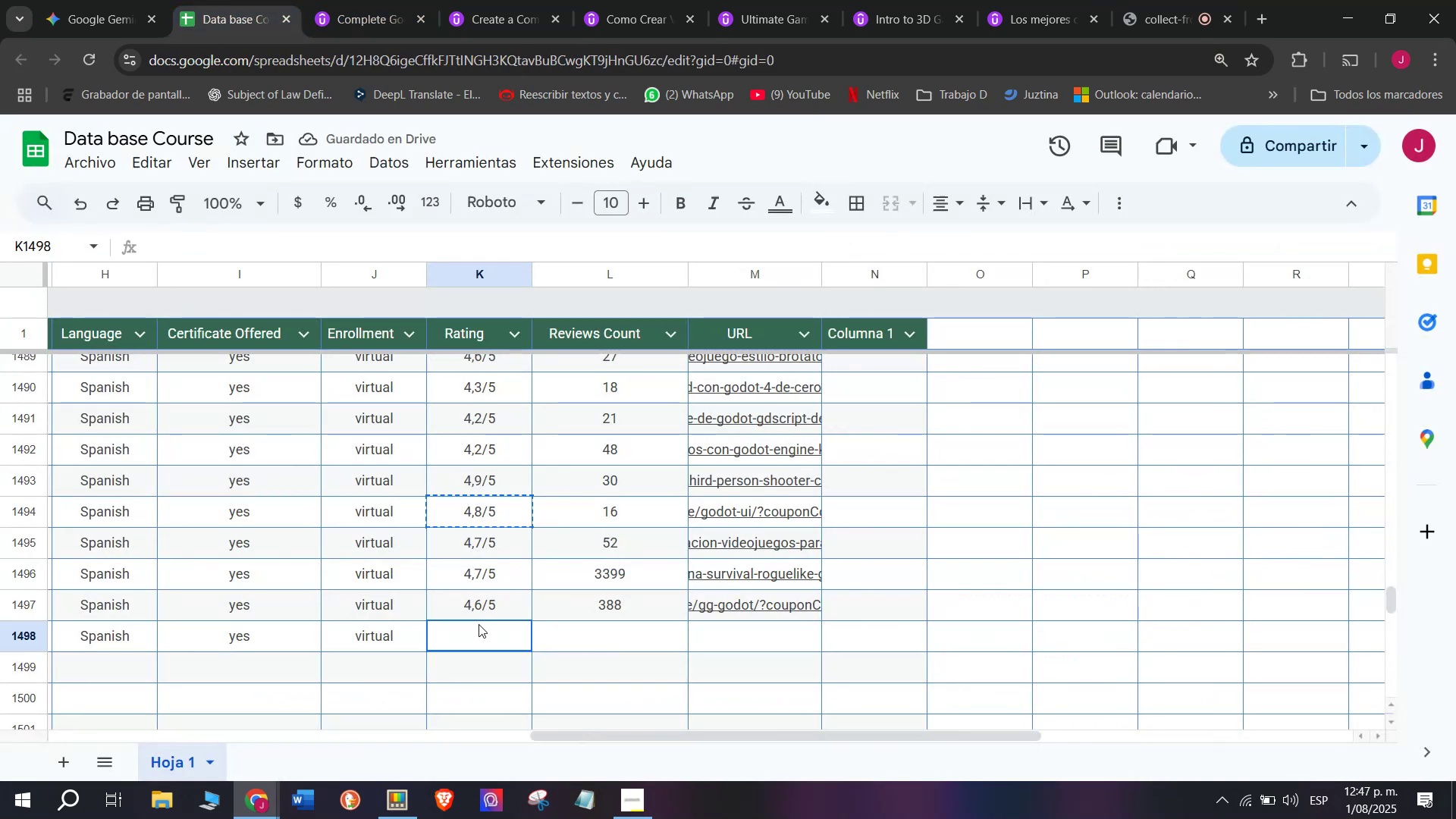 
key(Break)
 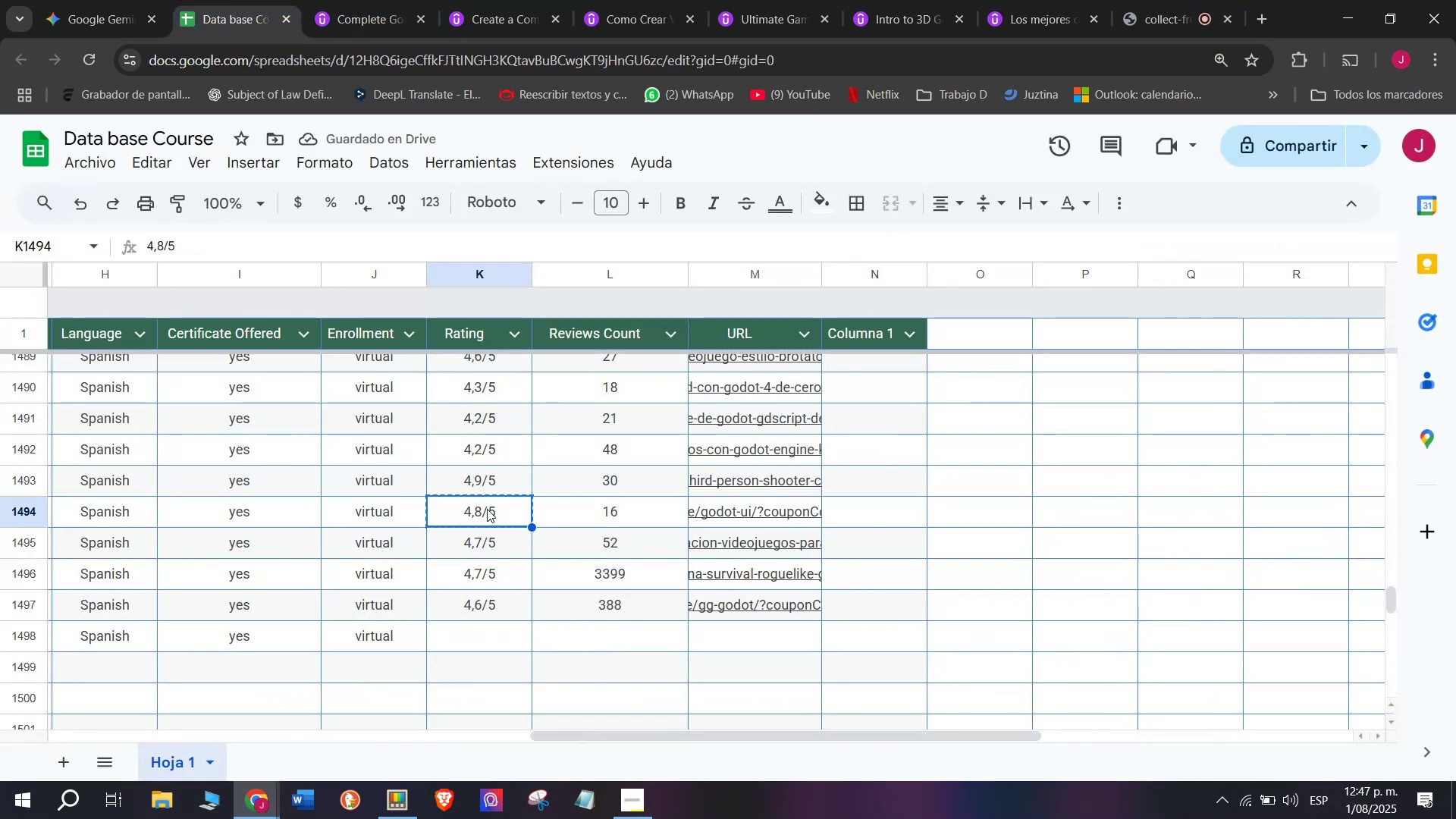 
key(Control+C)
 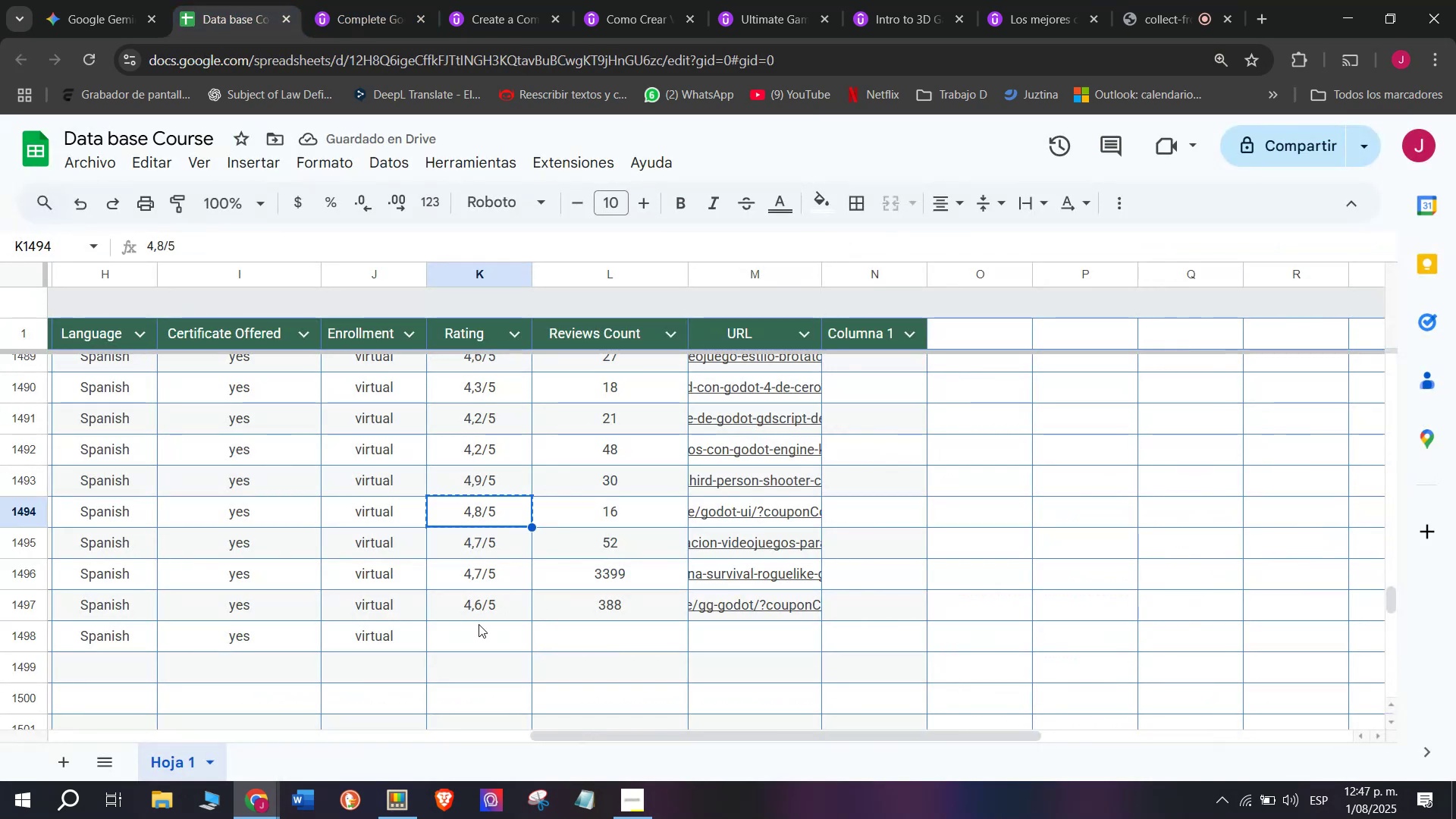 
left_click([479, 624])
 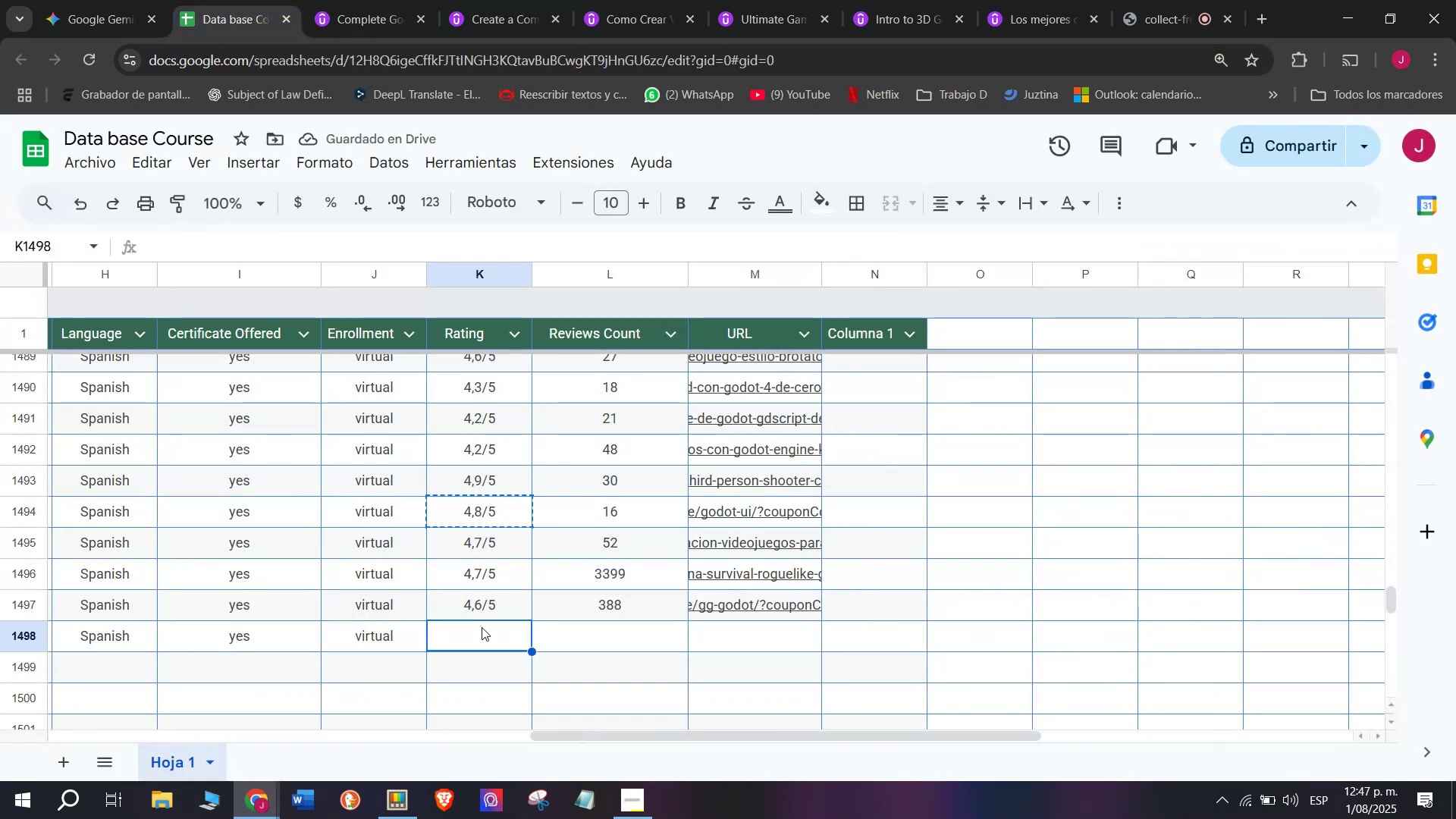 
key(Z)
 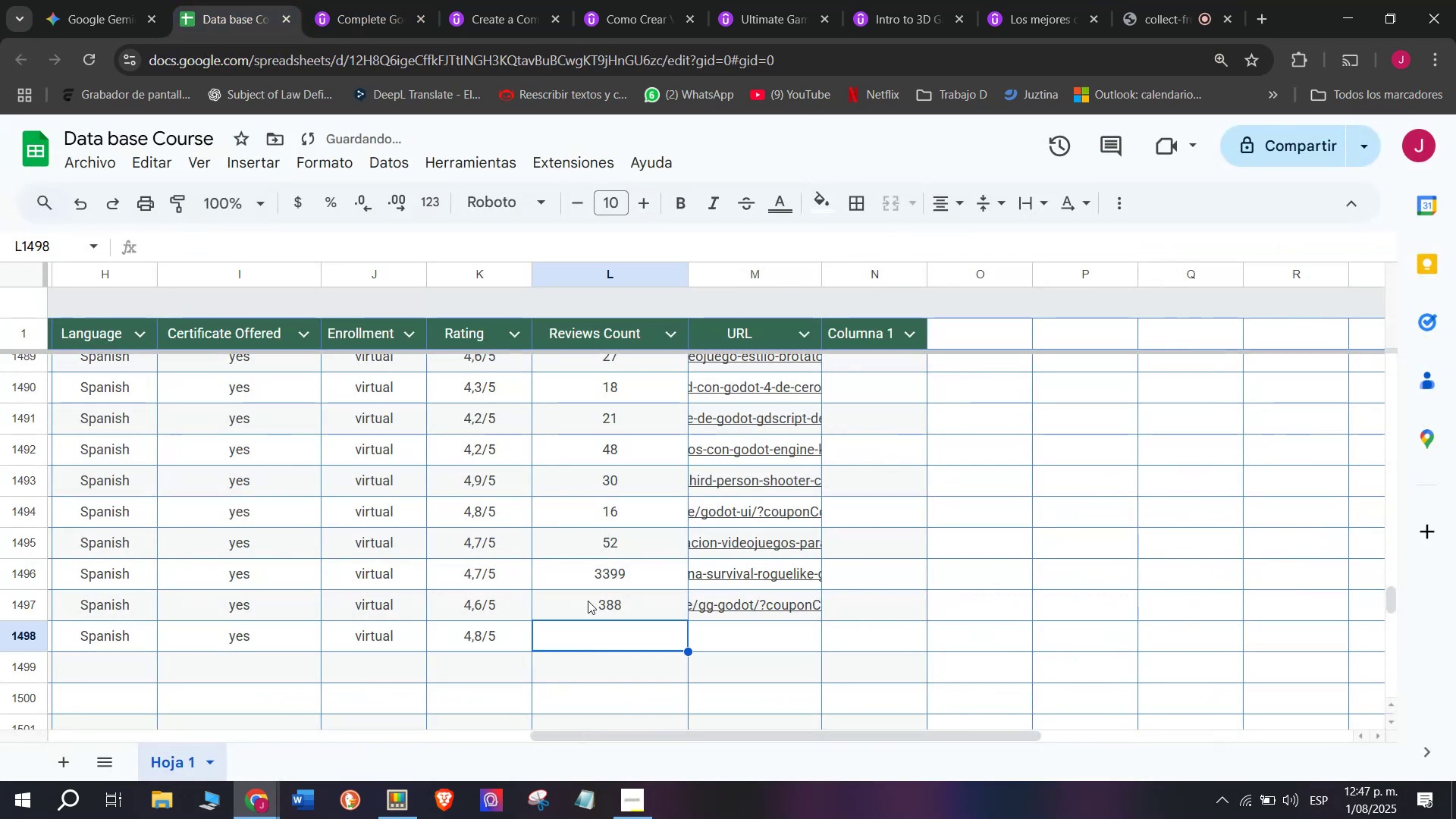 
key(Control+ControlLeft)
 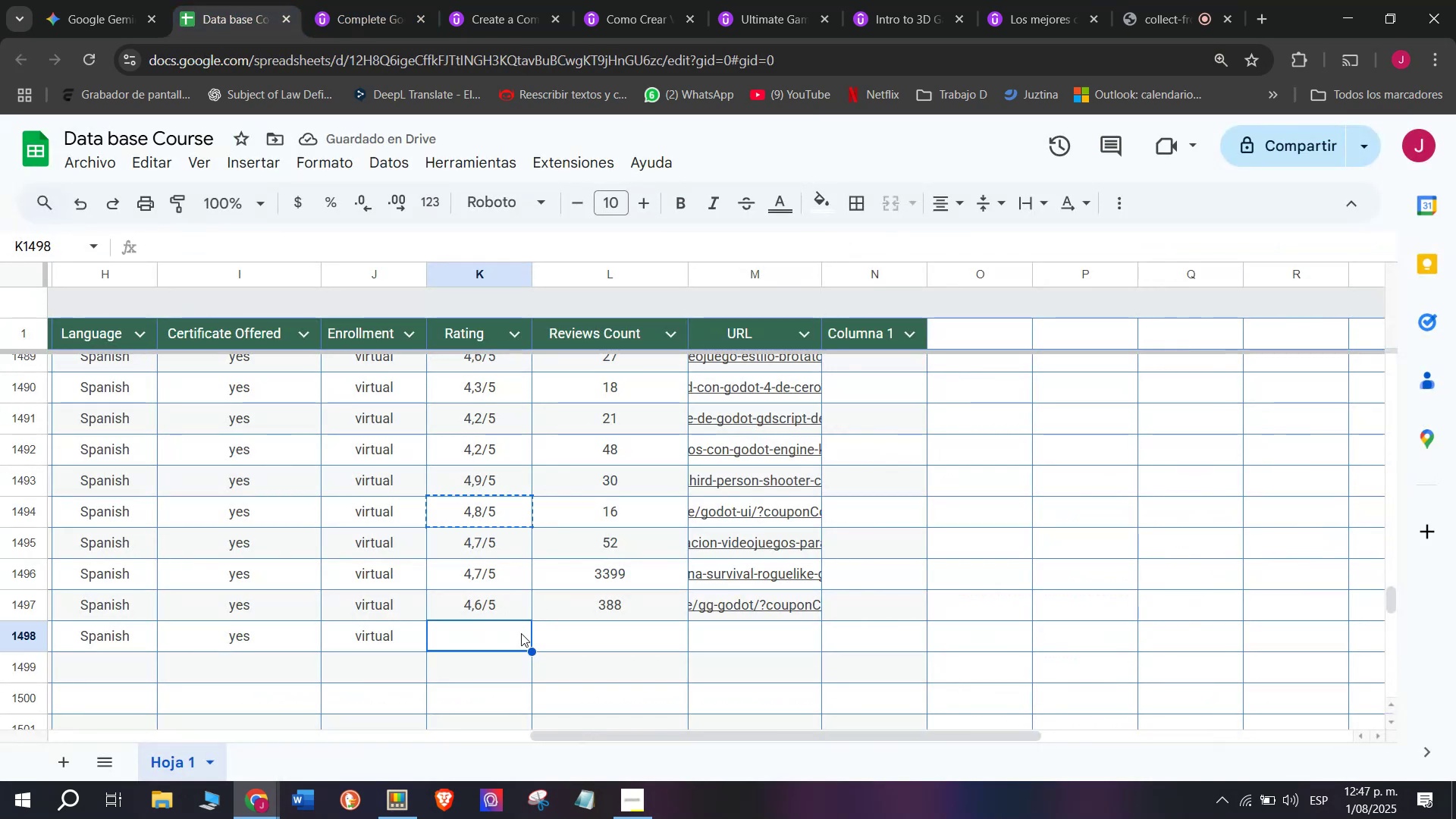 
key(Control+V)
 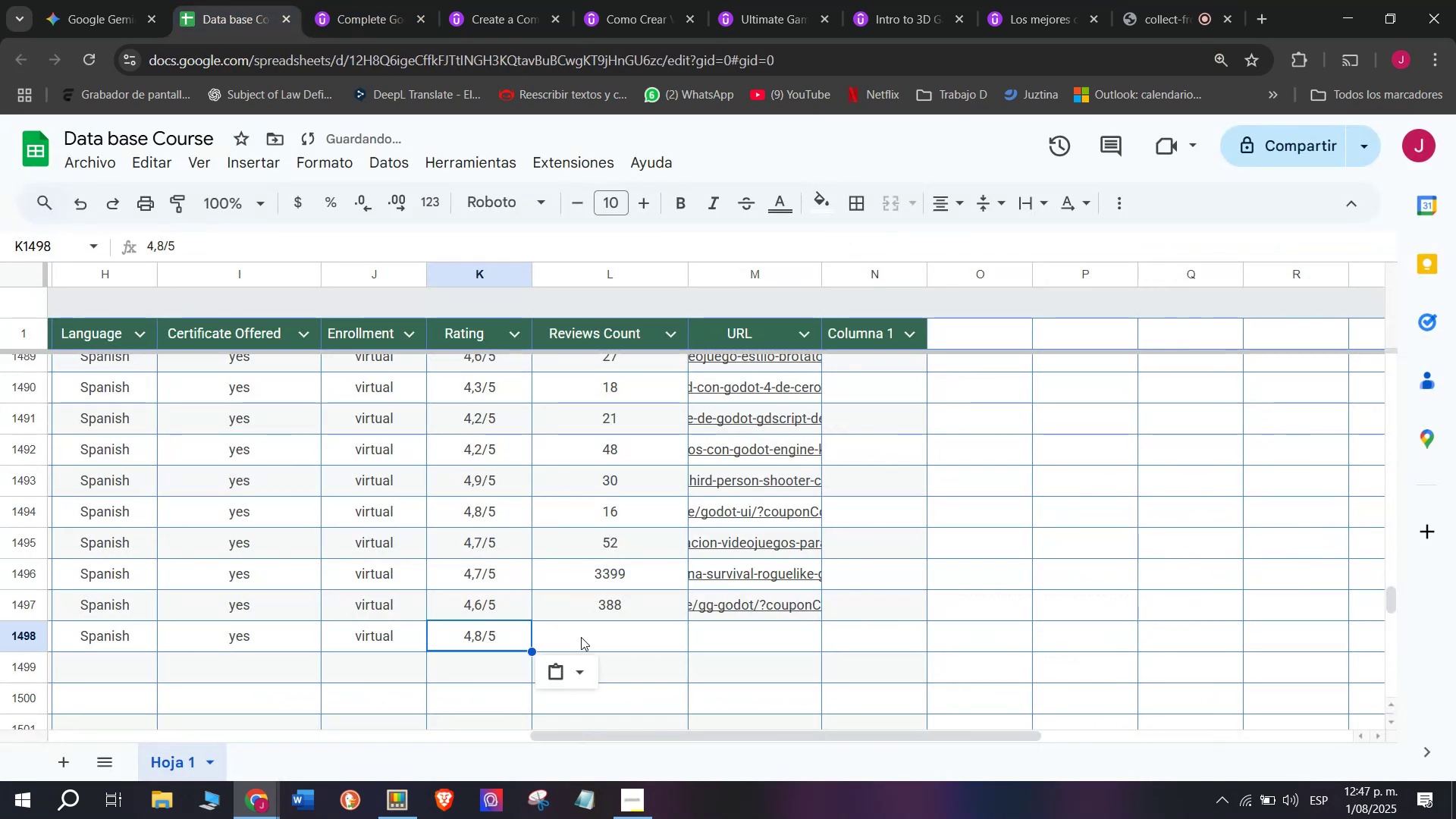 
double_click([581, 637])
 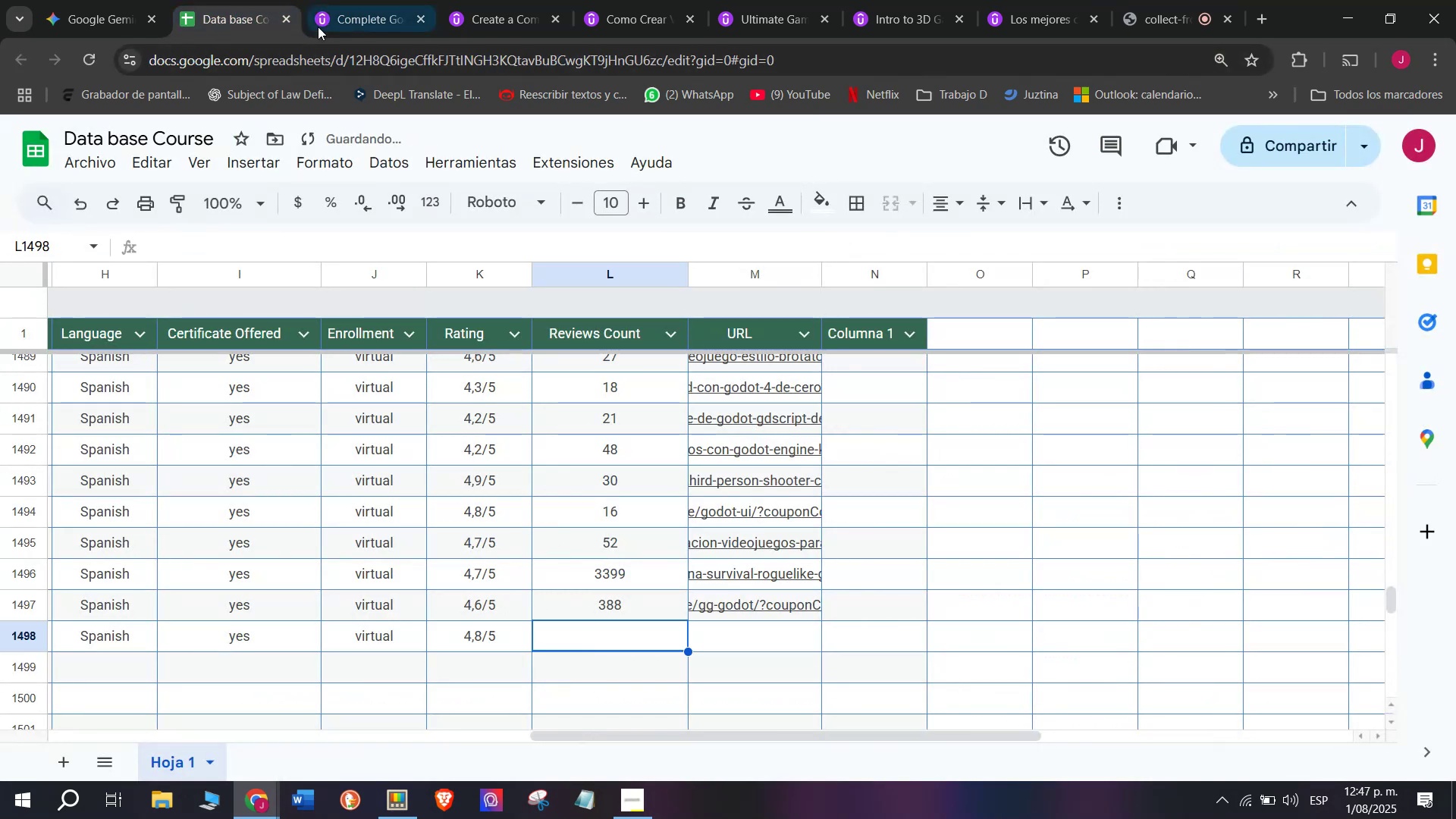 
left_click([377, 0])
 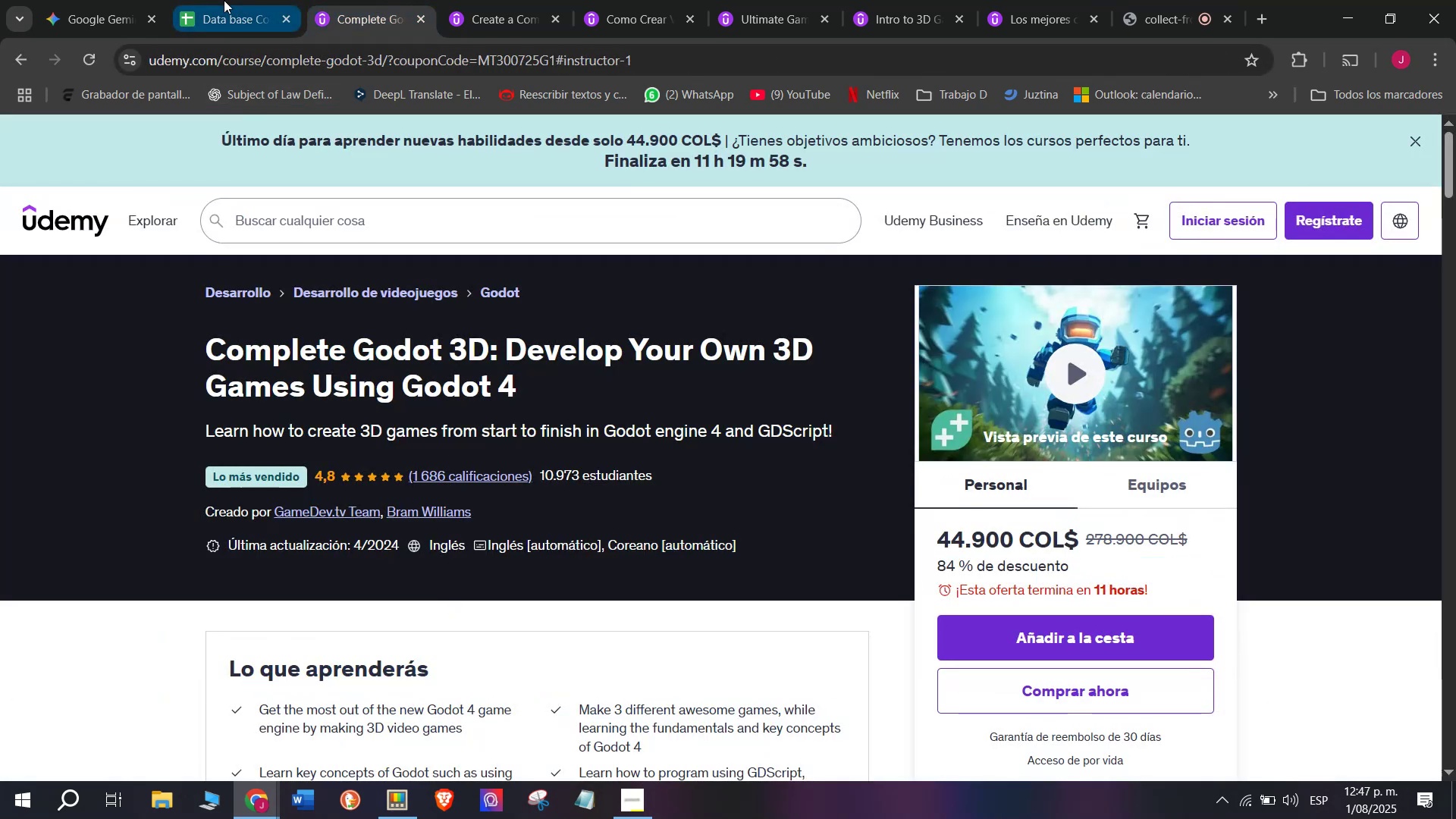 
left_click([224, 0])
 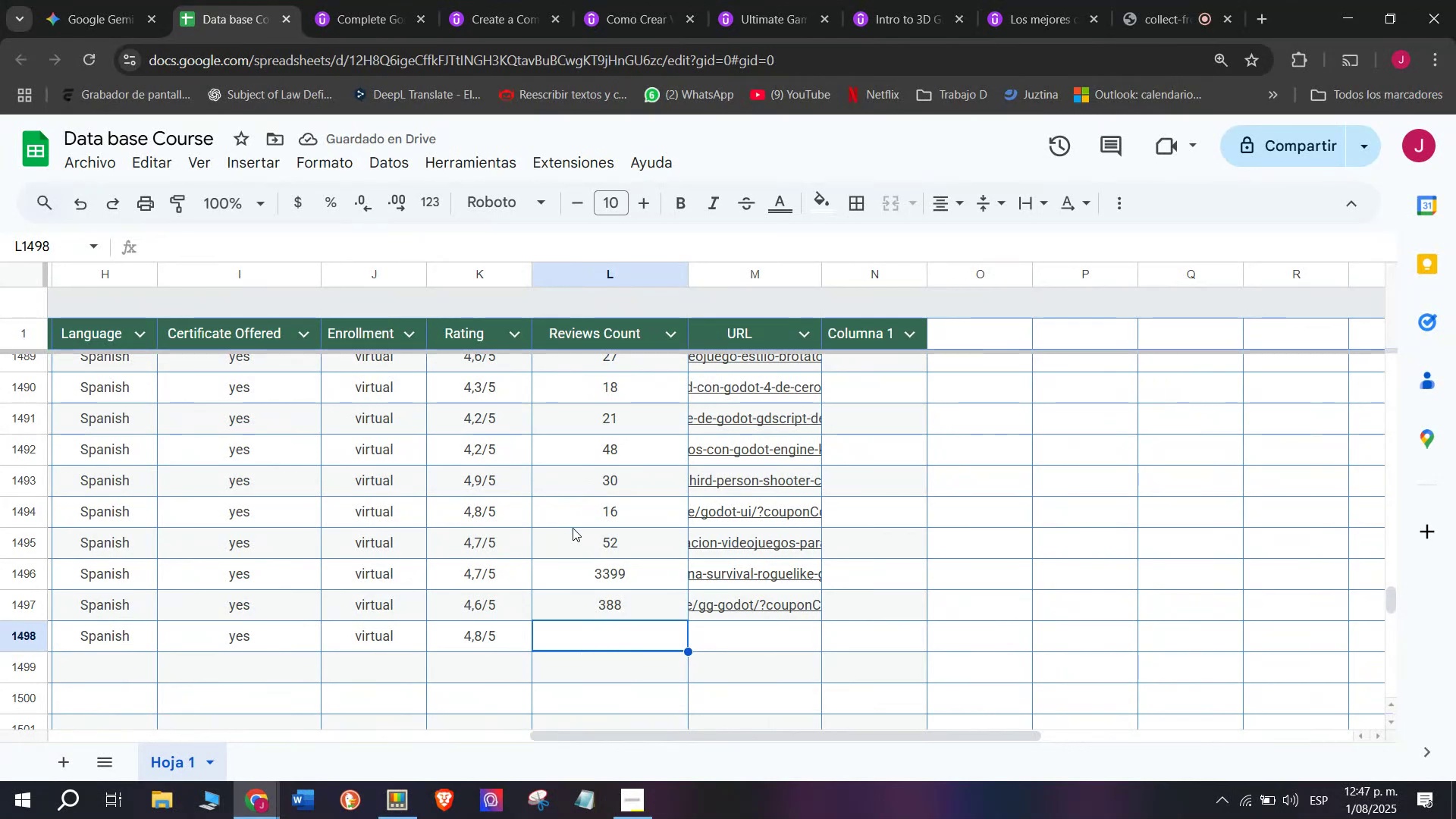 
type(1686)
 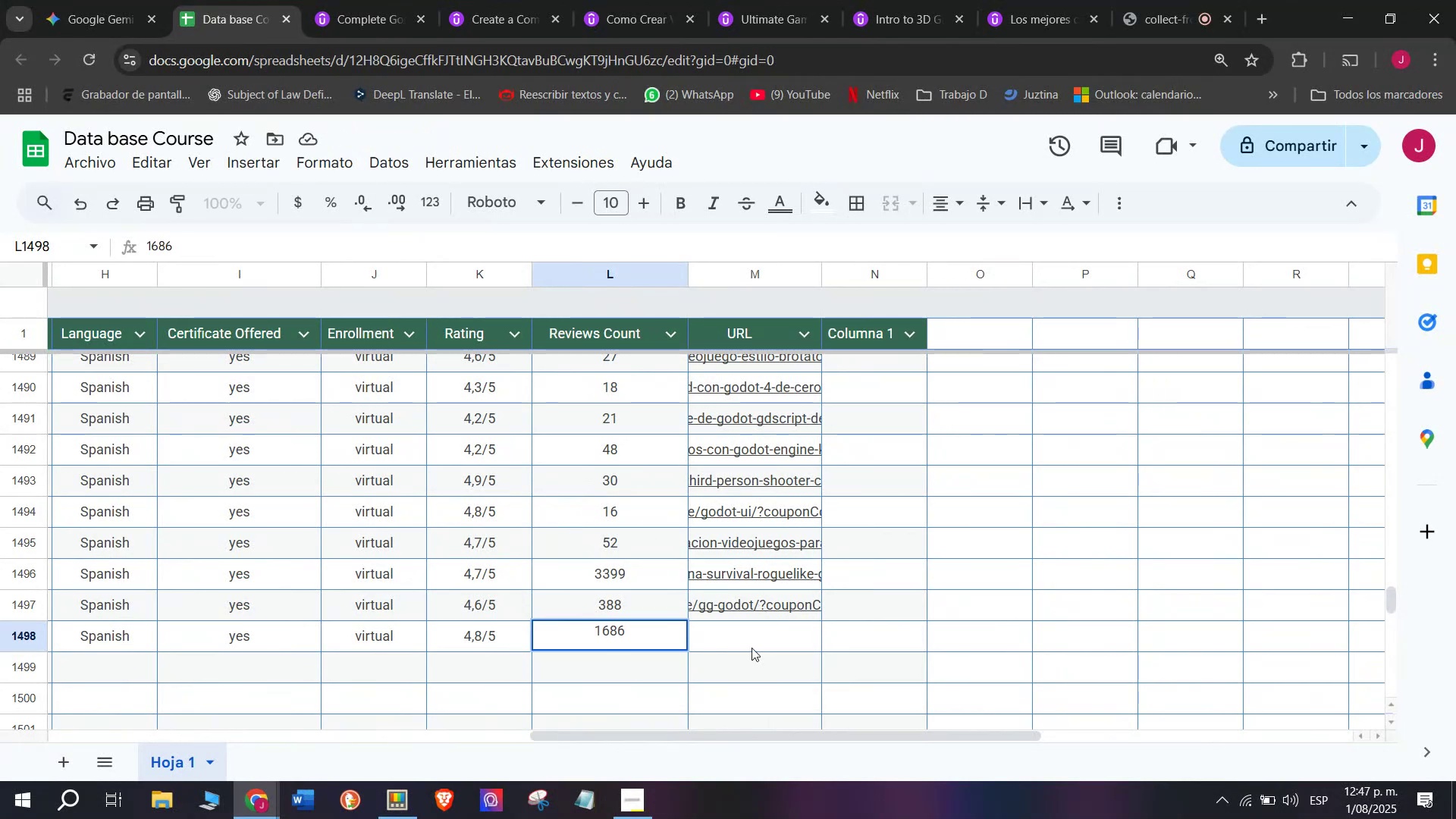 
left_click([752, 648])
 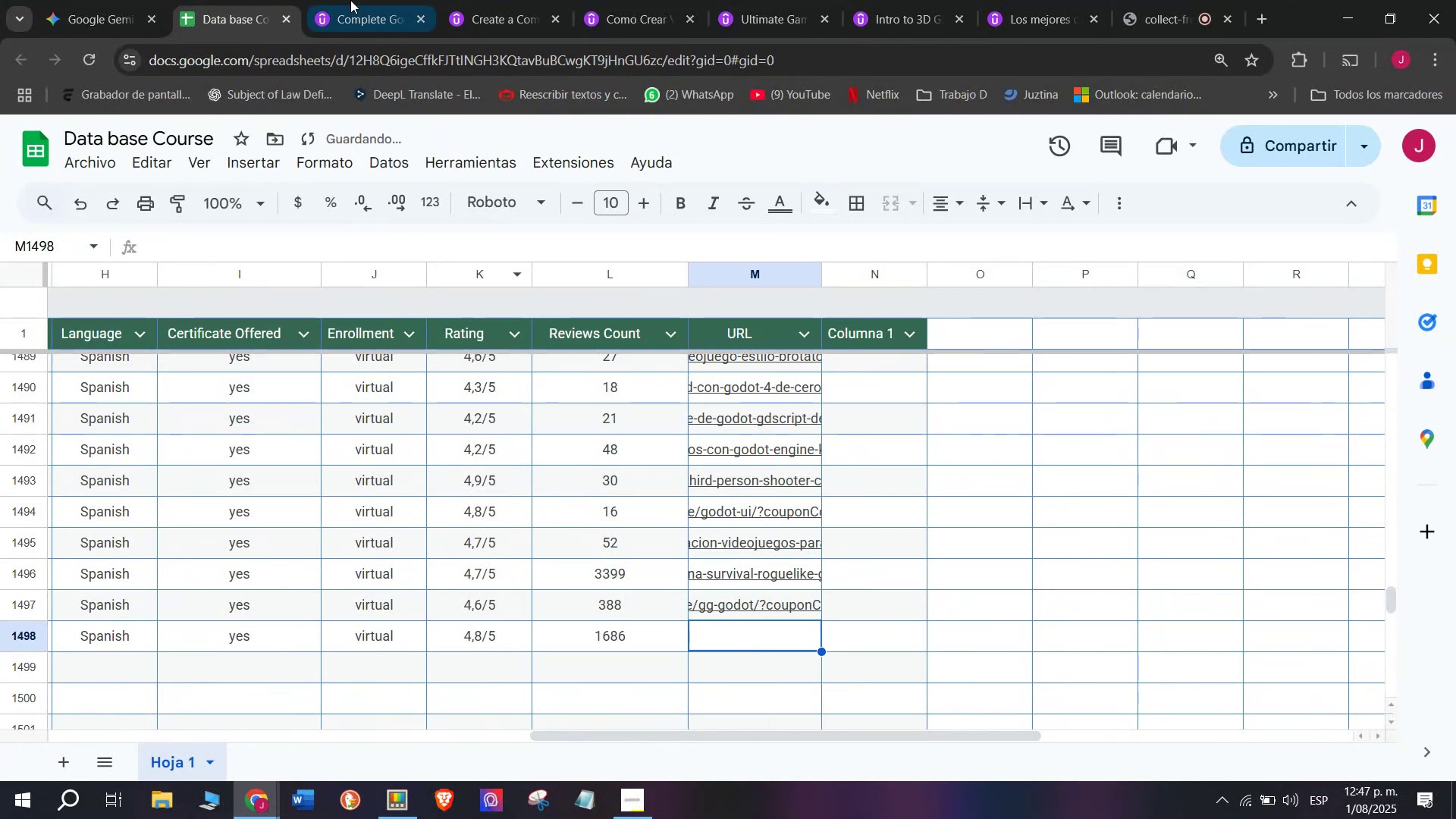 
left_click([391, 0])
 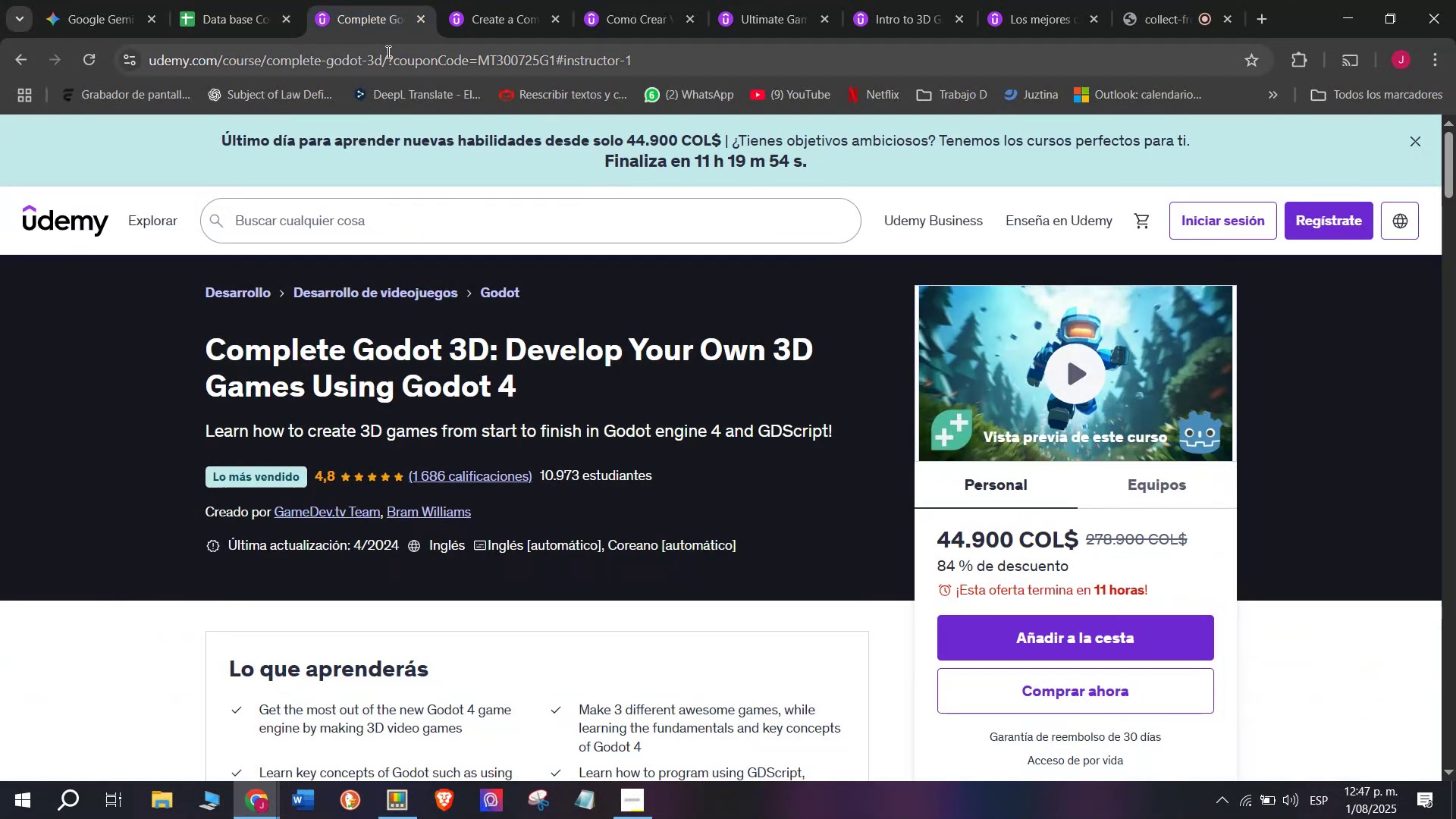 
double_click([387, 52])
 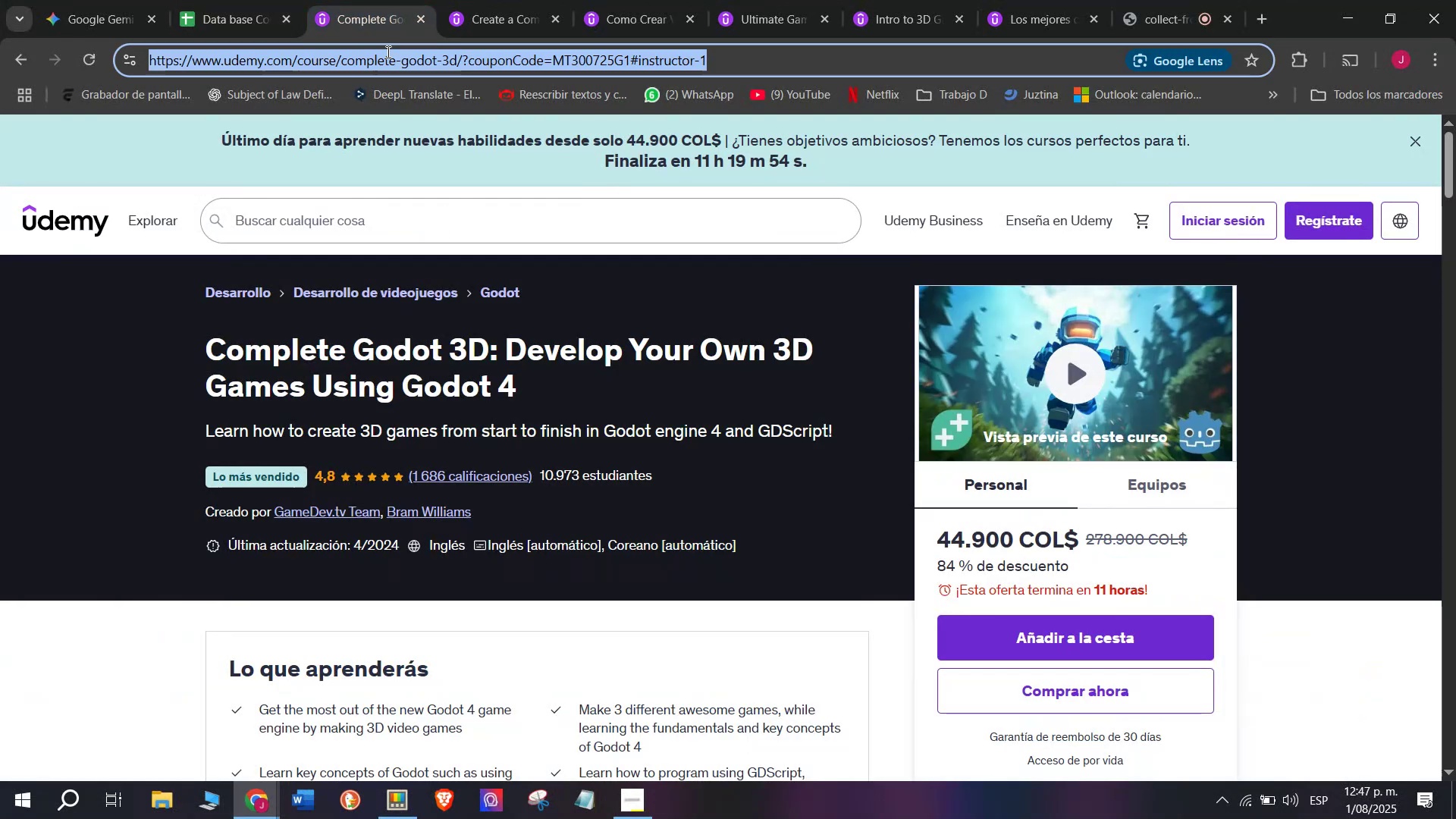 
triple_click([387, 52])
 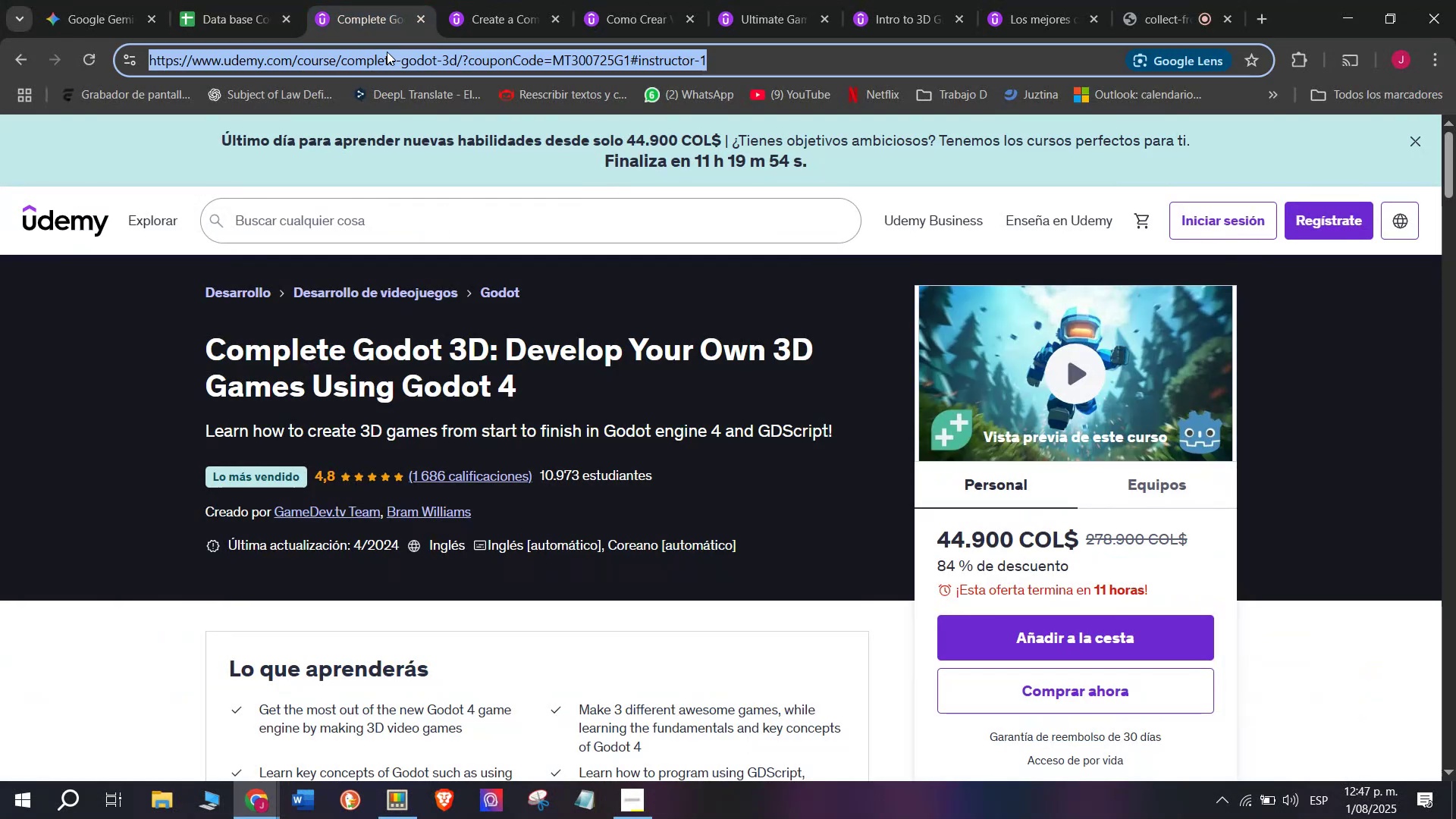 
key(Break)
 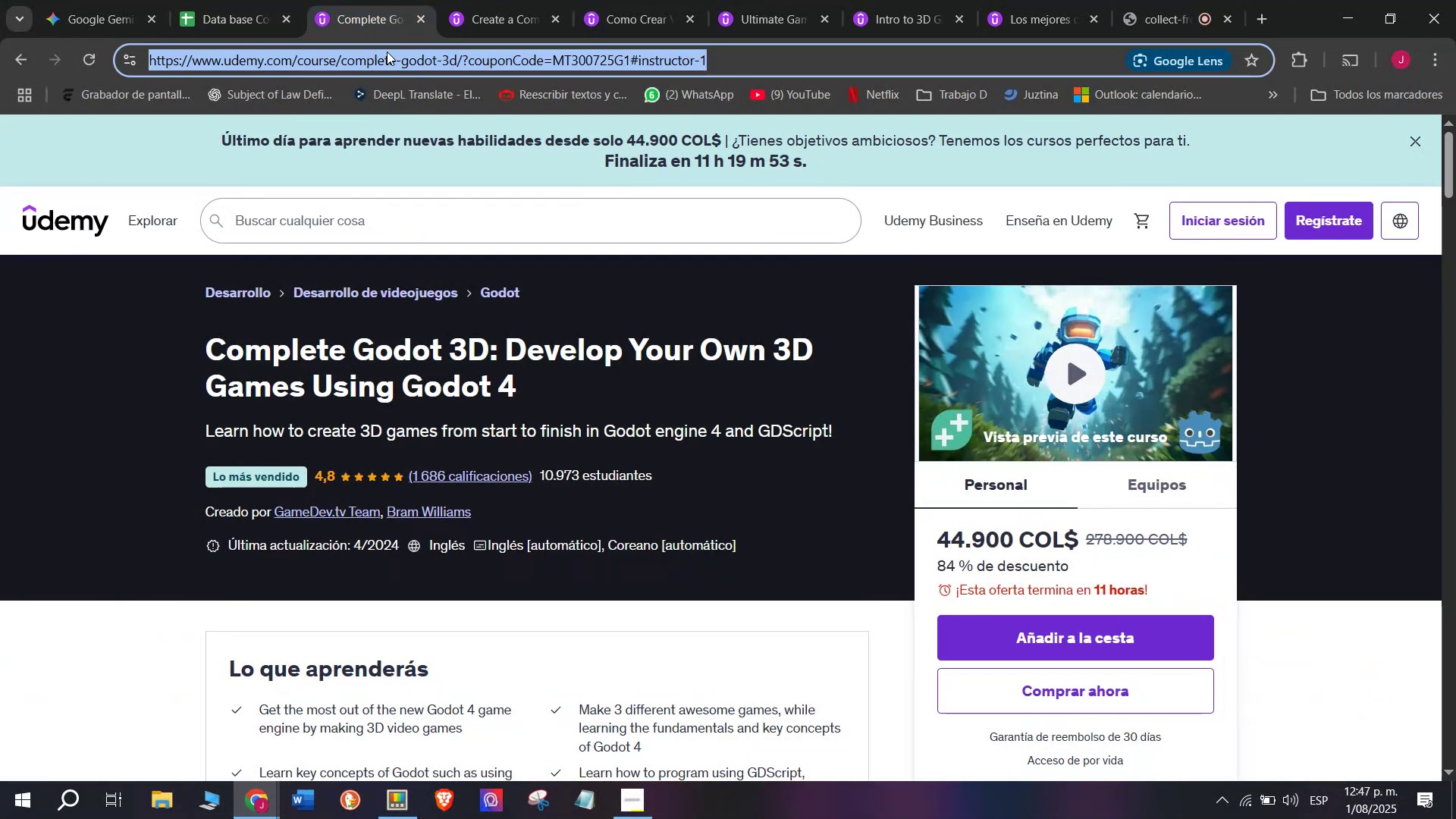 
key(Control+ControlLeft)
 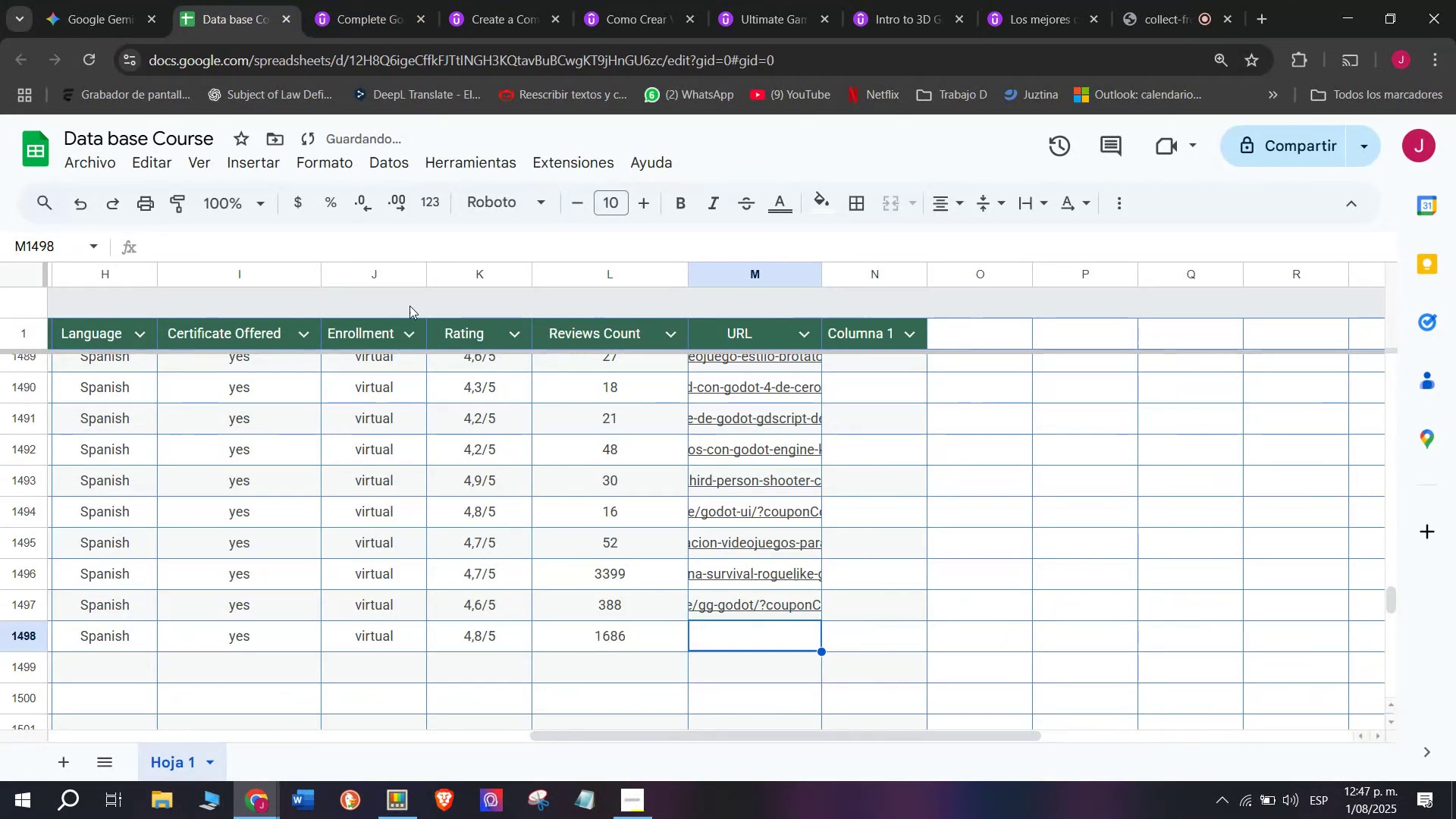 
key(Control+C)
 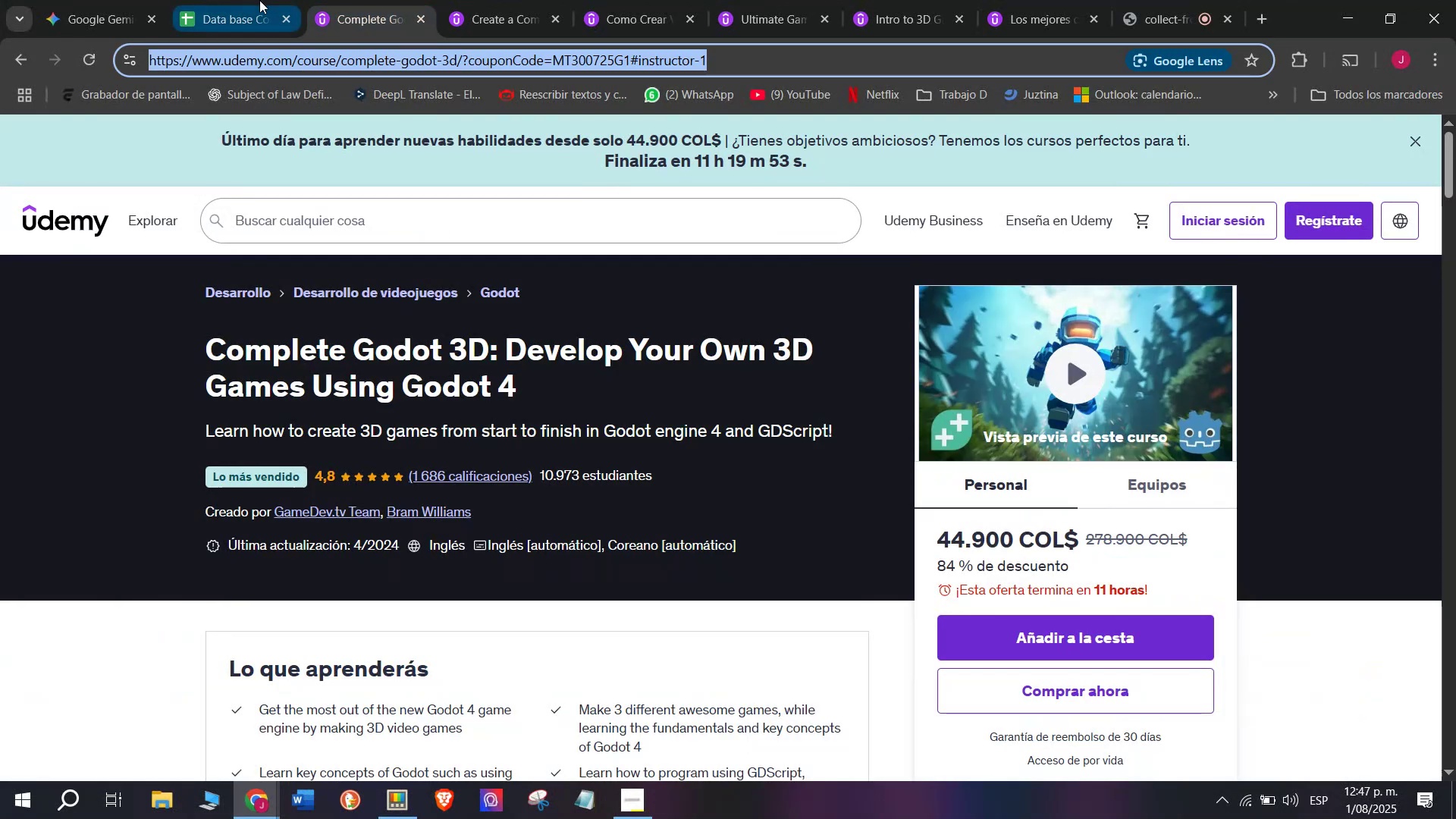 
triple_click([259, 0])
 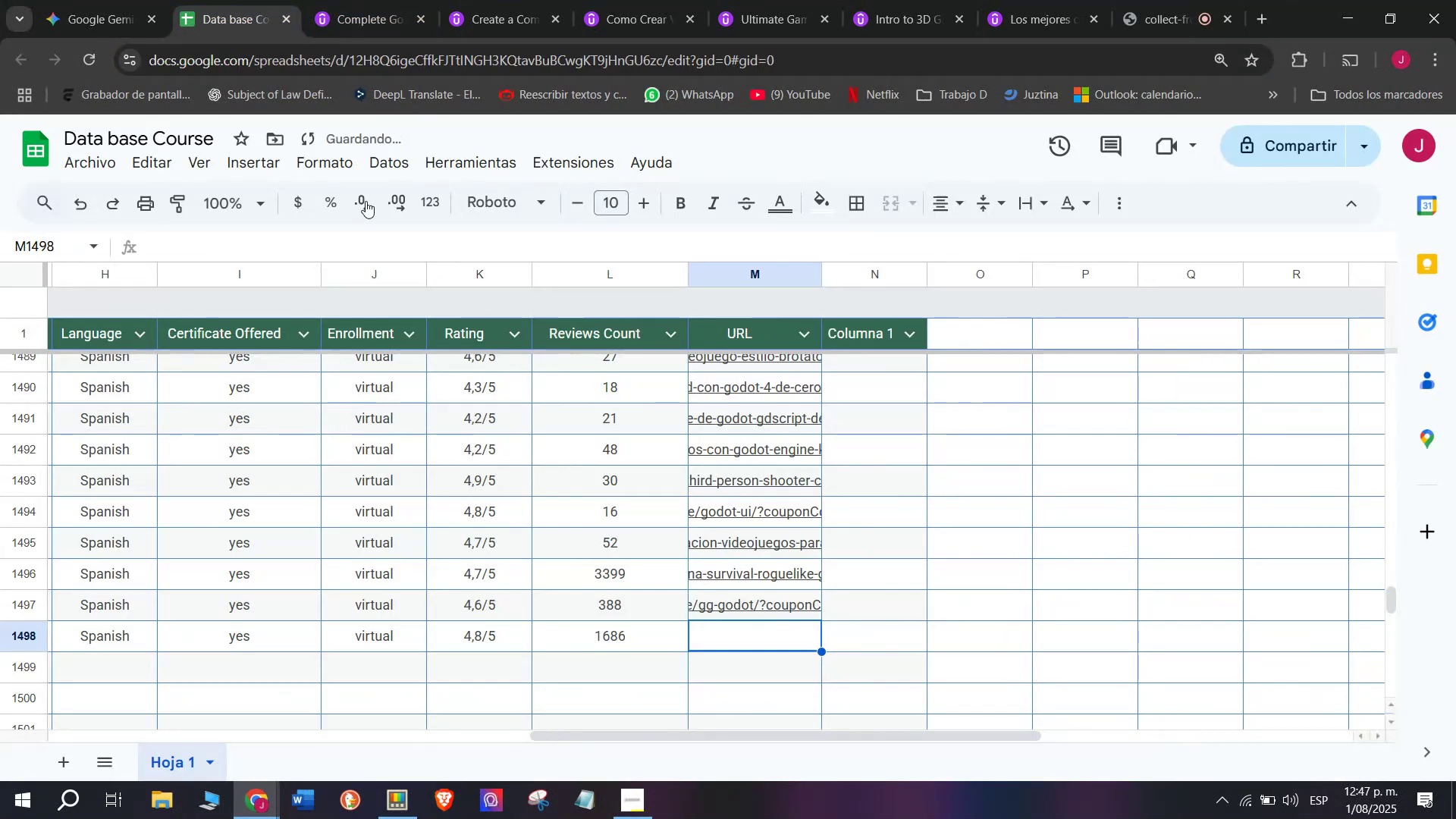 
key(Control+ControlLeft)
 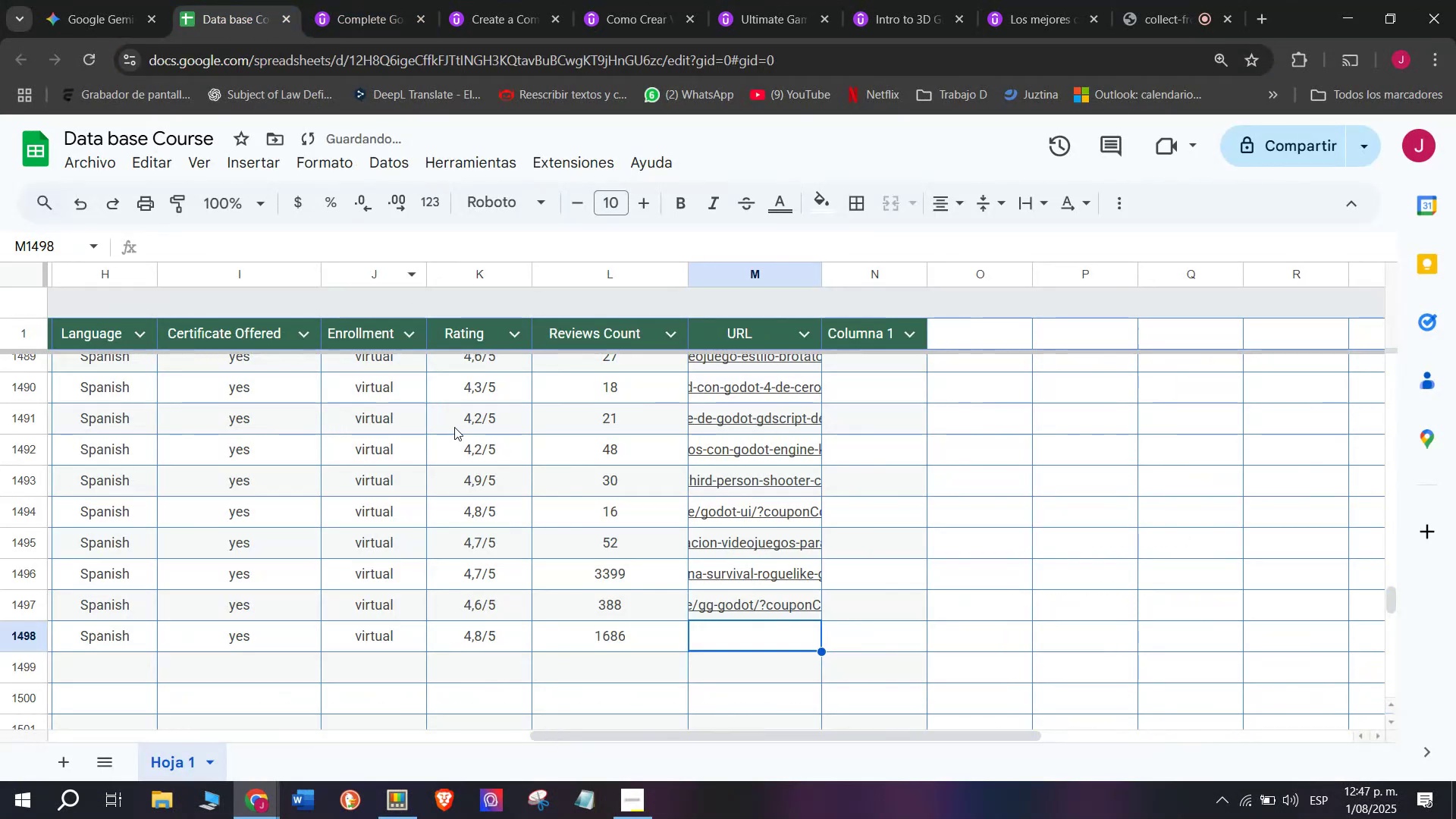 
key(Z)
 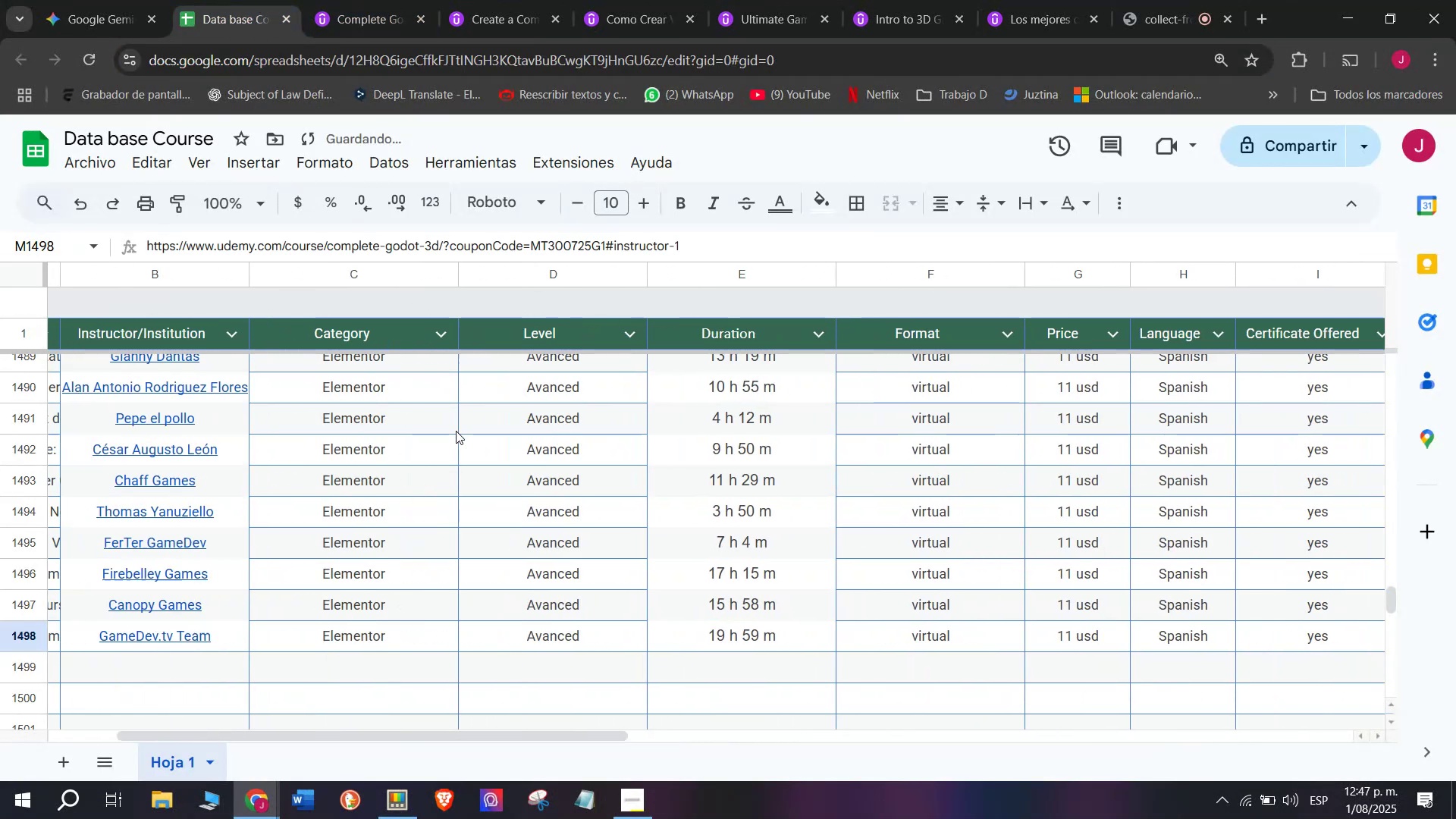 
key(Control+V)
 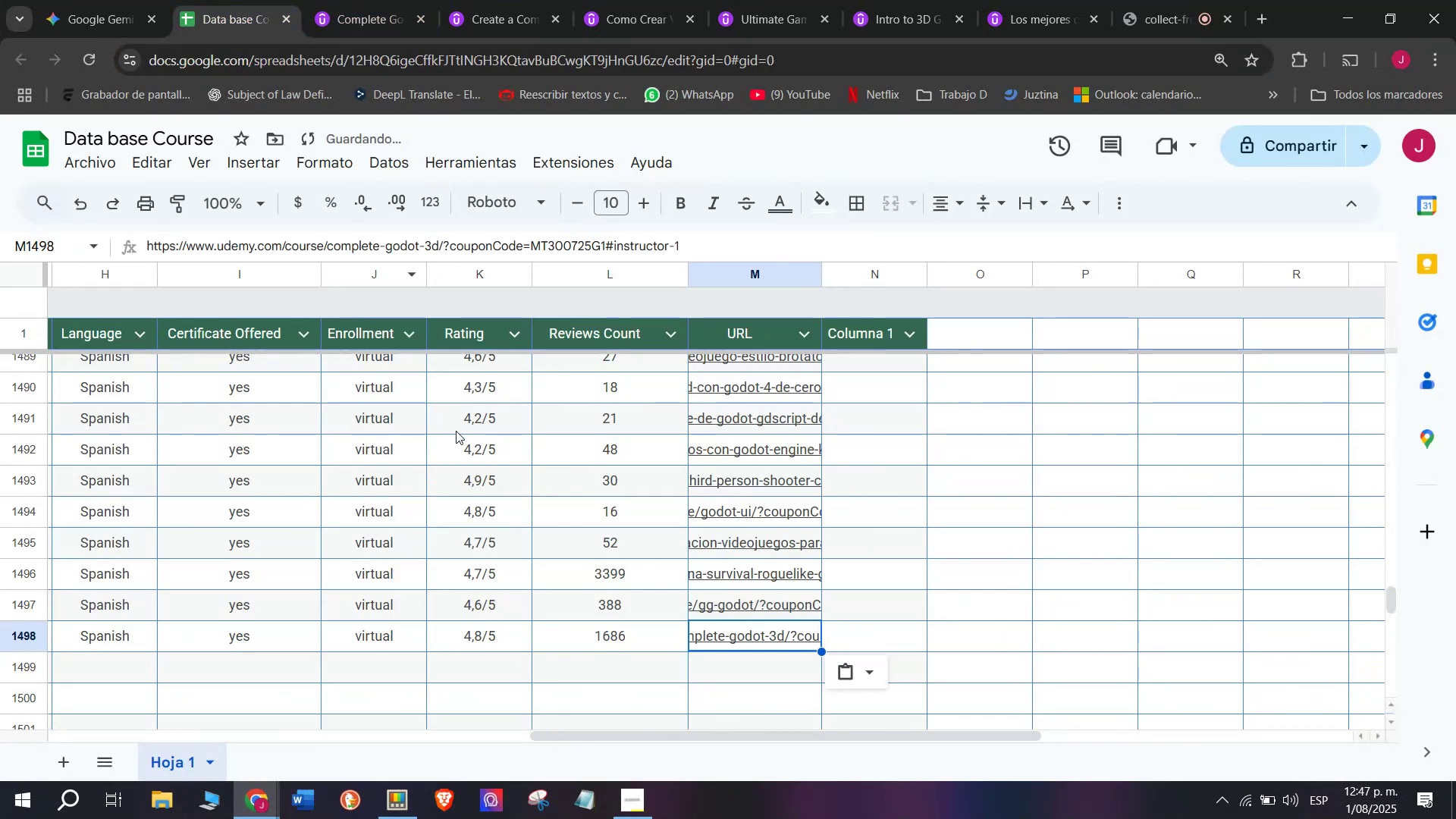 
scroll: coordinate [128, 633], scroll_direction: up, amount: 3.0
 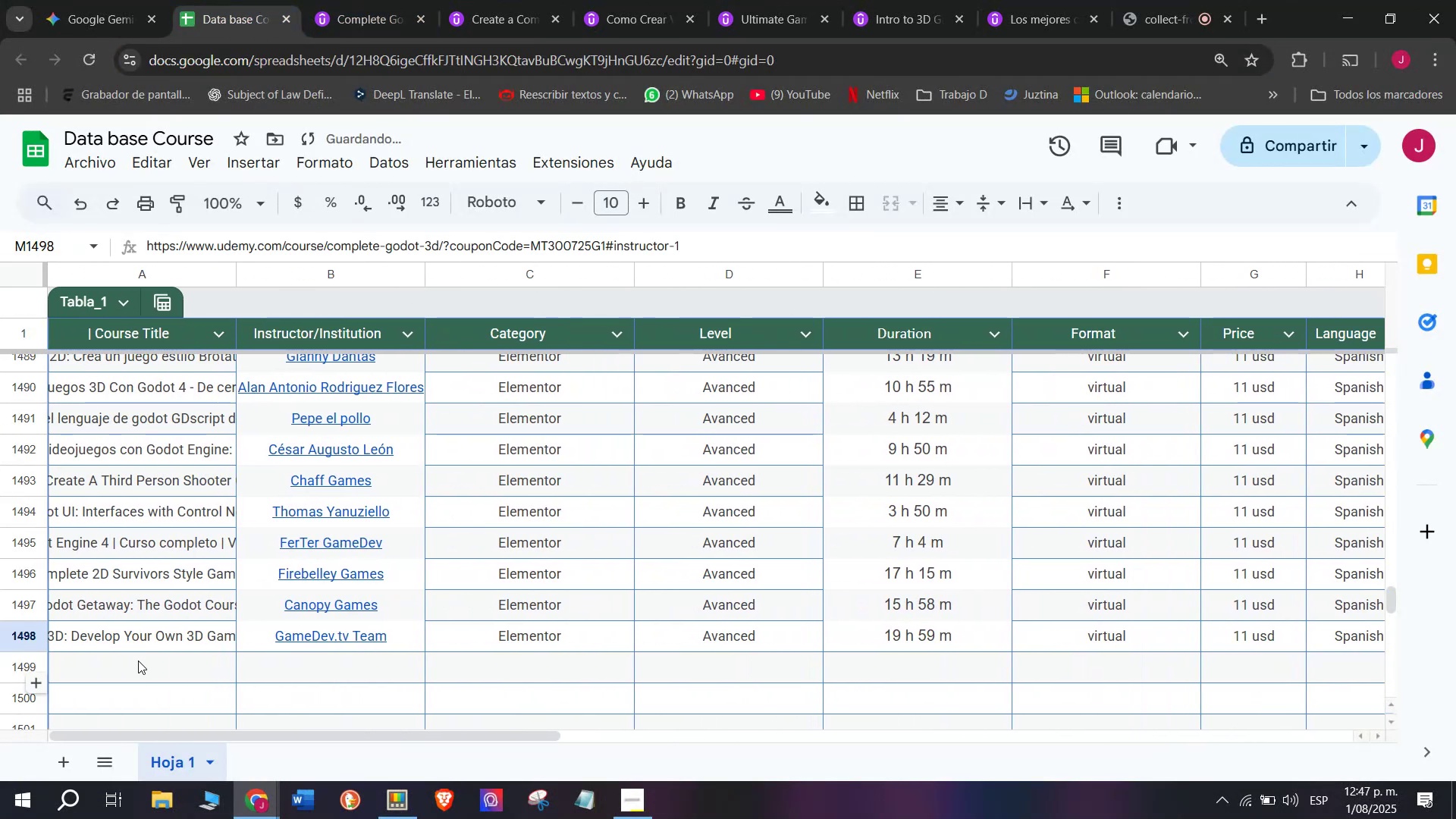 
left_click([139, 661])
 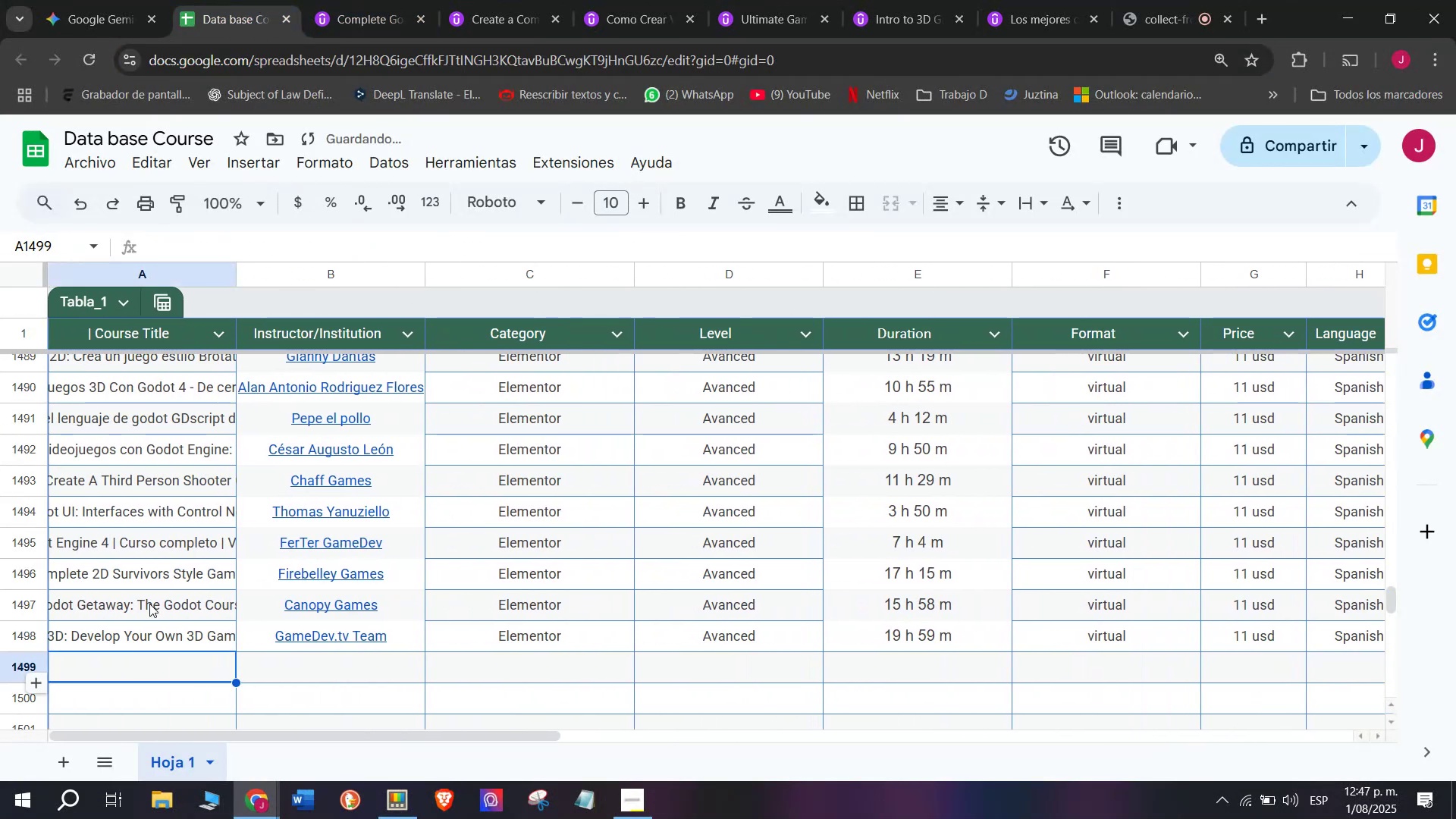 
scroll: coordinate [155, 596], scroll_direction: down, amount: 1.0
 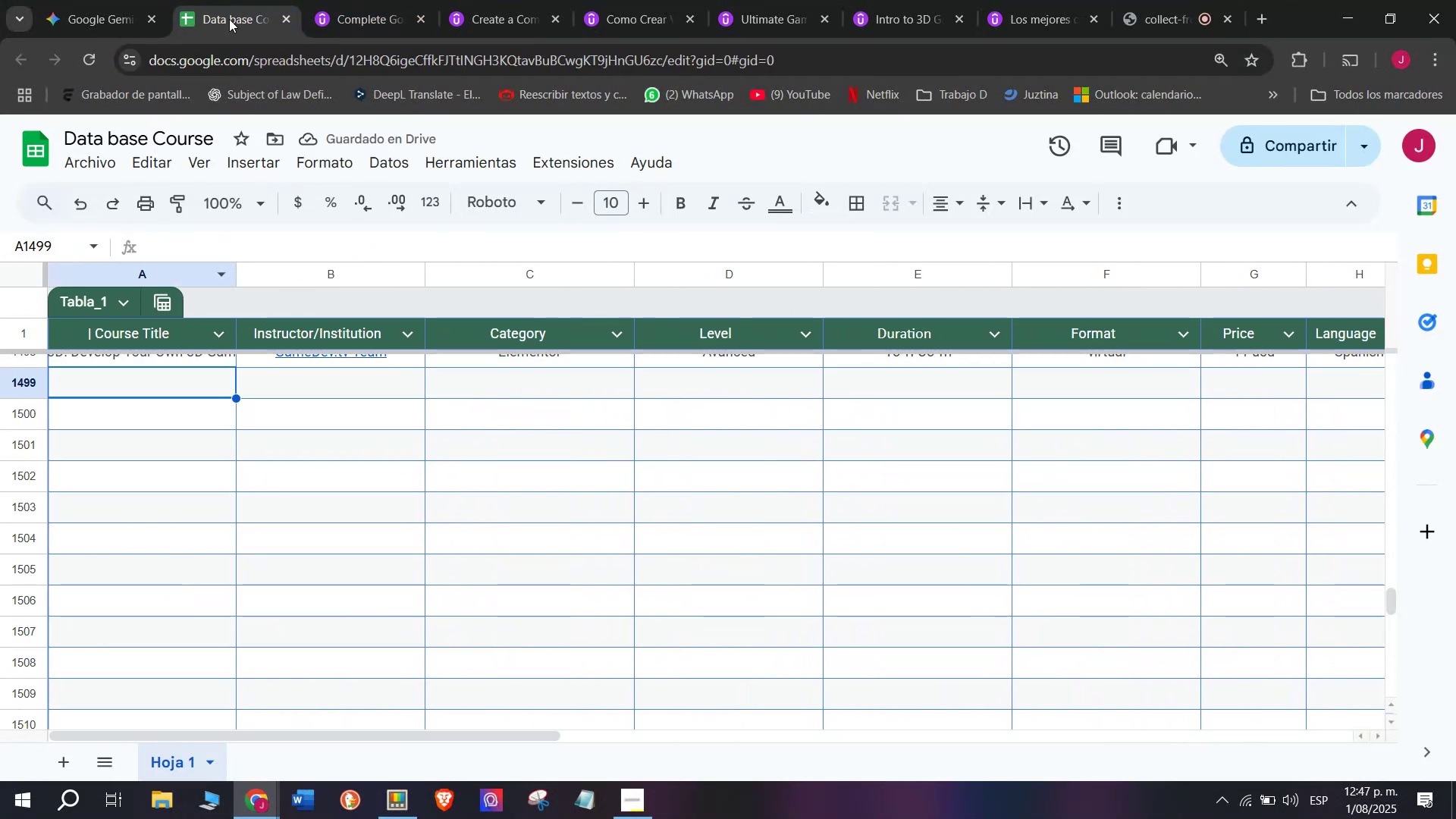 
left_click([388, 0])
 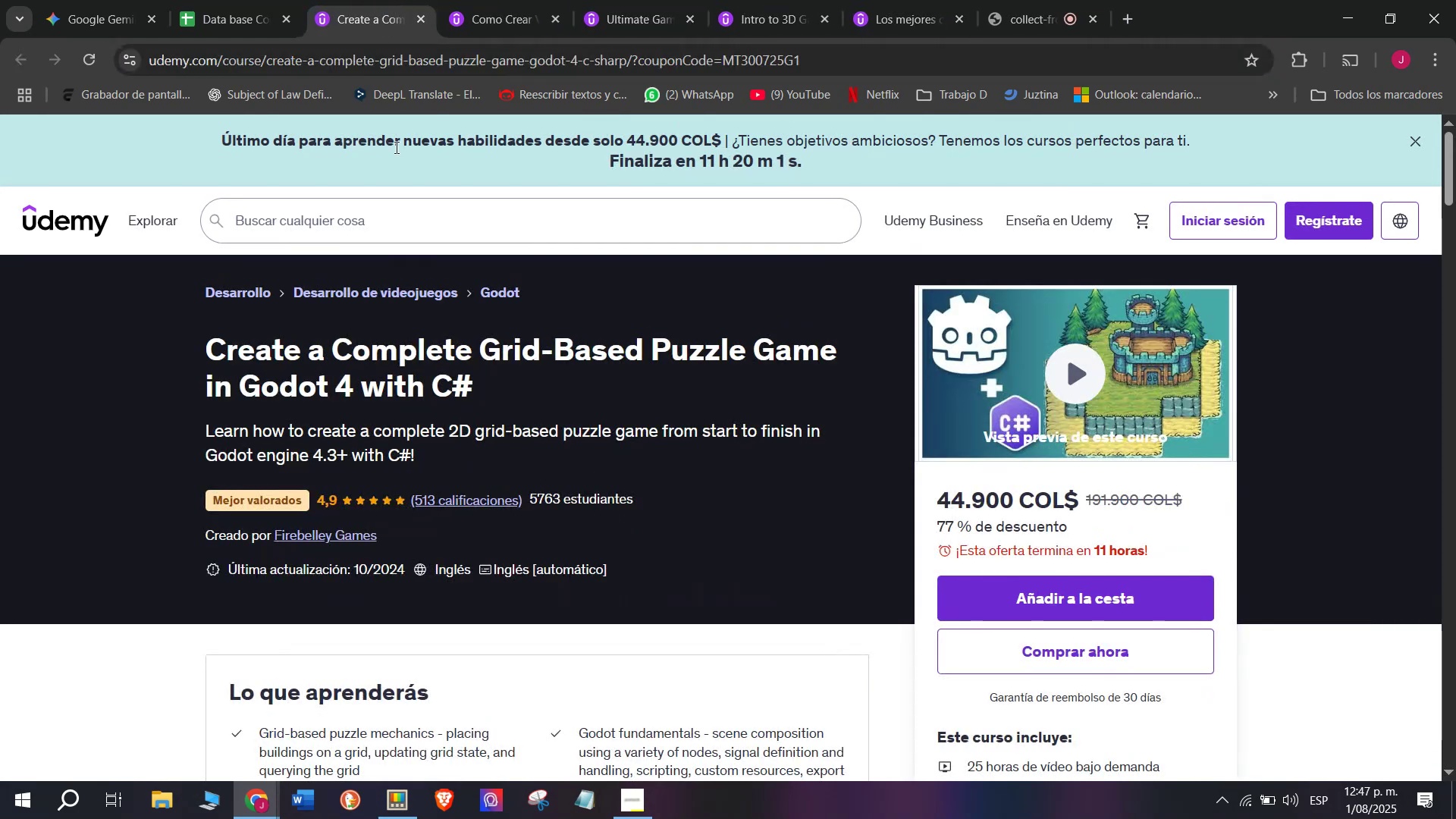 
left_click_drag(start_coordinate=[184, 340], to_coordinate=[532, 383])
 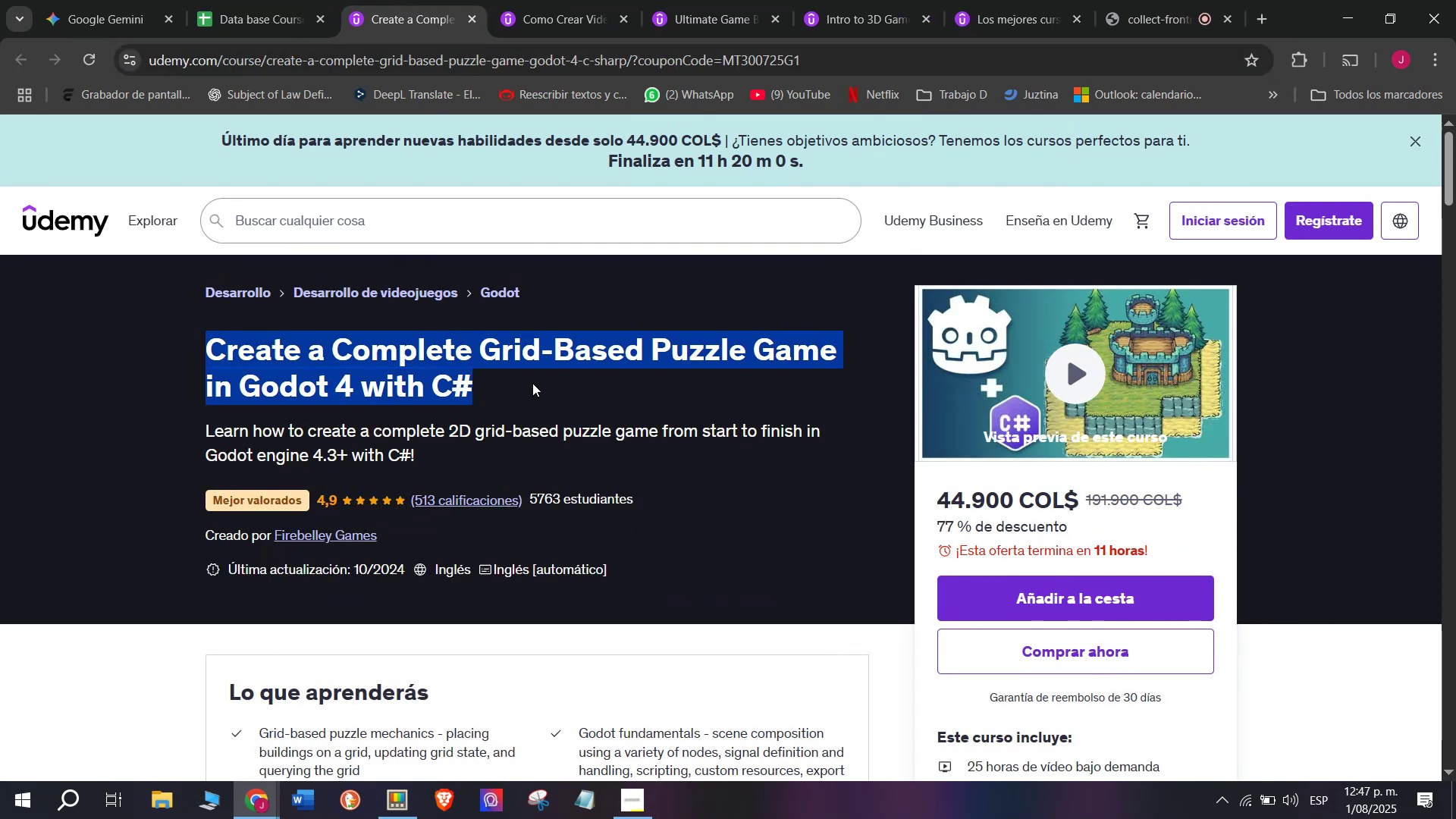 
key(Control+ControlLeft)
 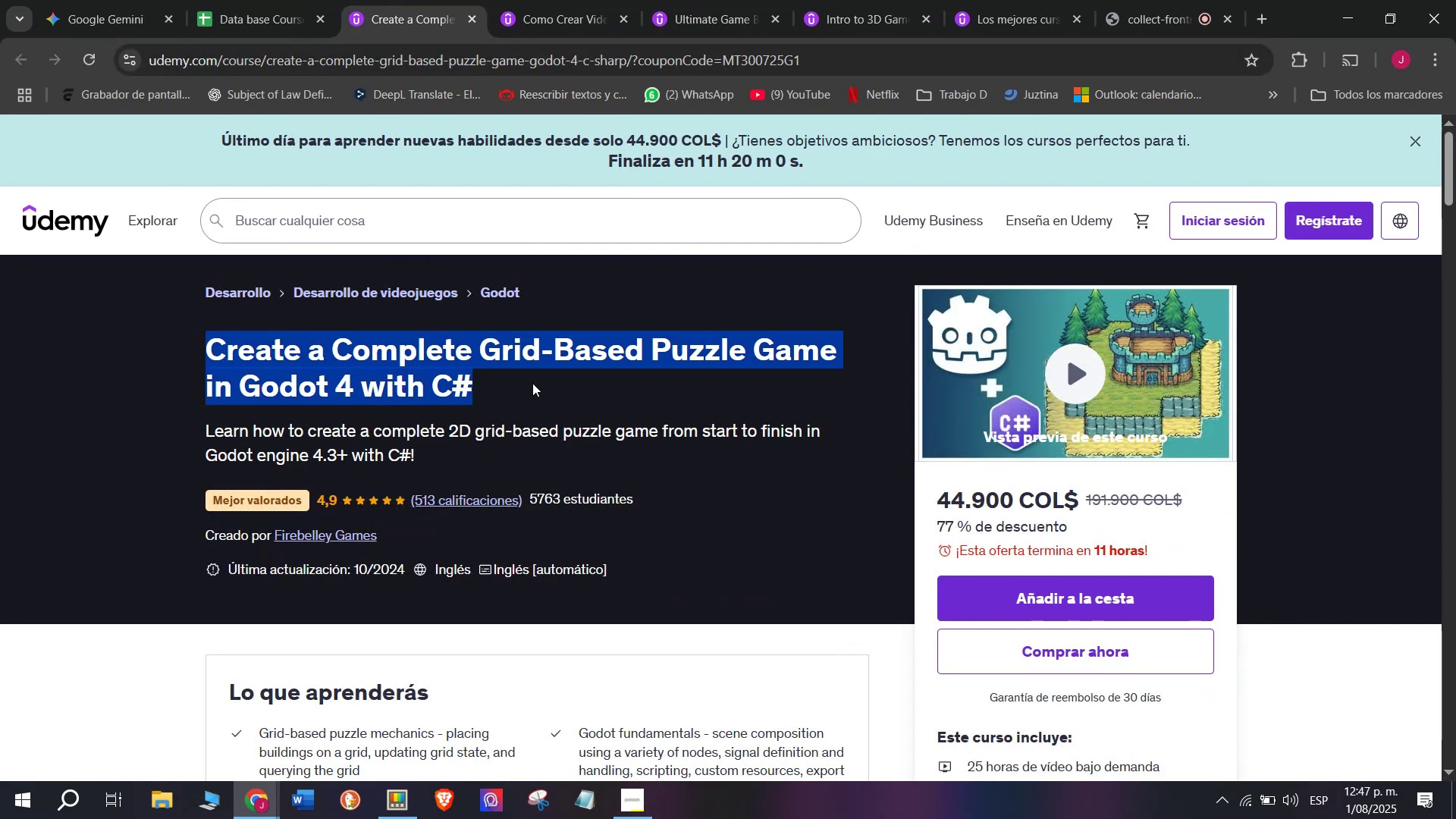 
key(Break)
 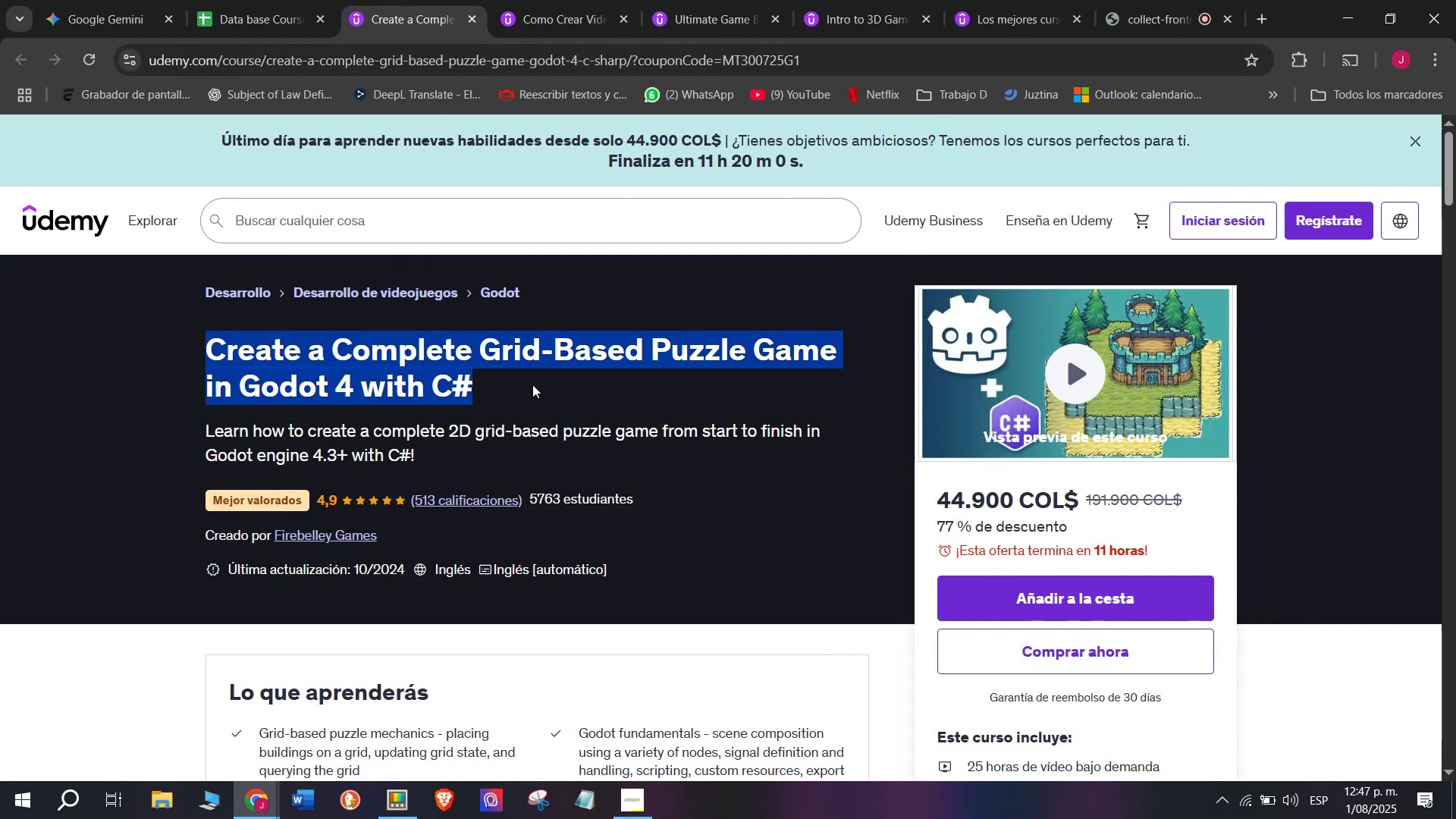 
key(Control+C)
 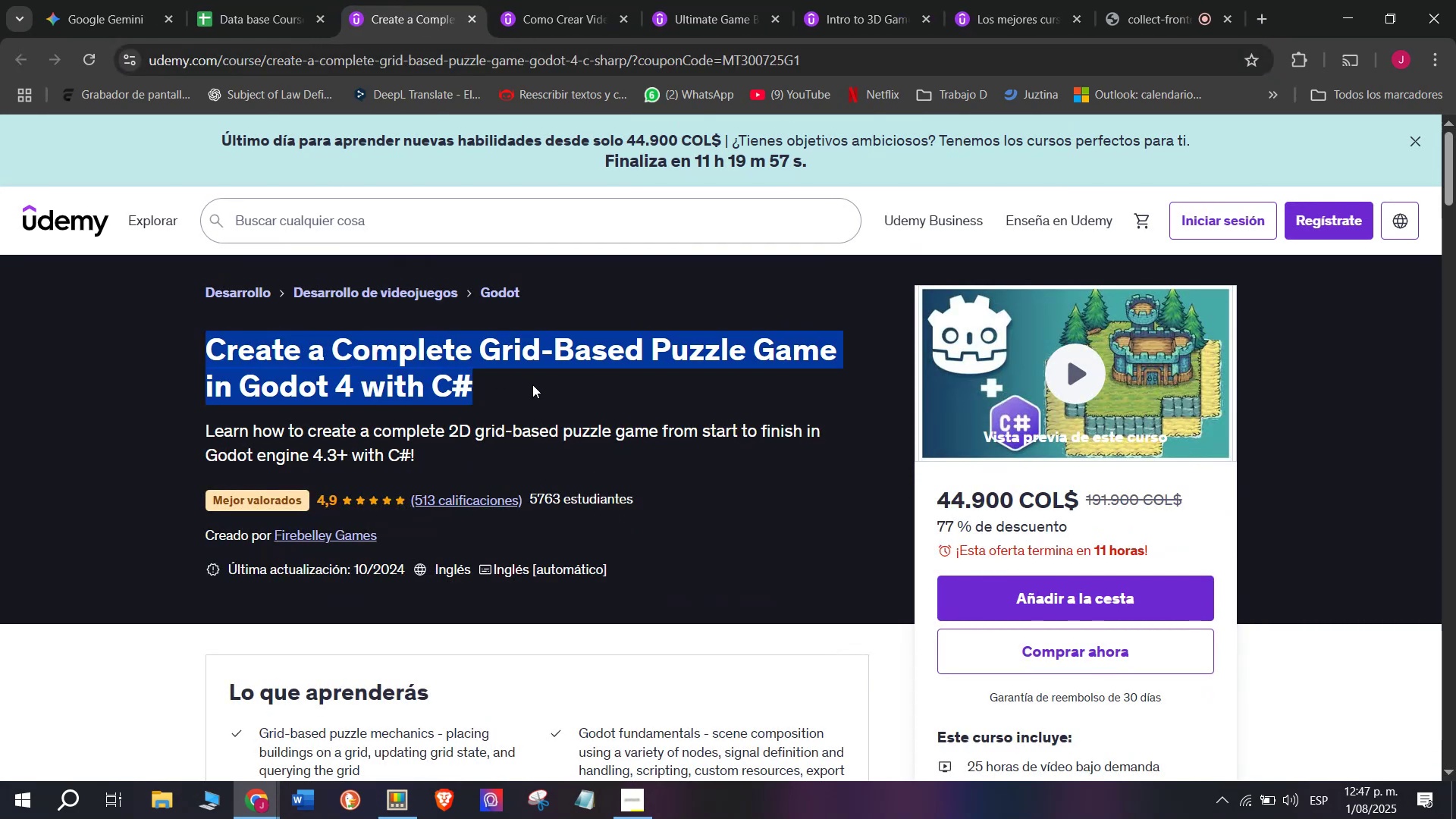 
wait(8.27)
 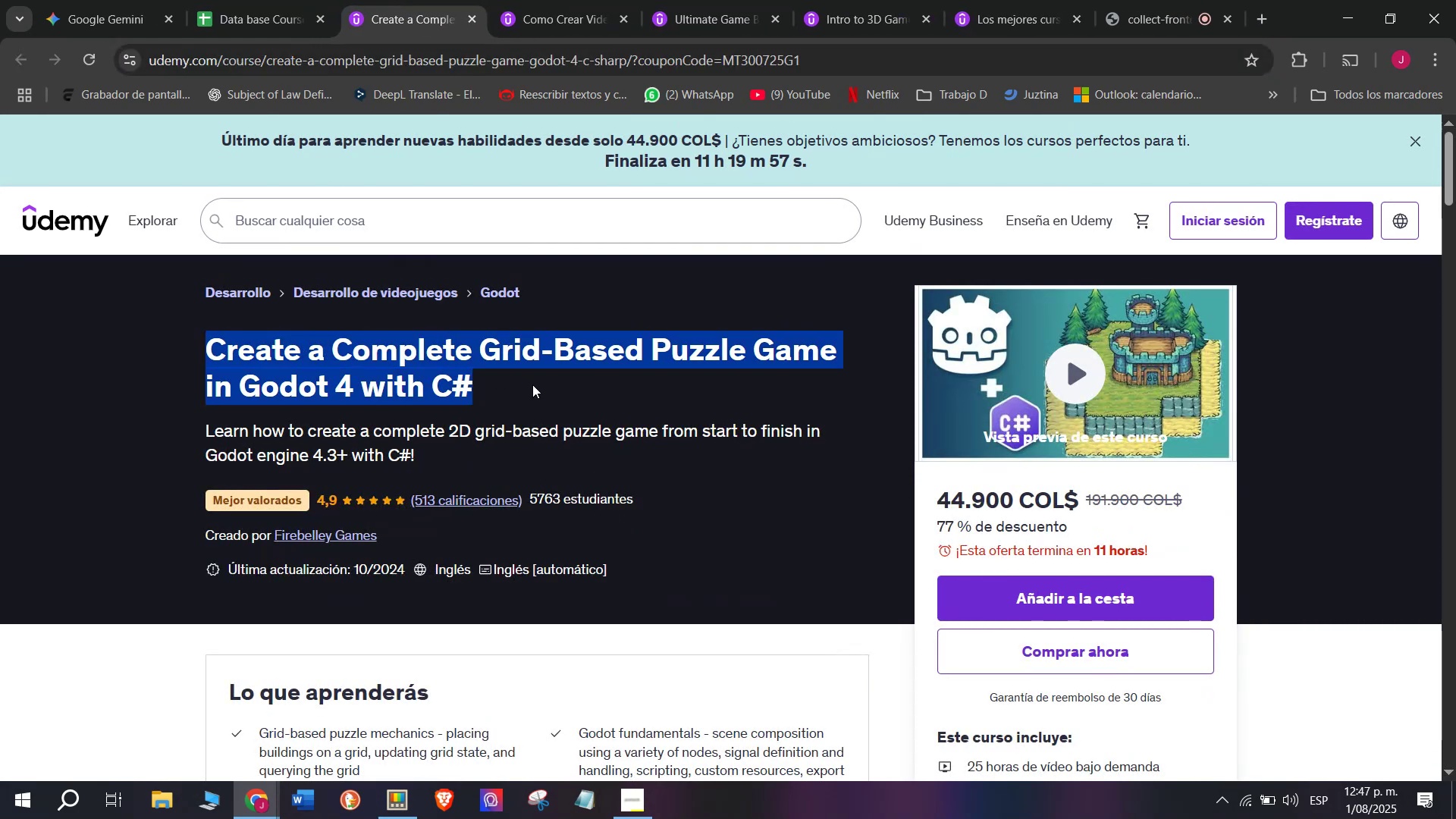 
right_click([383, 359])
 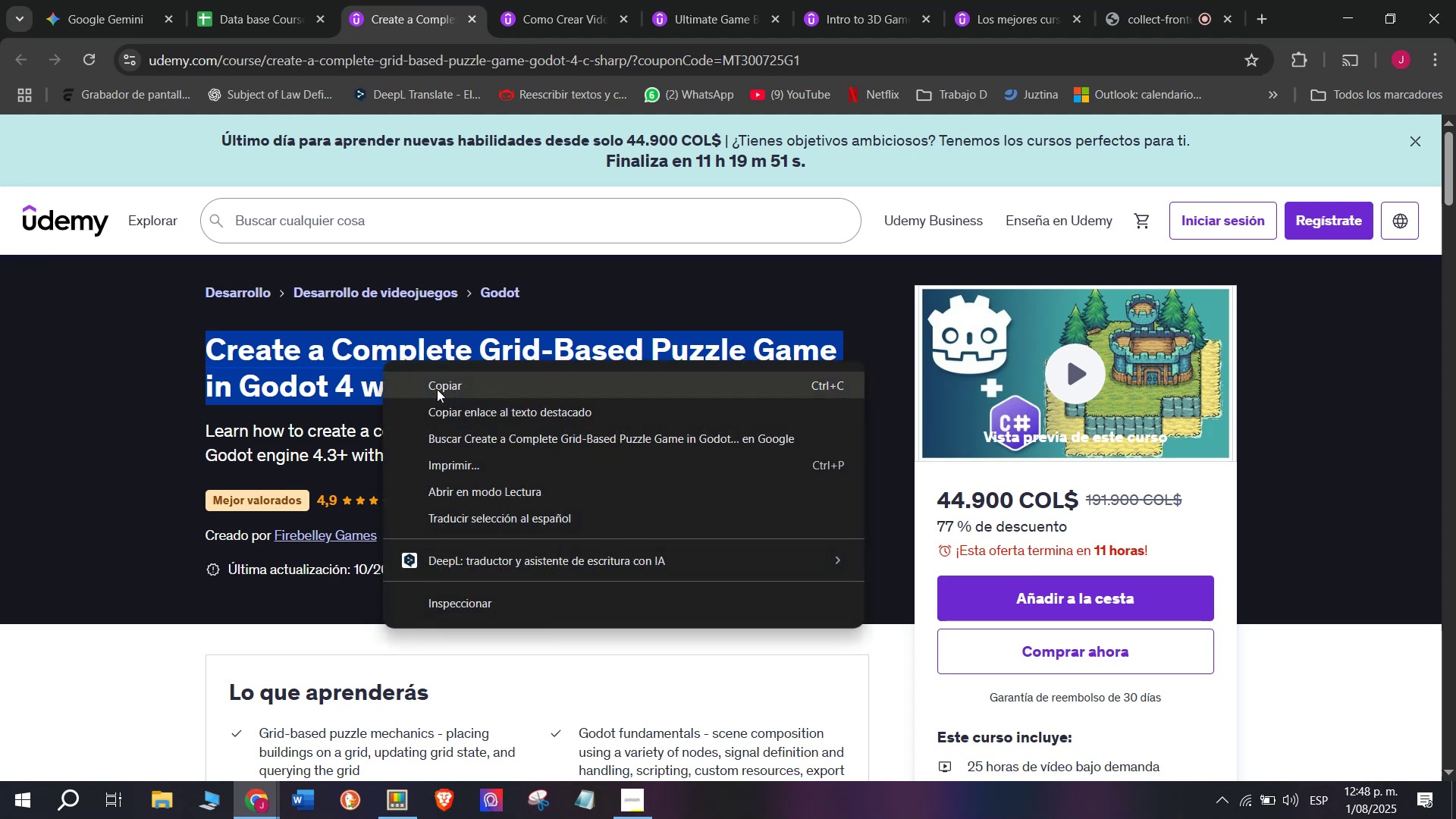 
left_click([438, 386])
 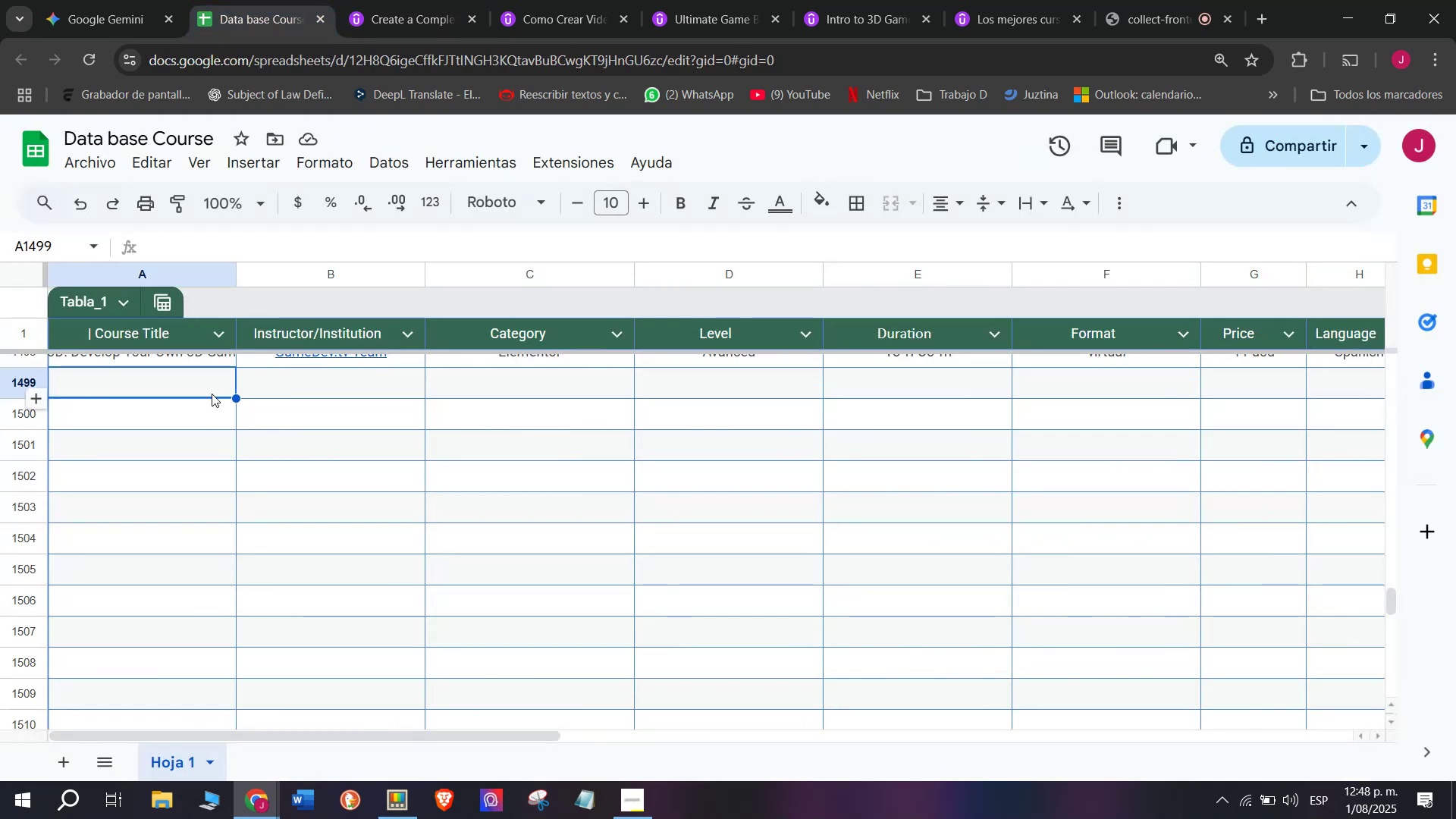 
double_click([209, 383])
 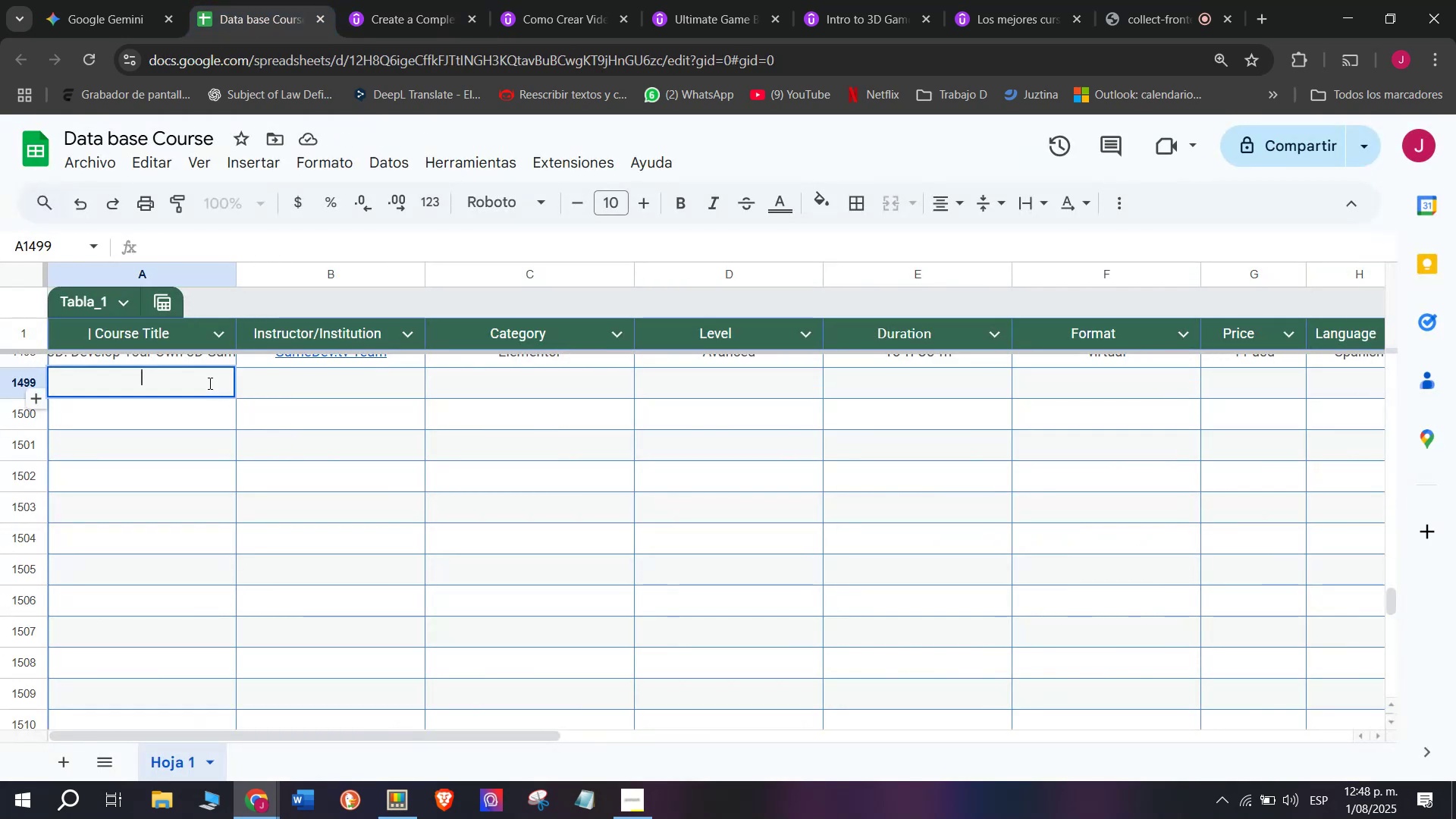 
right_click([209, 383])
 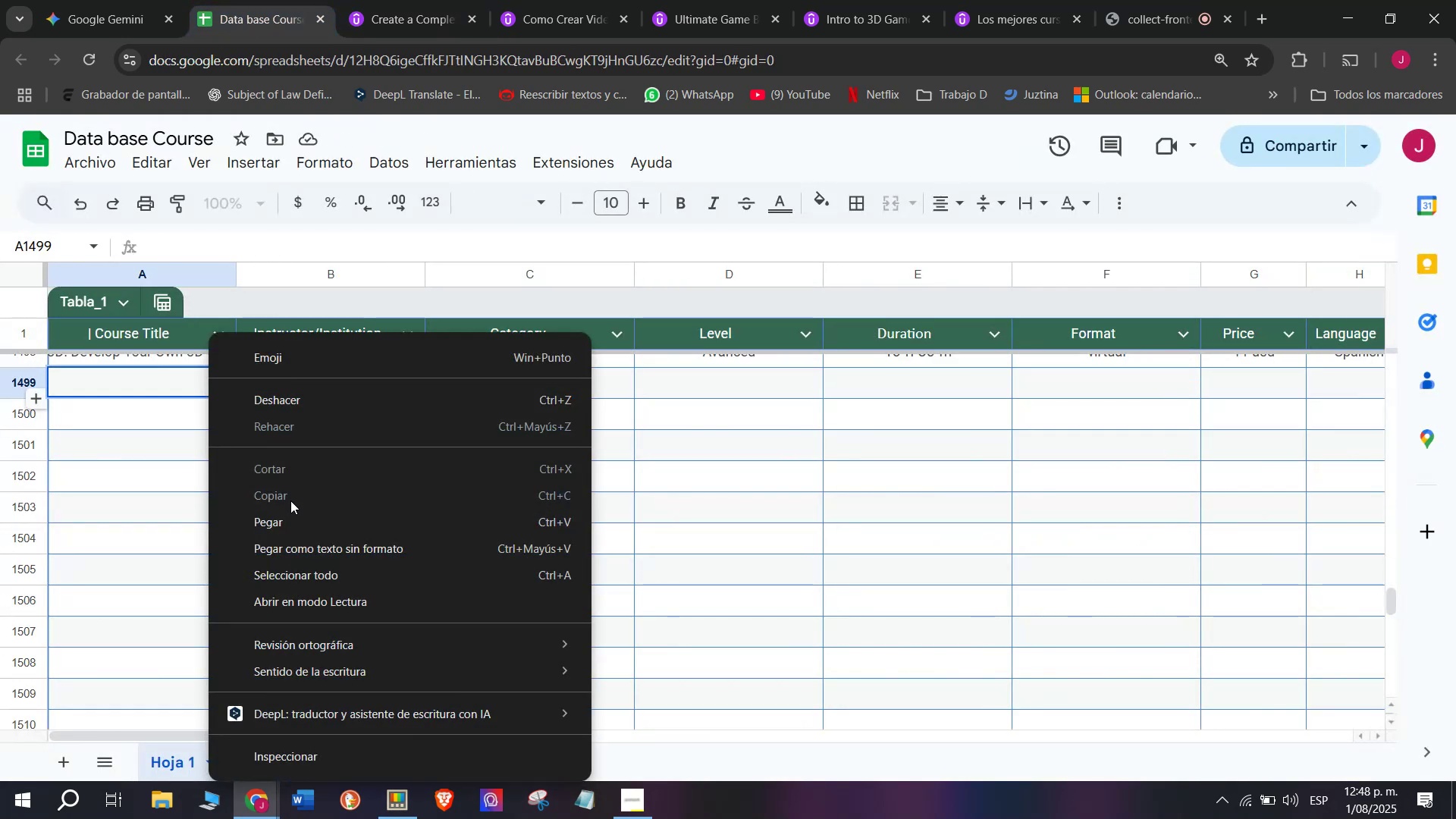 
left_click([299, 515])
 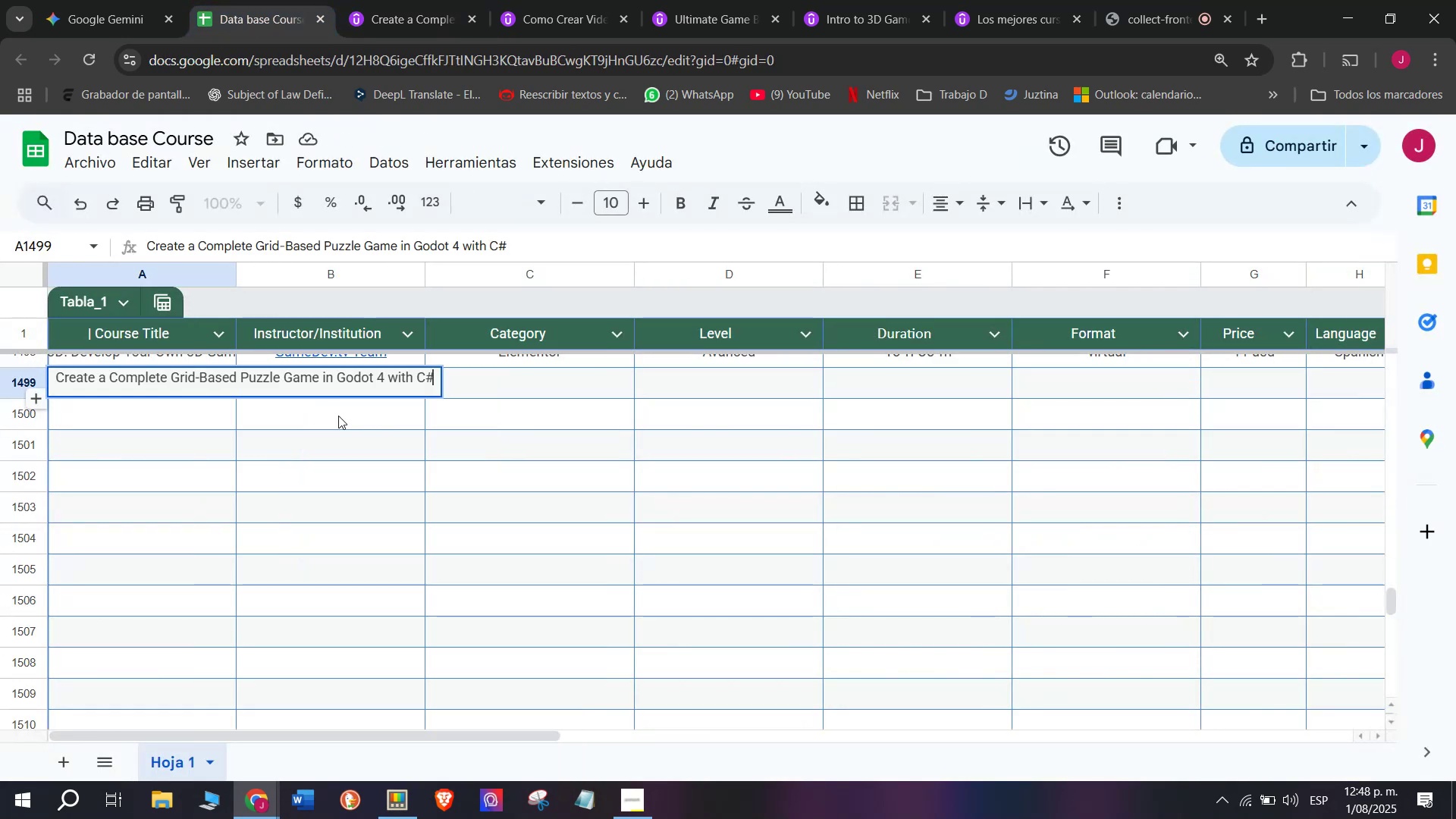 
left_click([347, 413])
 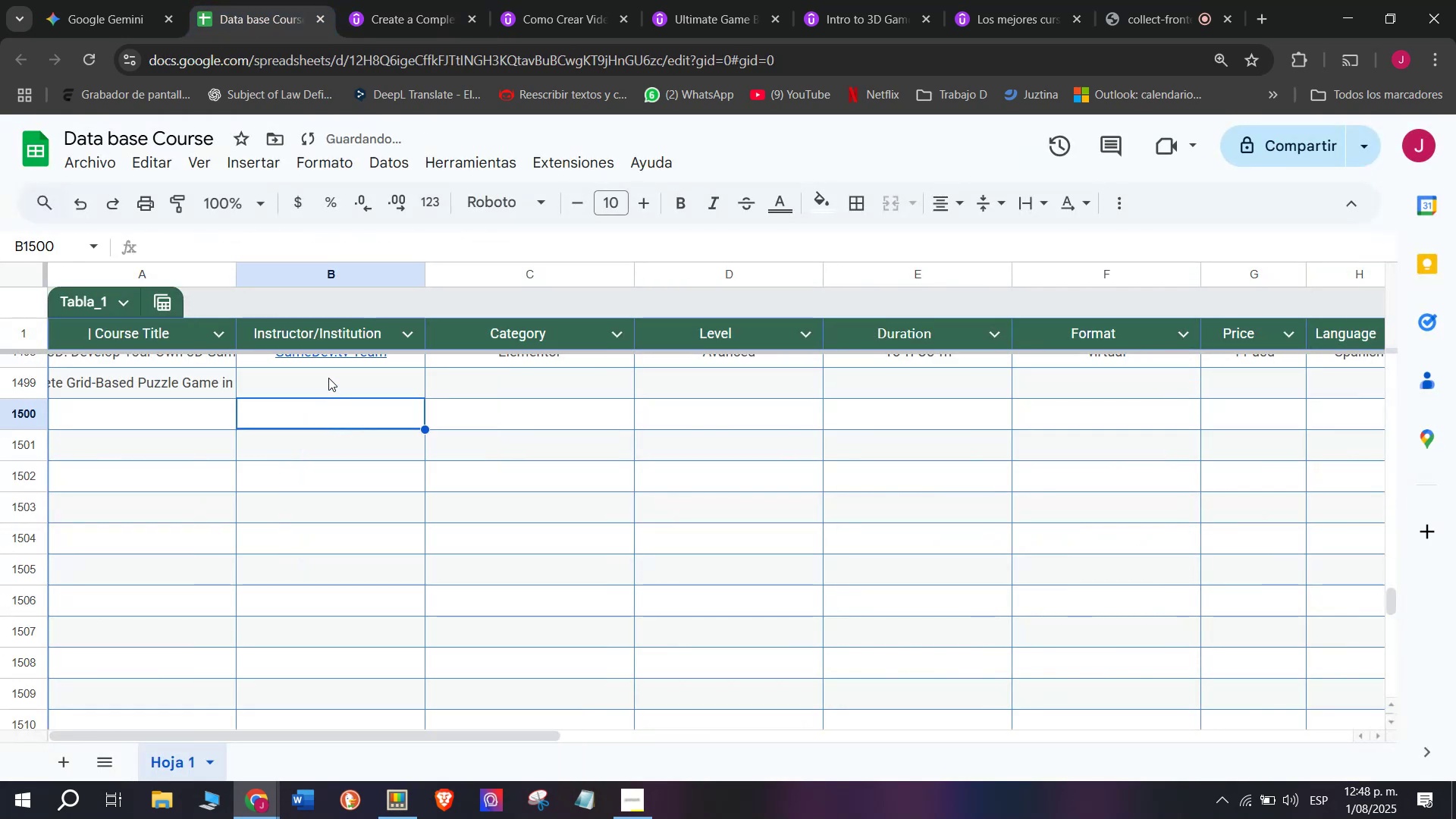 
double_click([328, 378])
 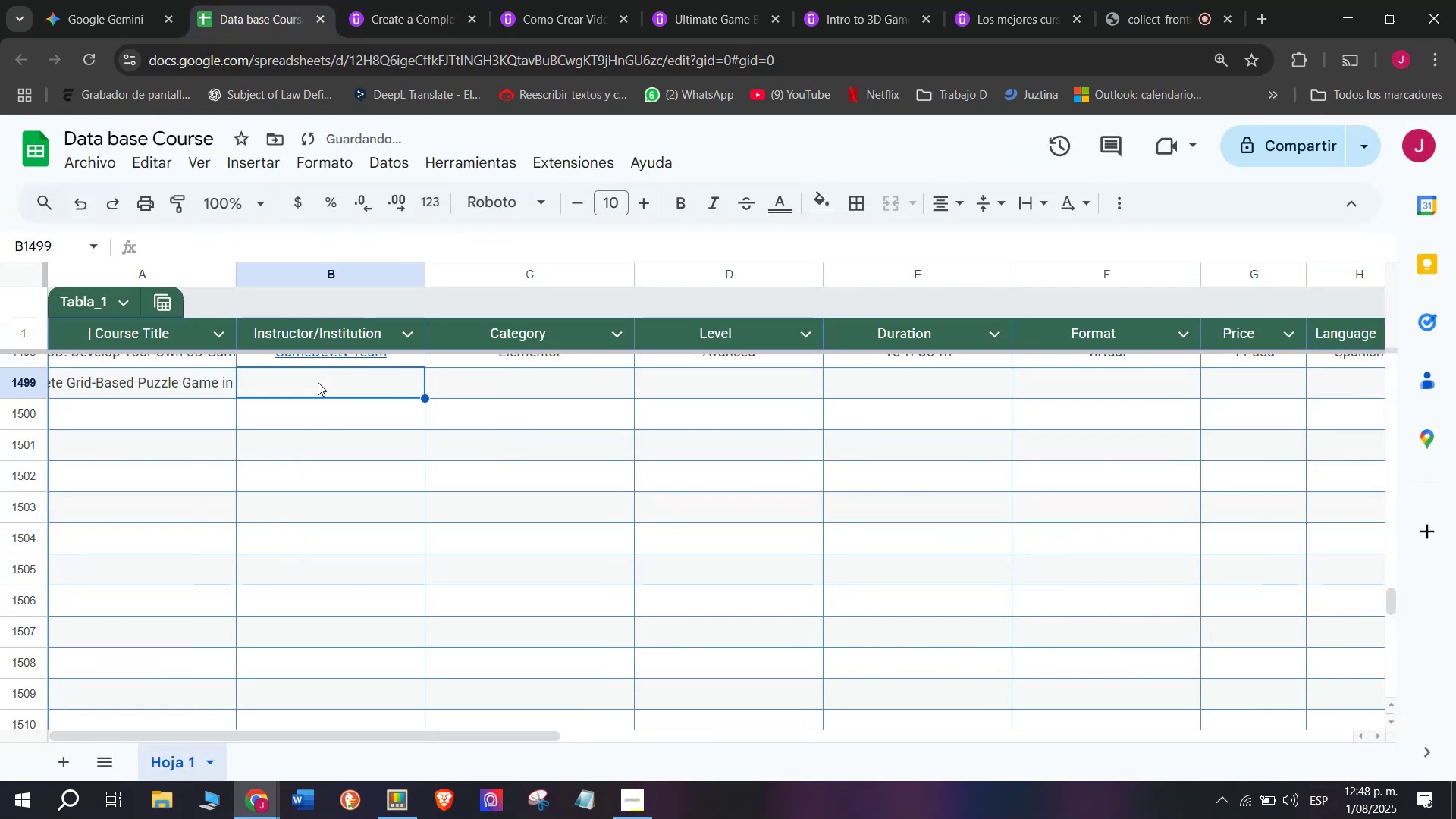 
left_click([383, 0])
 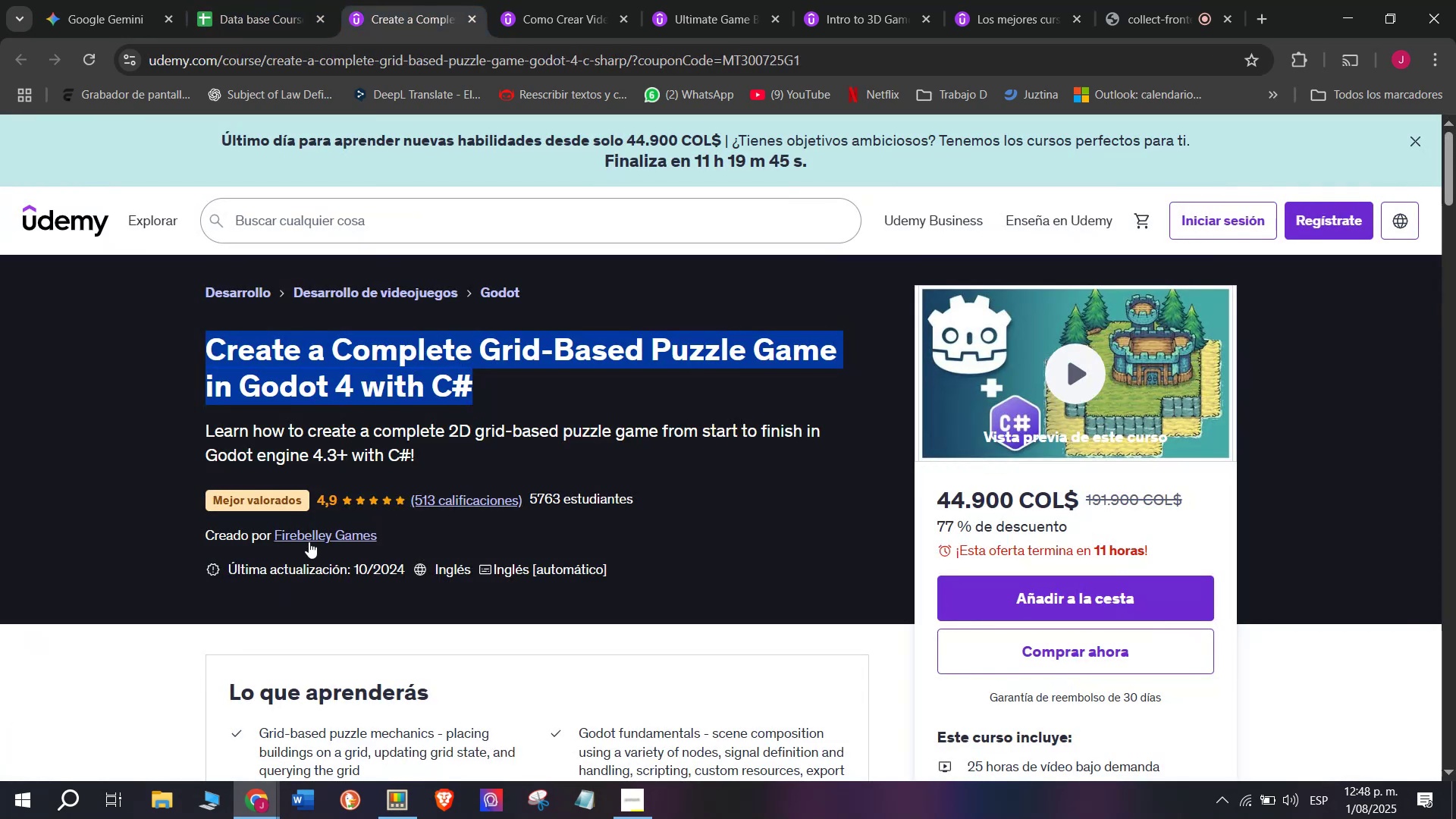 
left_click([309, 541])
 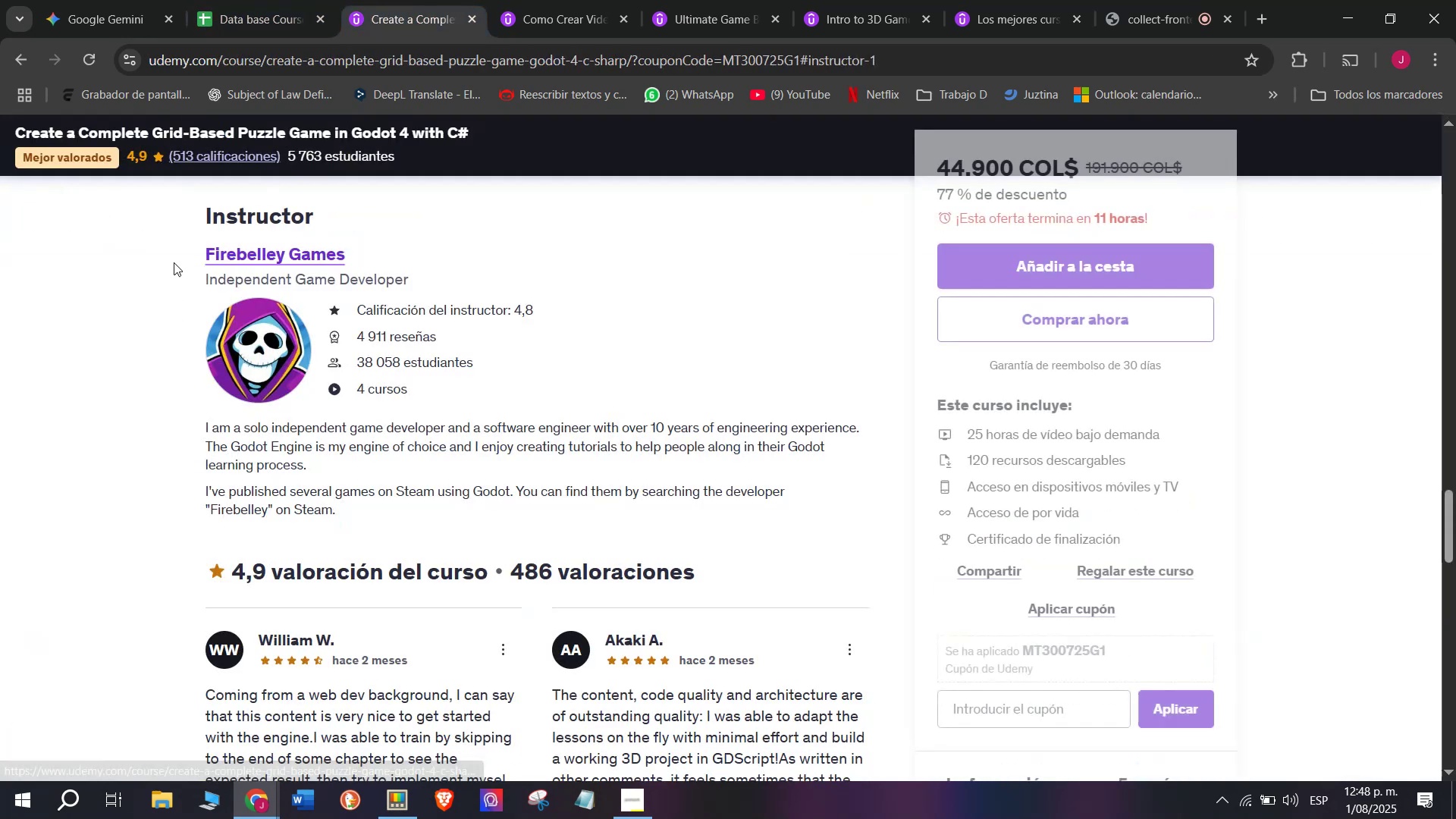 
left_click_drag(start_coordinate=[178, 252], to_coordinate=[393, 257])
 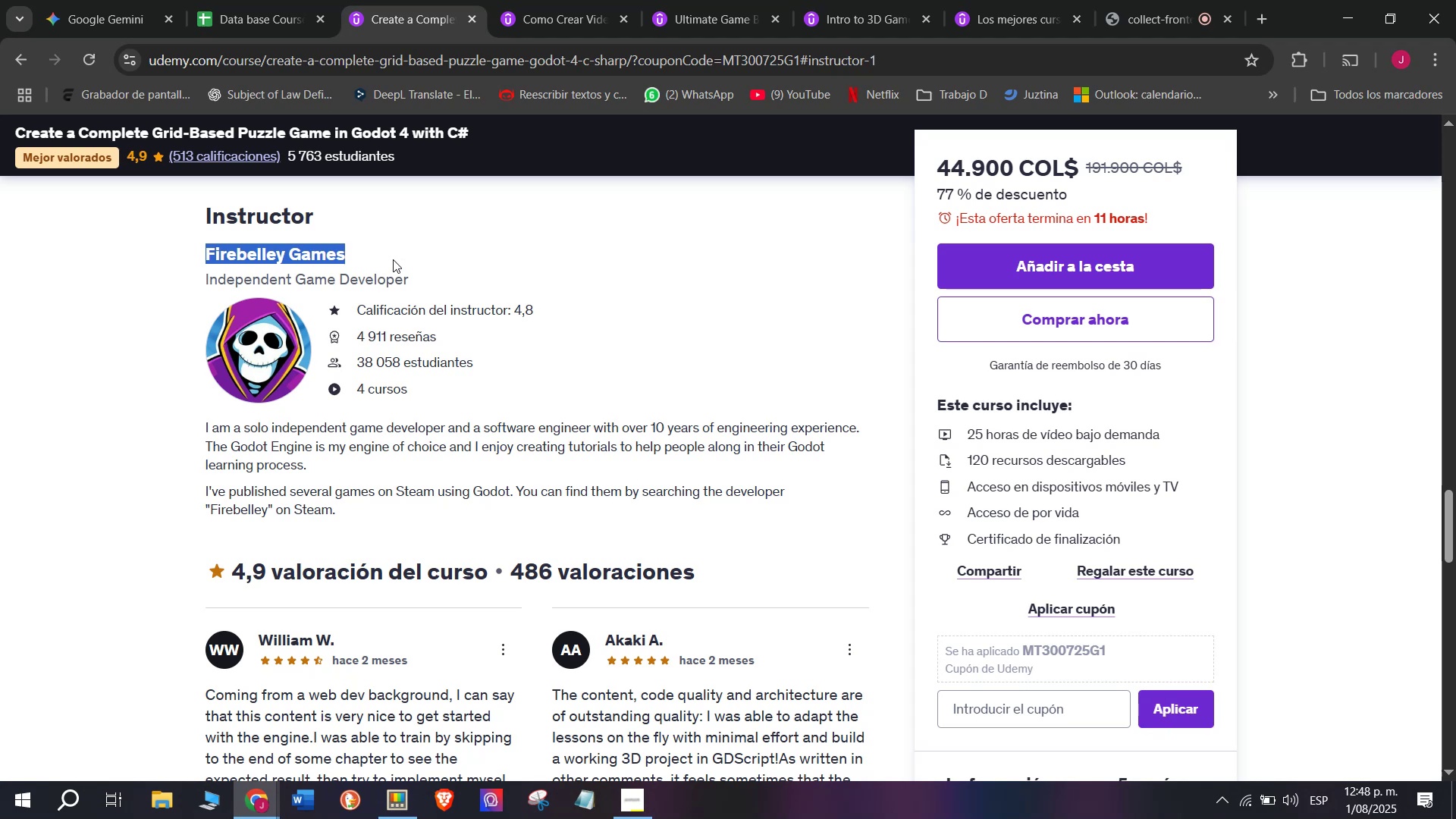 
wait(13.41)
 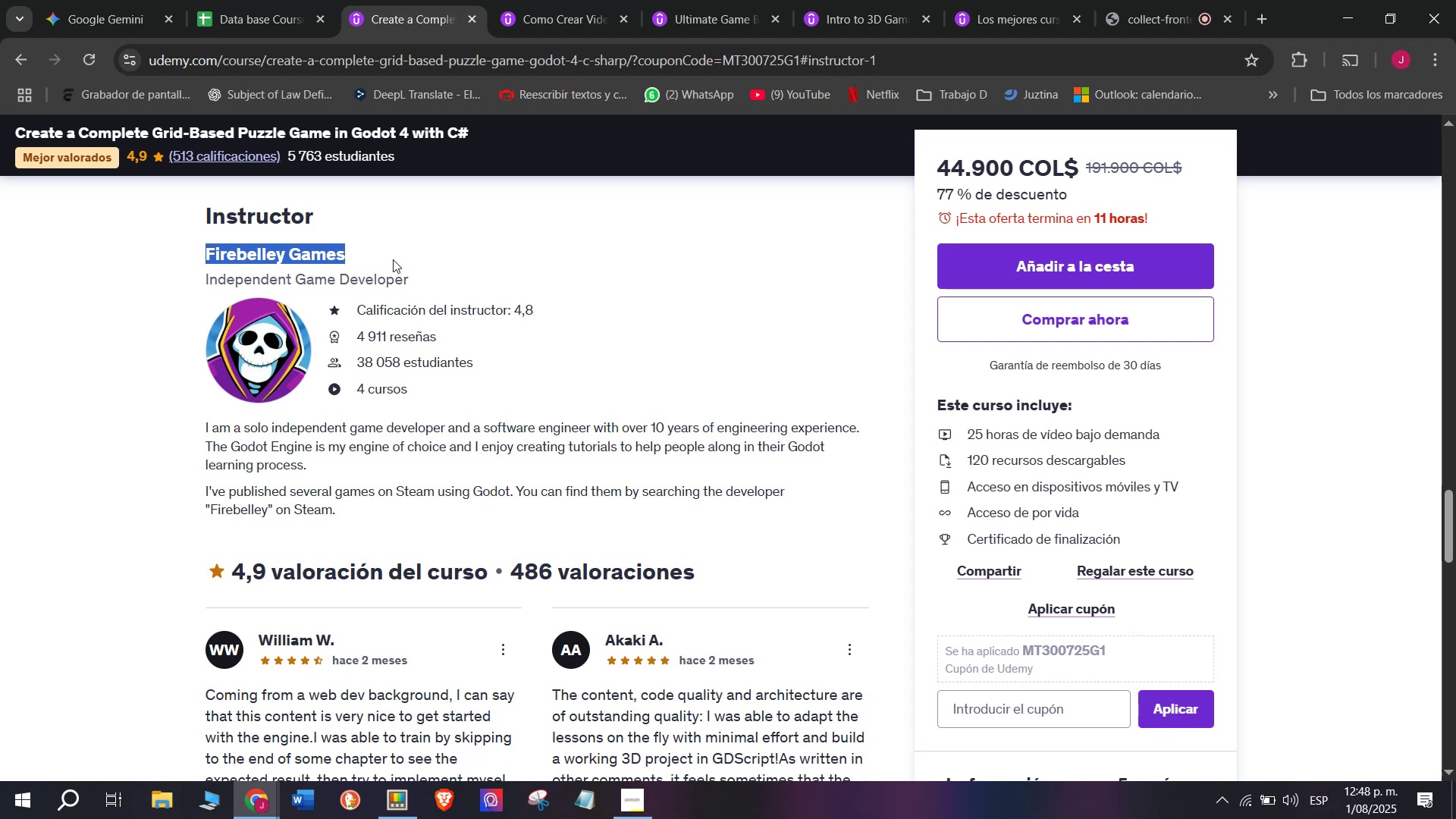 
scroll: coordinate [288, 431], scroll_direction: up, amount: 11.0
 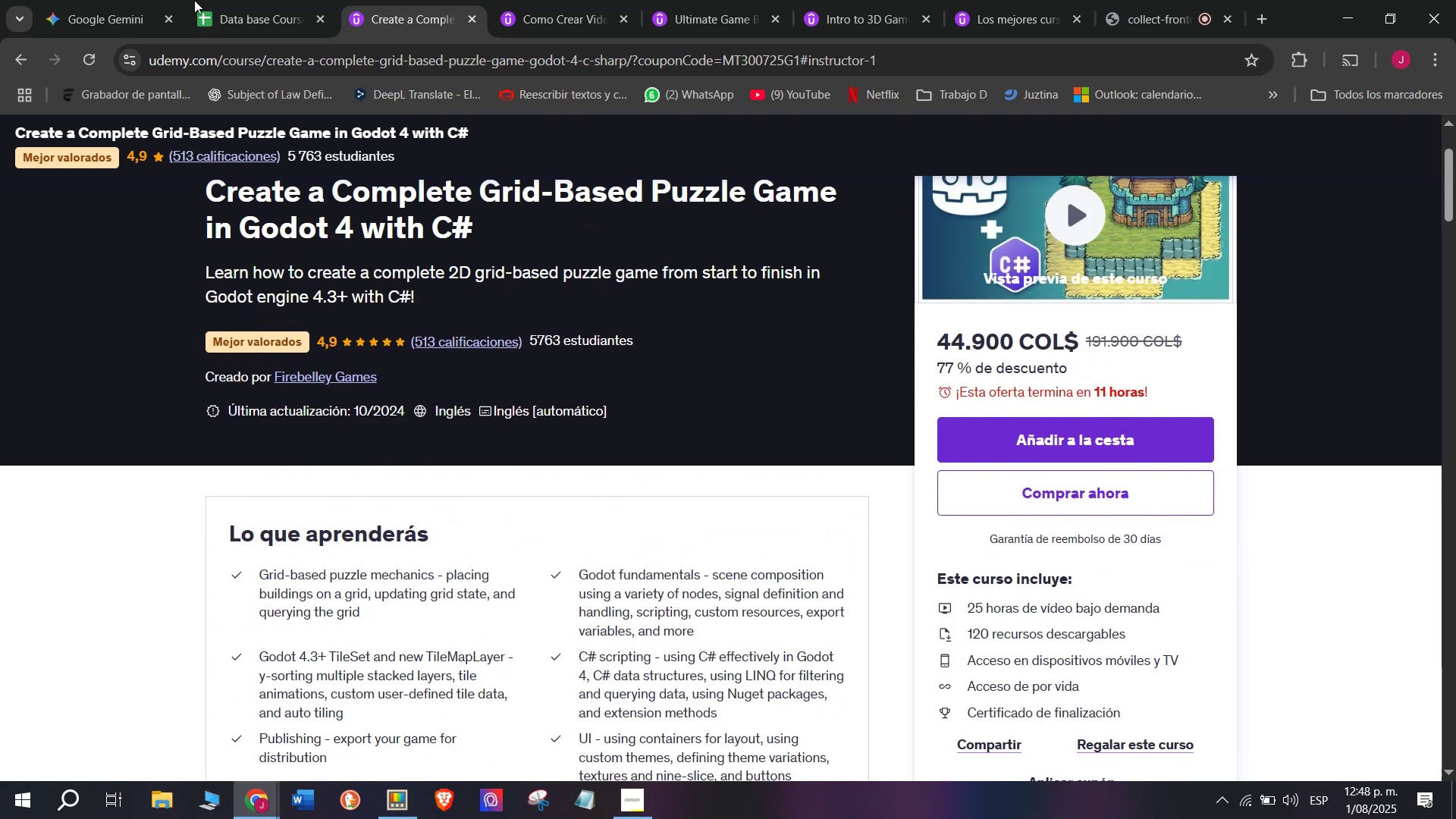 
left_click([204, 0])
 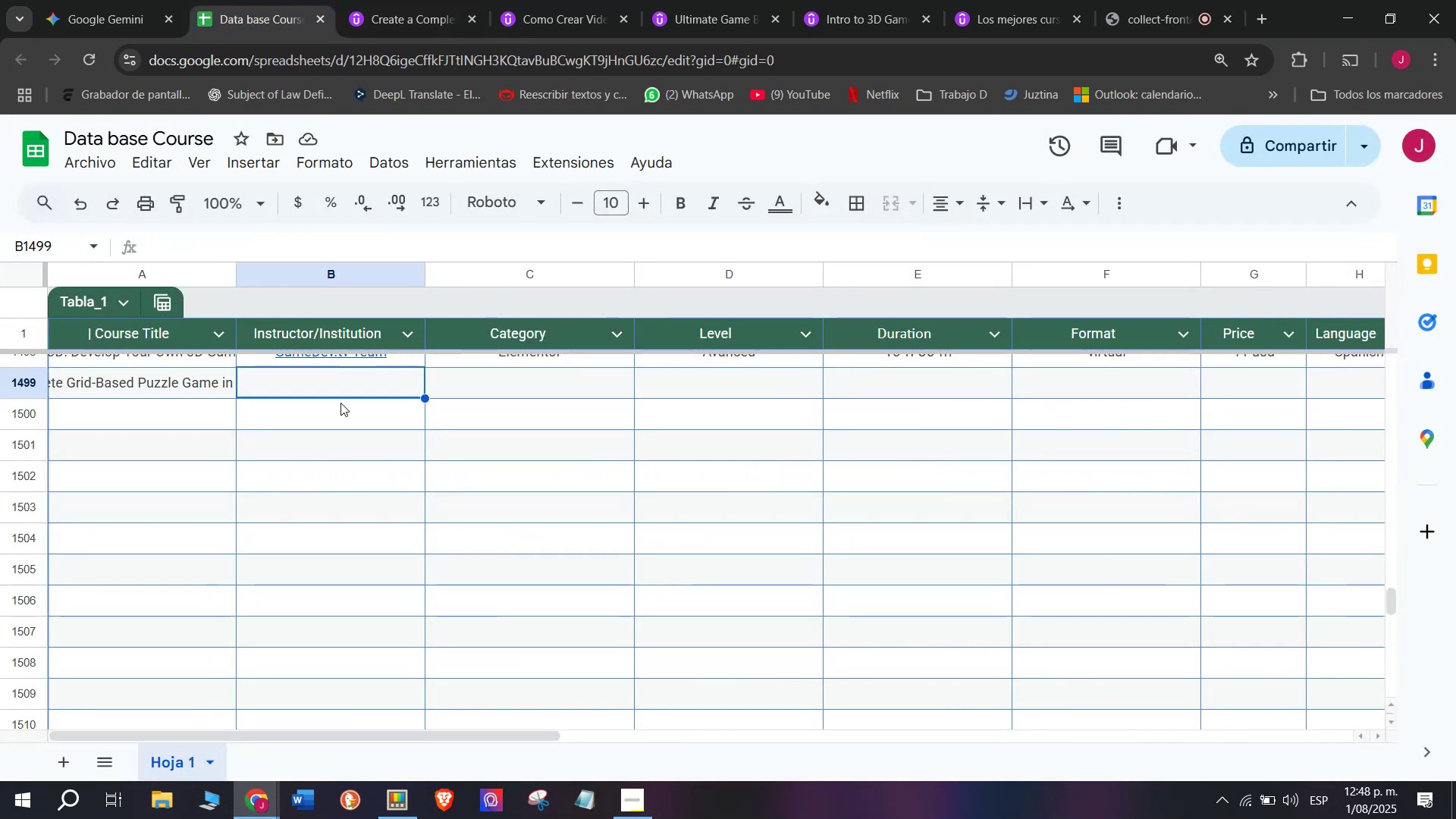 
scroll: coordinate [342, 427], scroll_direction: up, amount: 1.0
 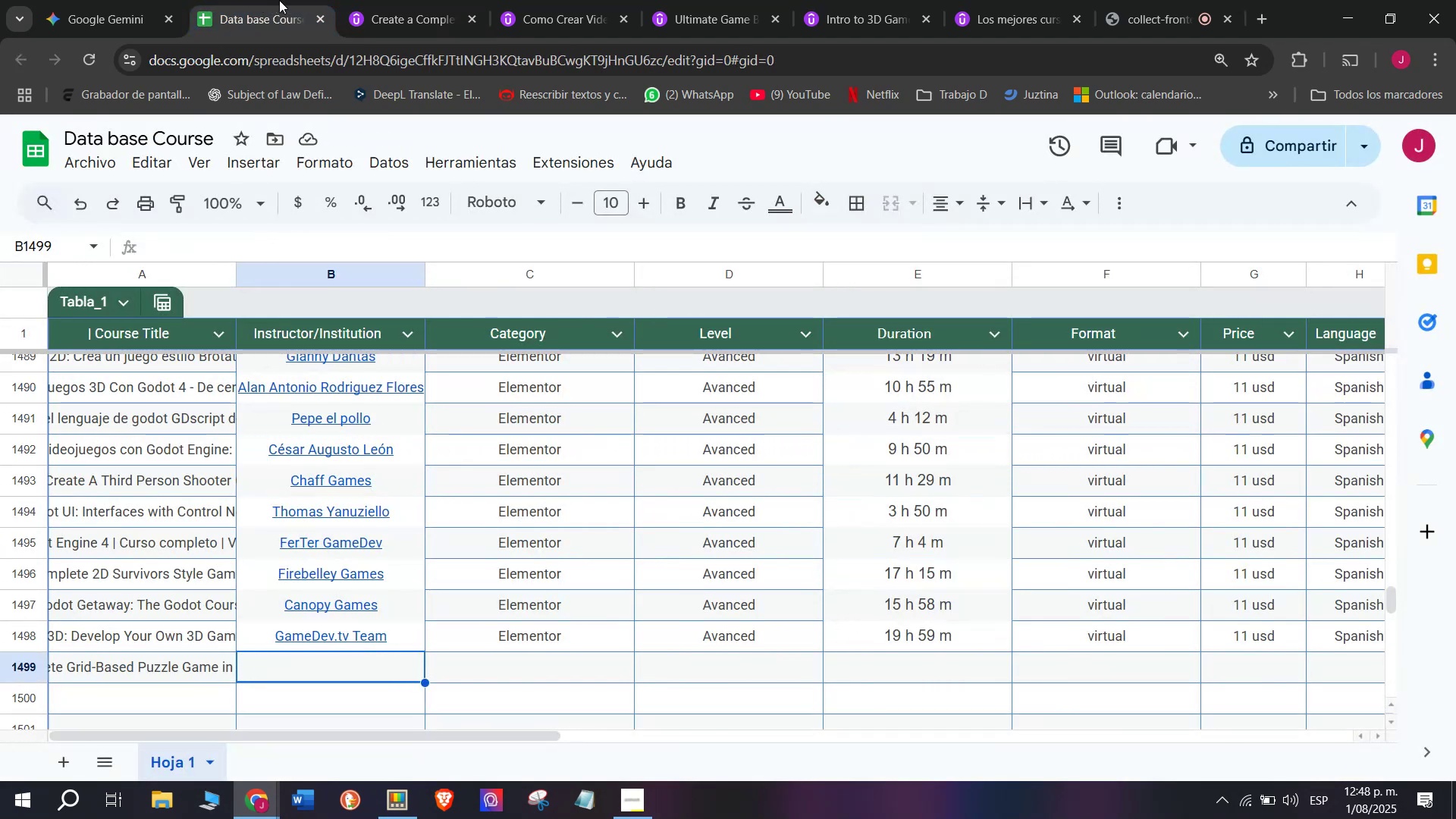 
left_click([370, 0])
 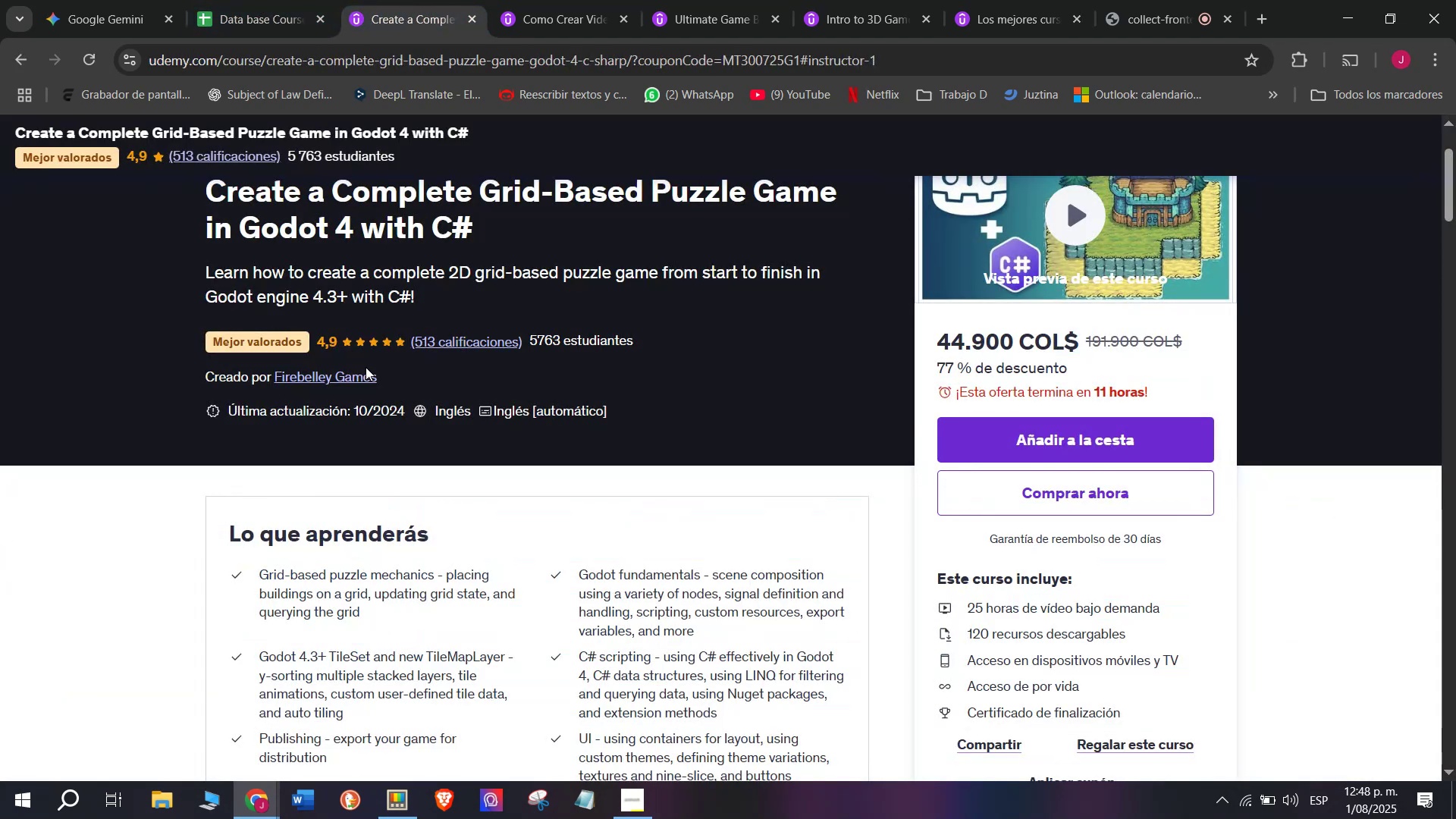 
left_click([365, 381])
 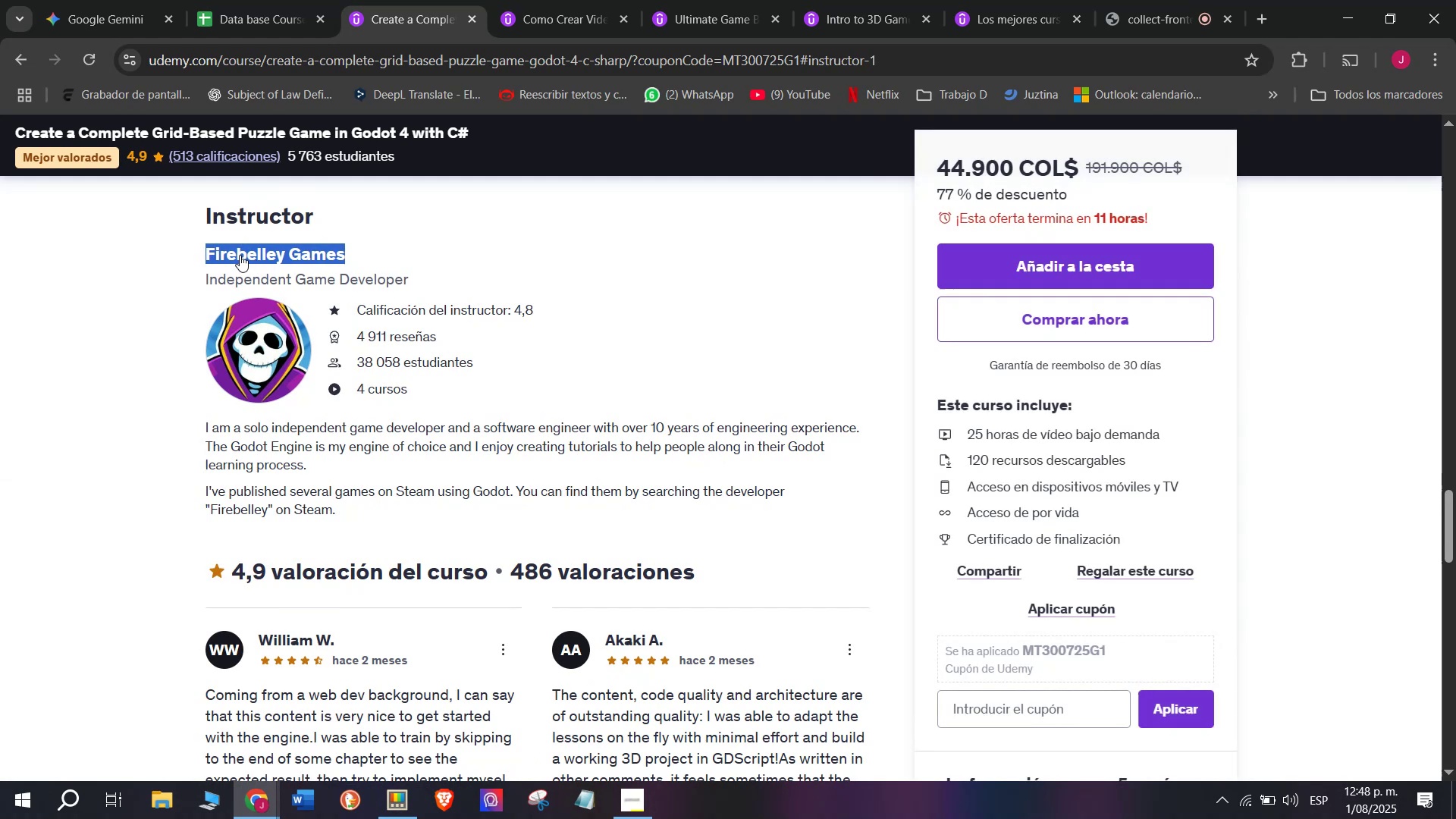 
key(Break)
 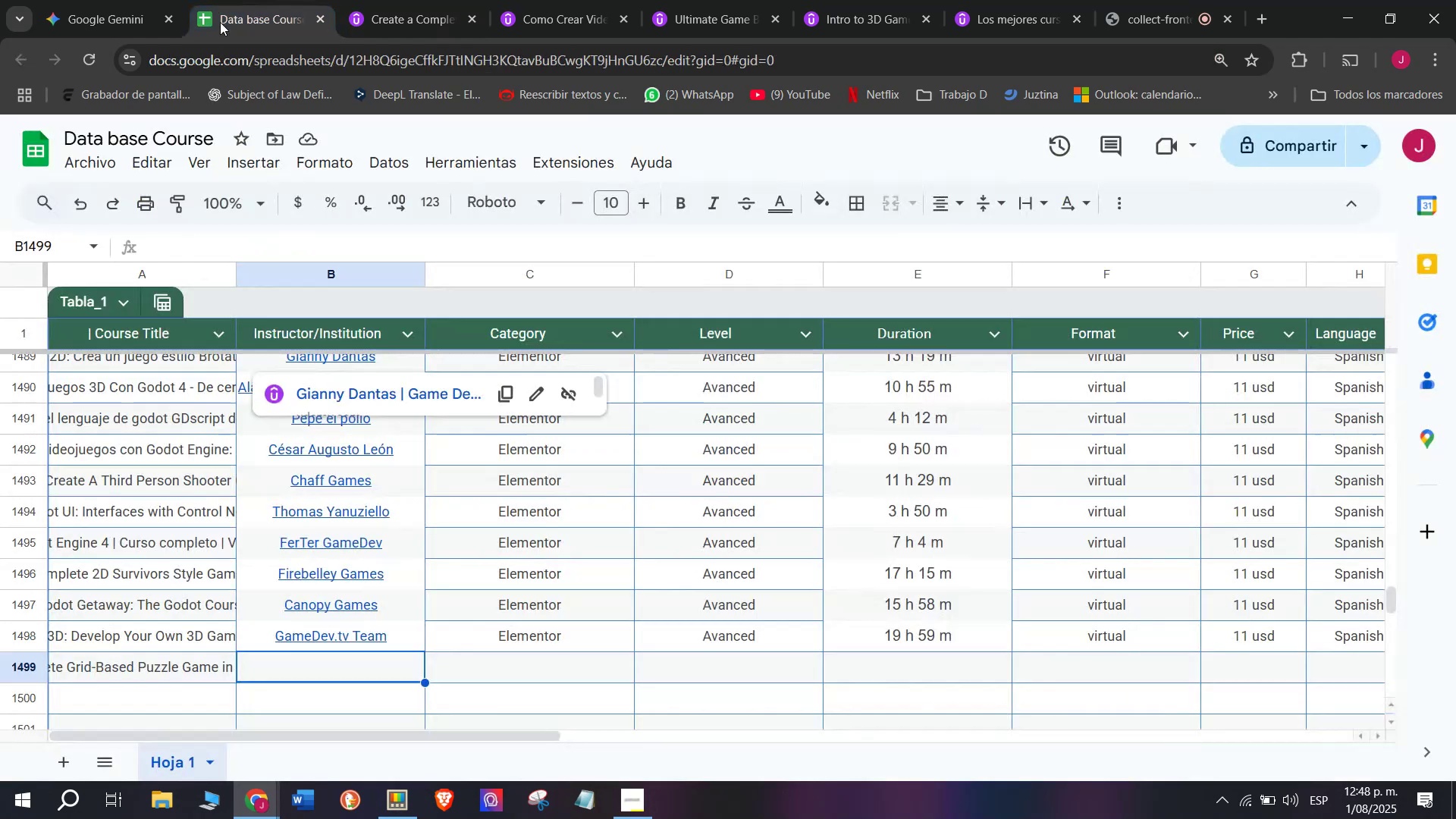 
key(Control+ControlLeft)
 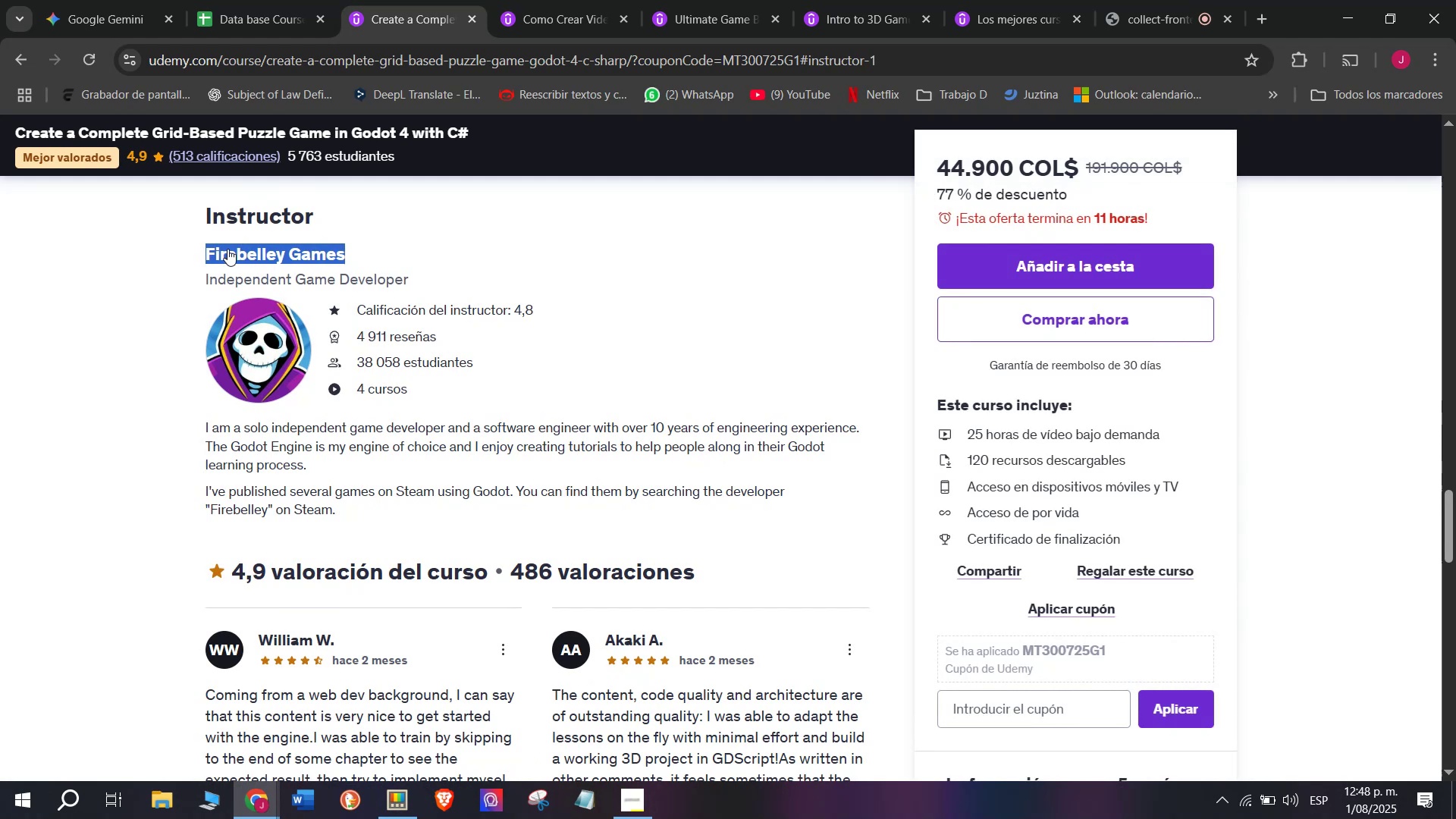 
key(Control+C)
 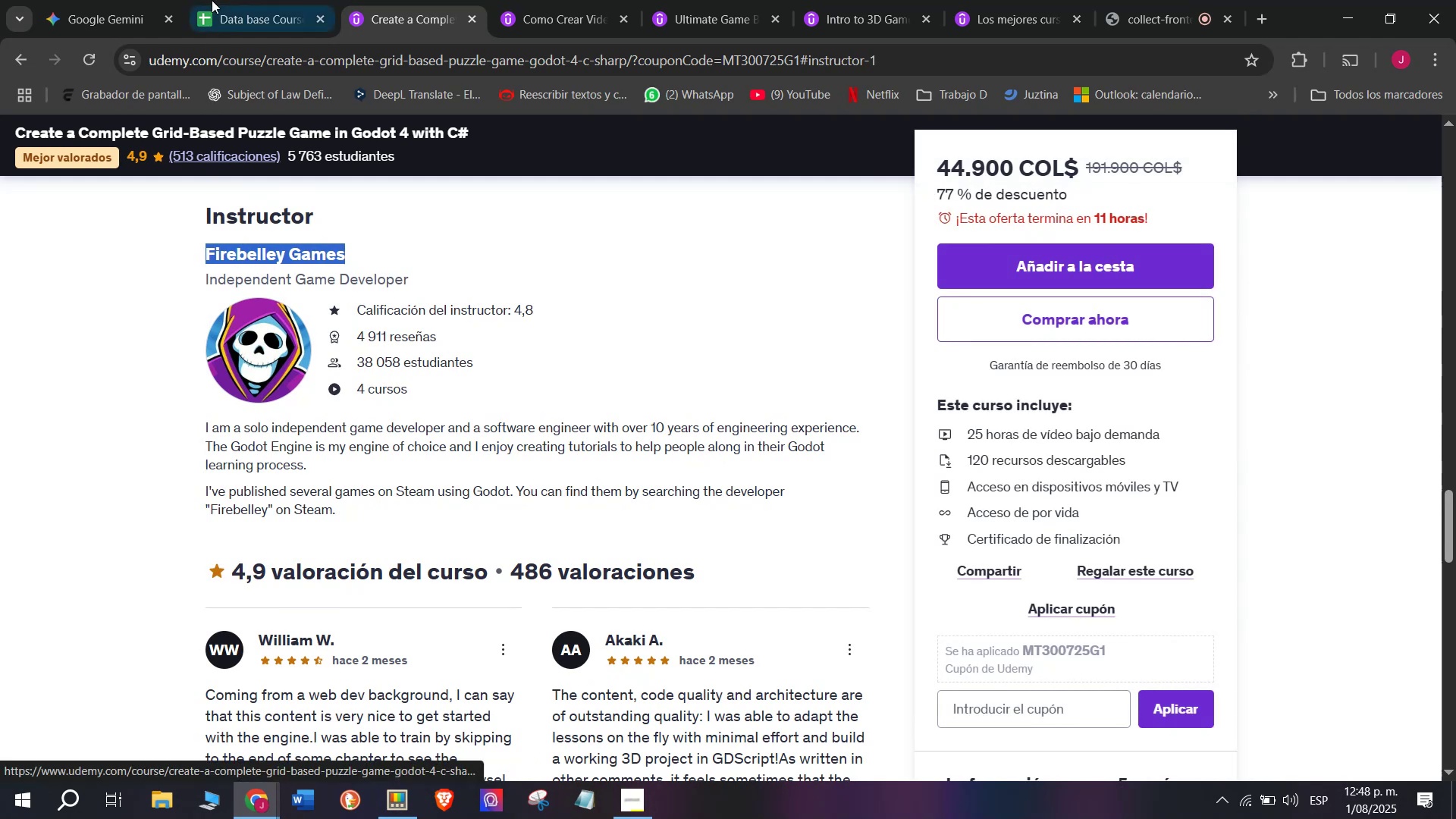 
left_click([212, 0])
 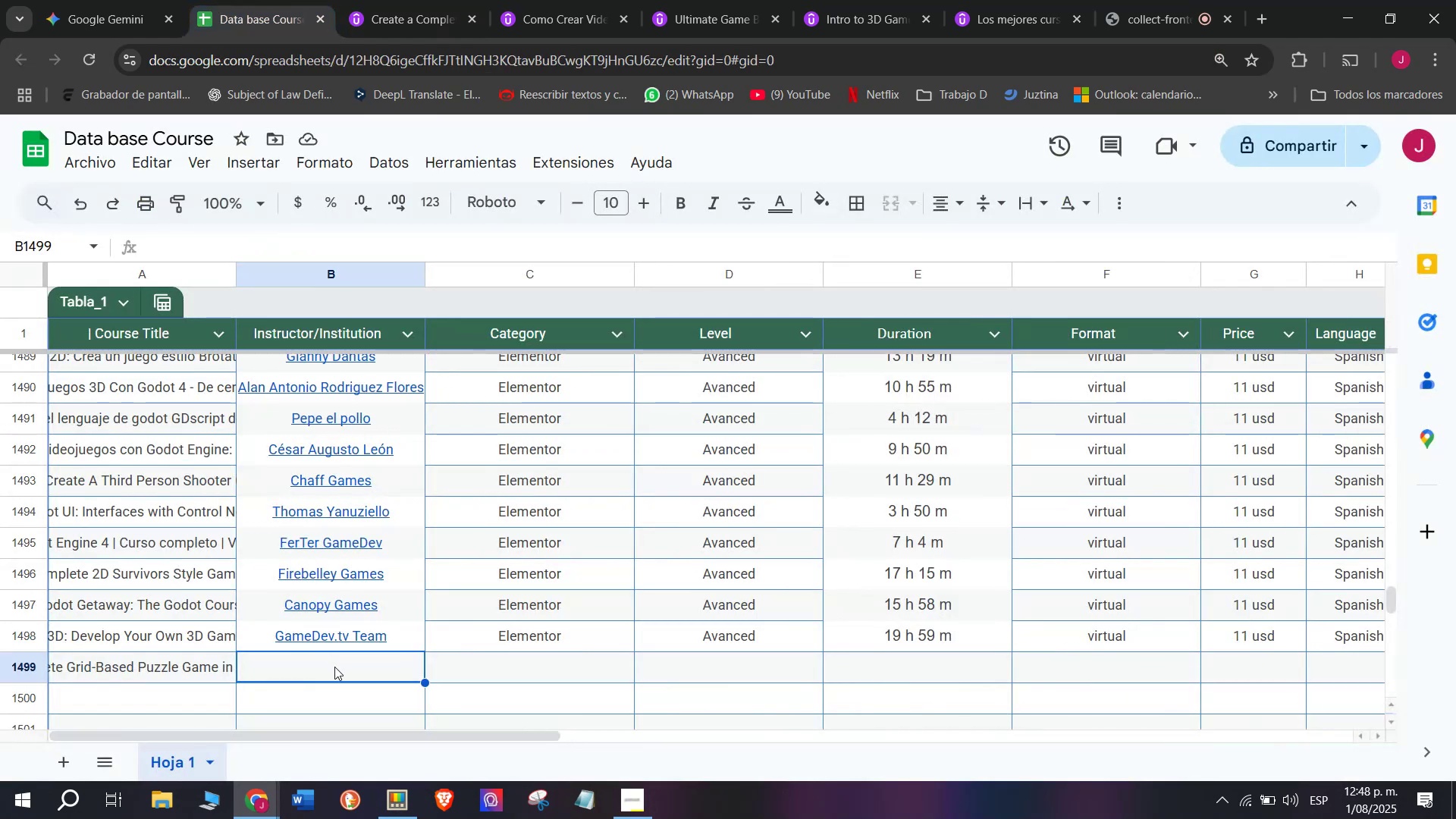 
double_click([334, 667])
 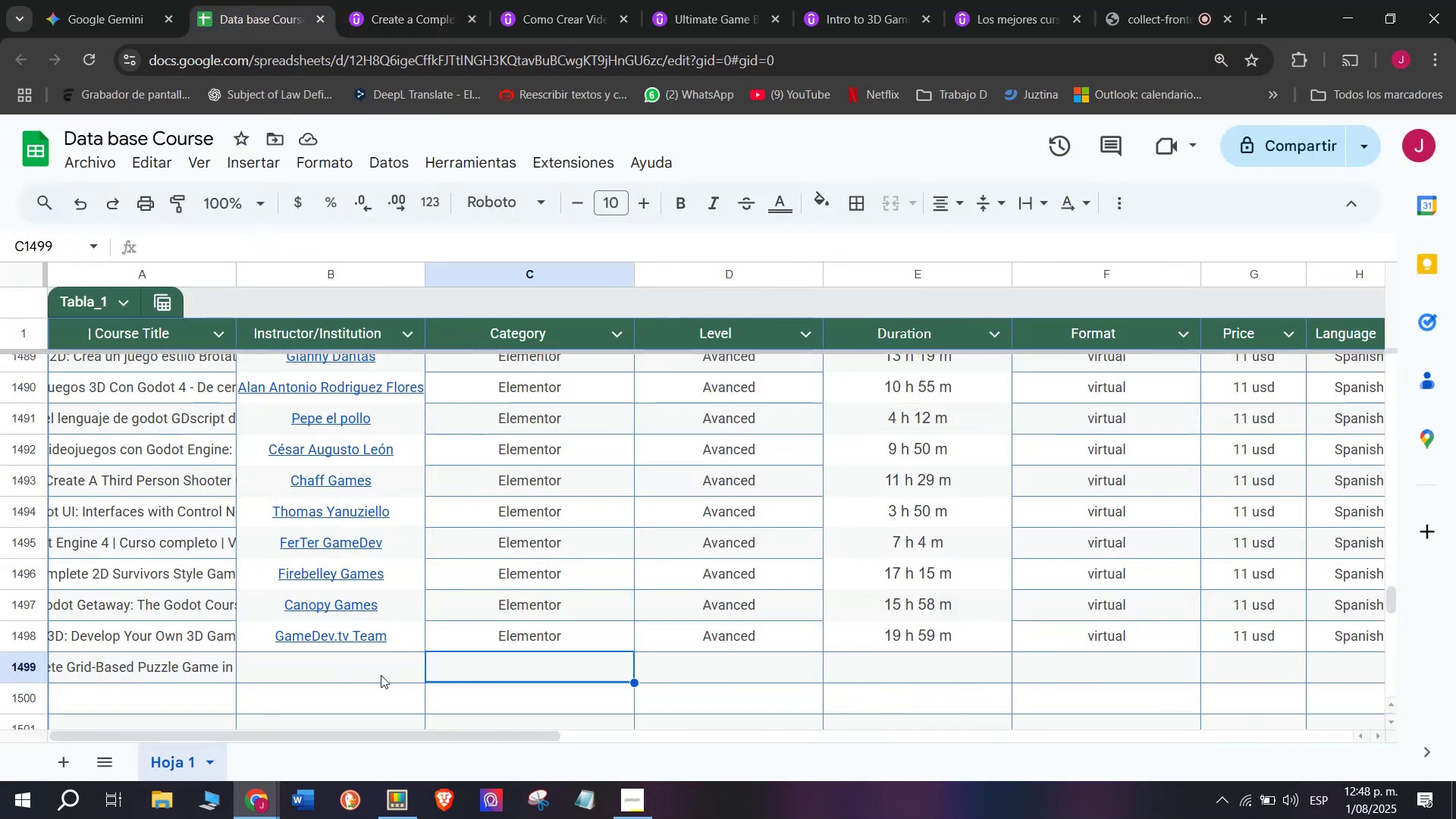 
double_click([367, 675])
 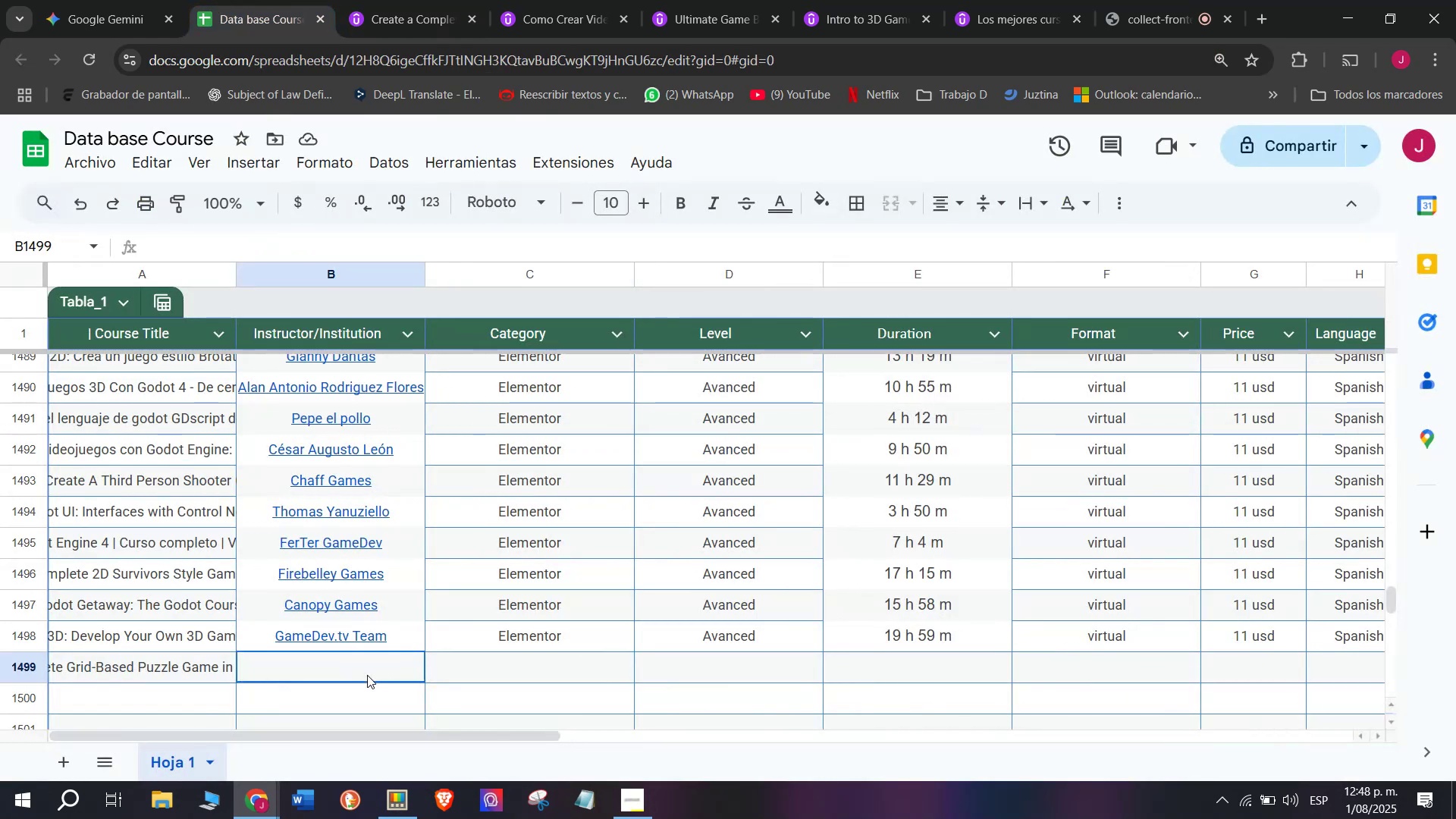 
key(Z)
 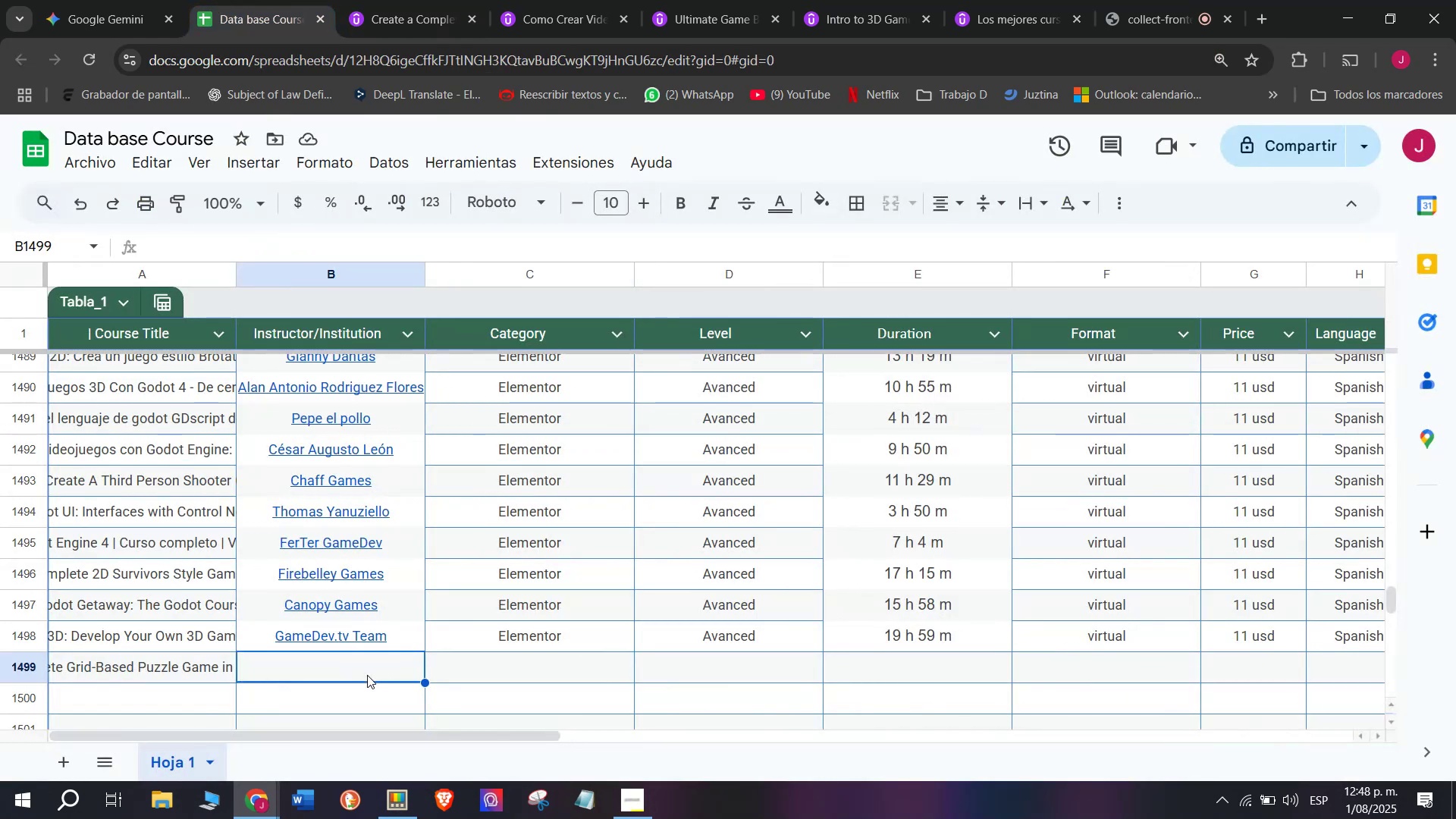 
key(Control+ControlLeft)
 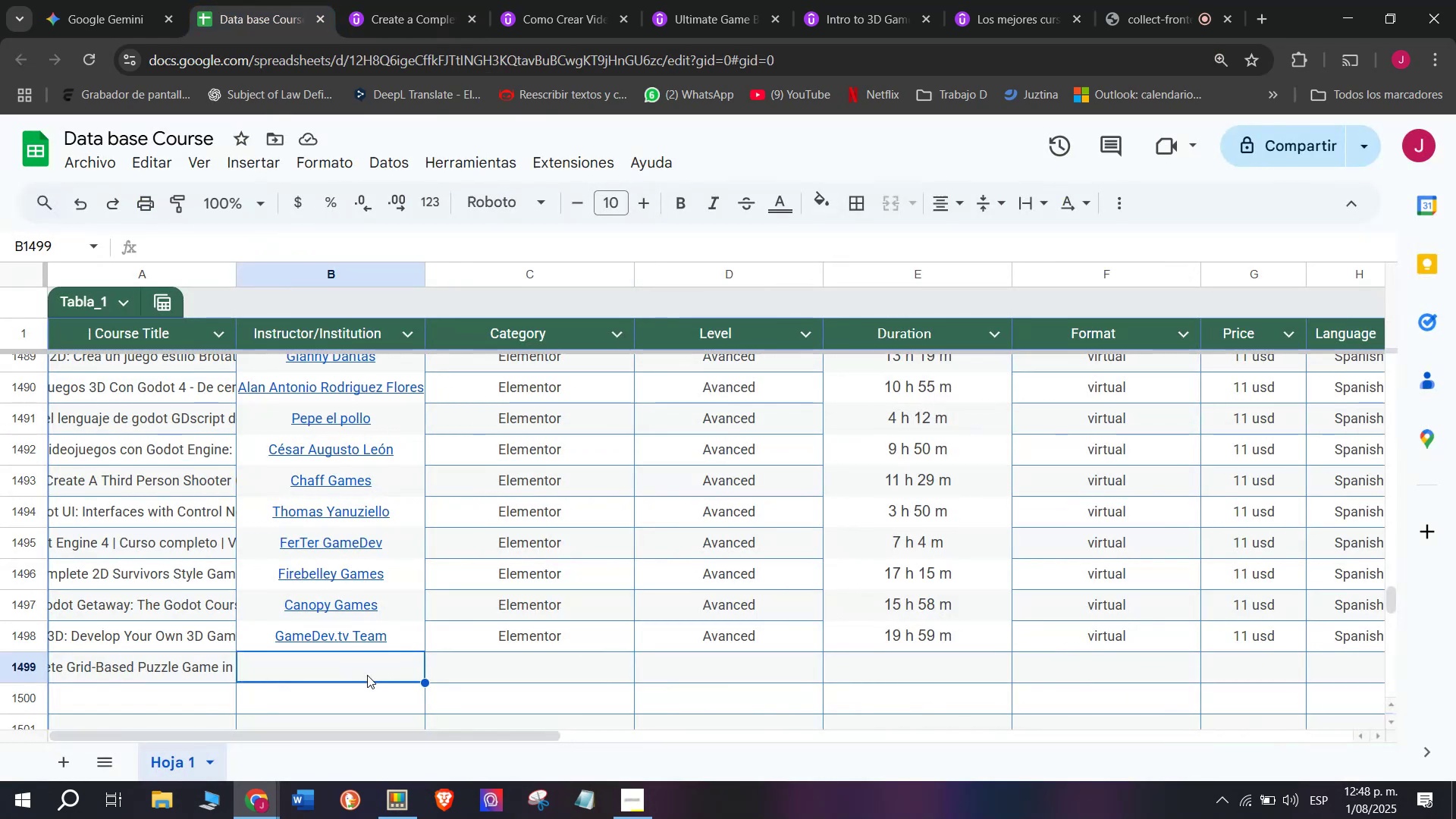 
key(Control+V)
 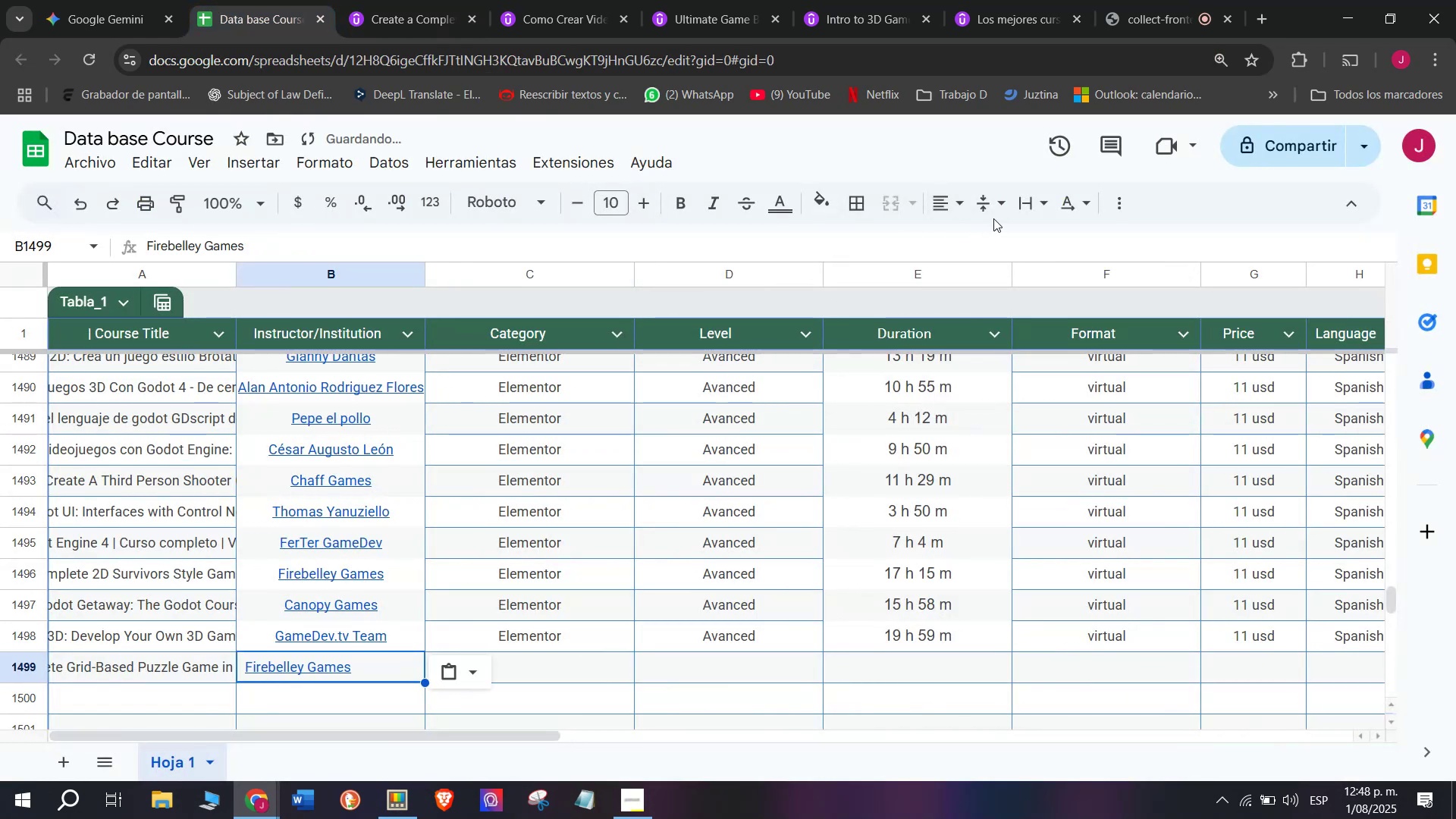 
left_click([960, 211])
 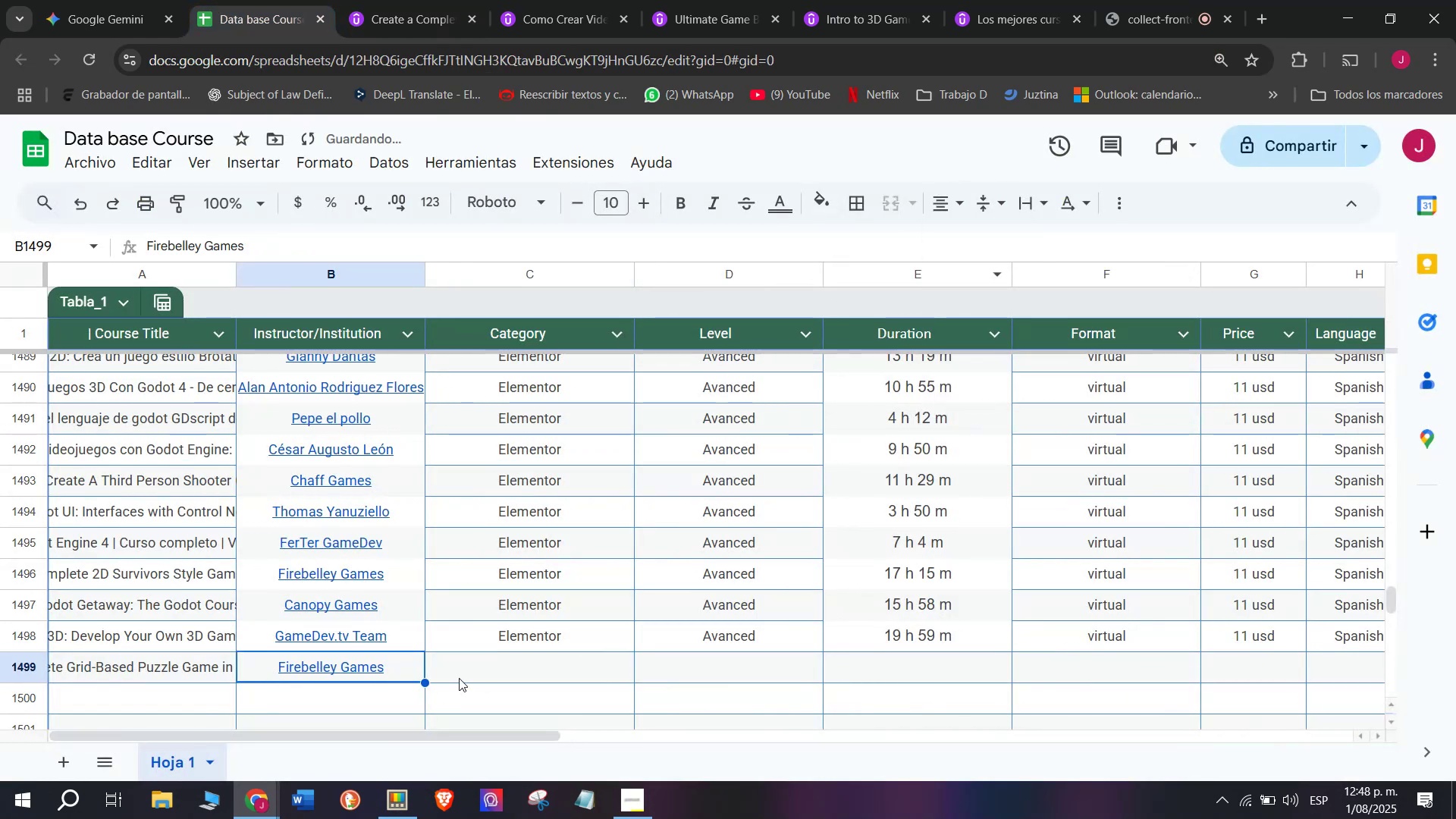 
key(Control+C)
 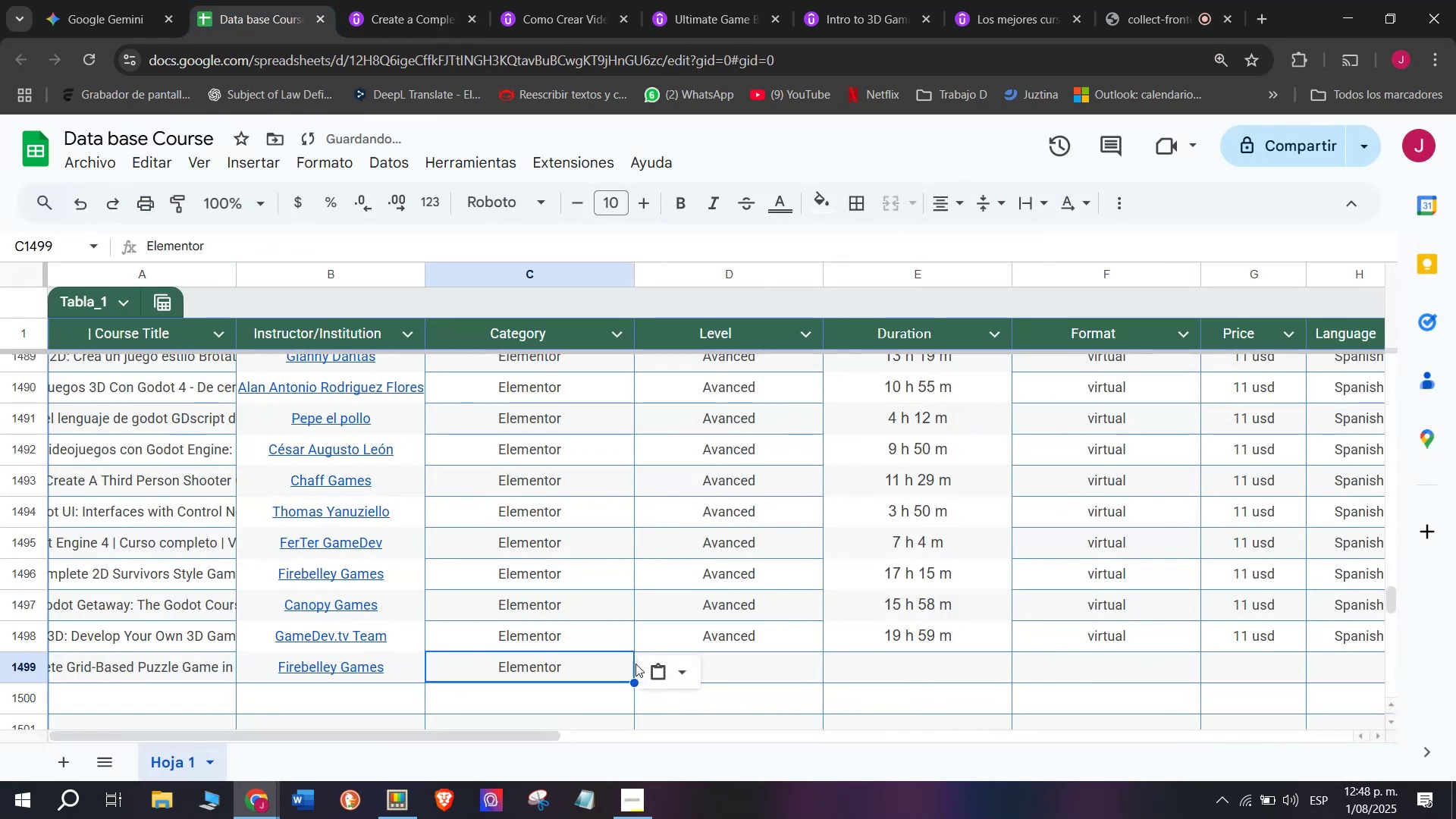 
key(Break)
 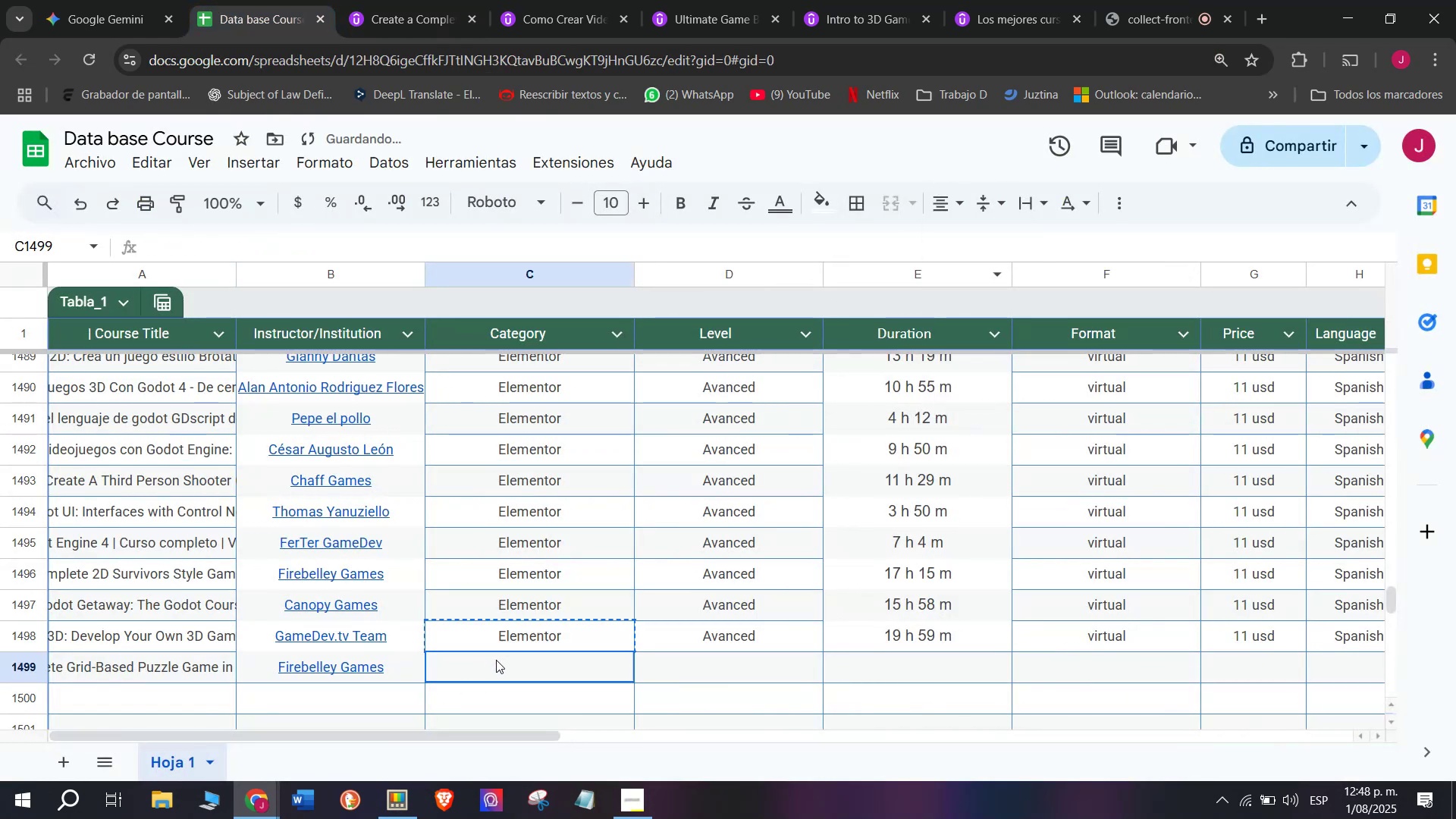 
key(Control+ControlLeft)
 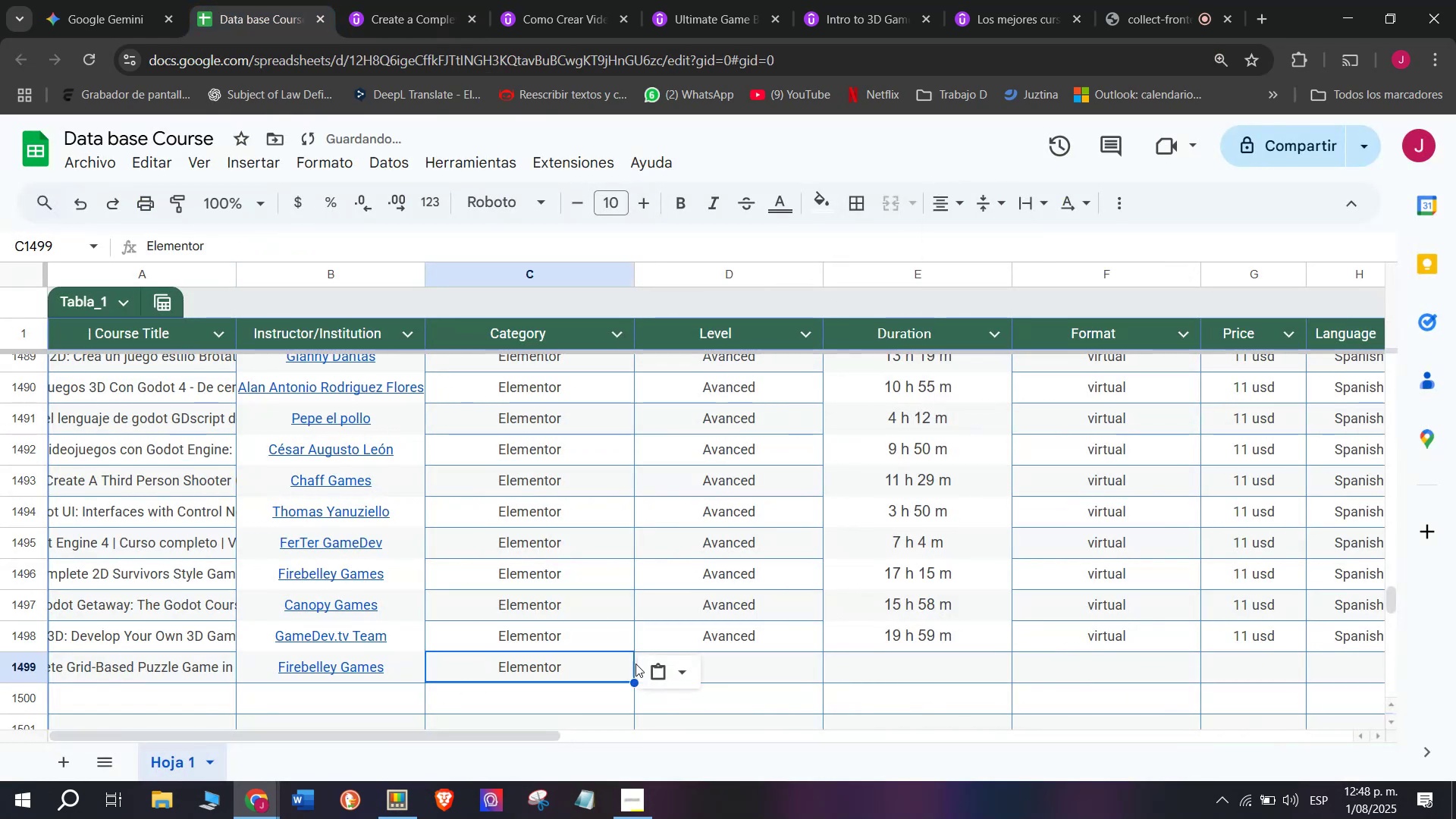 
key(Z)
 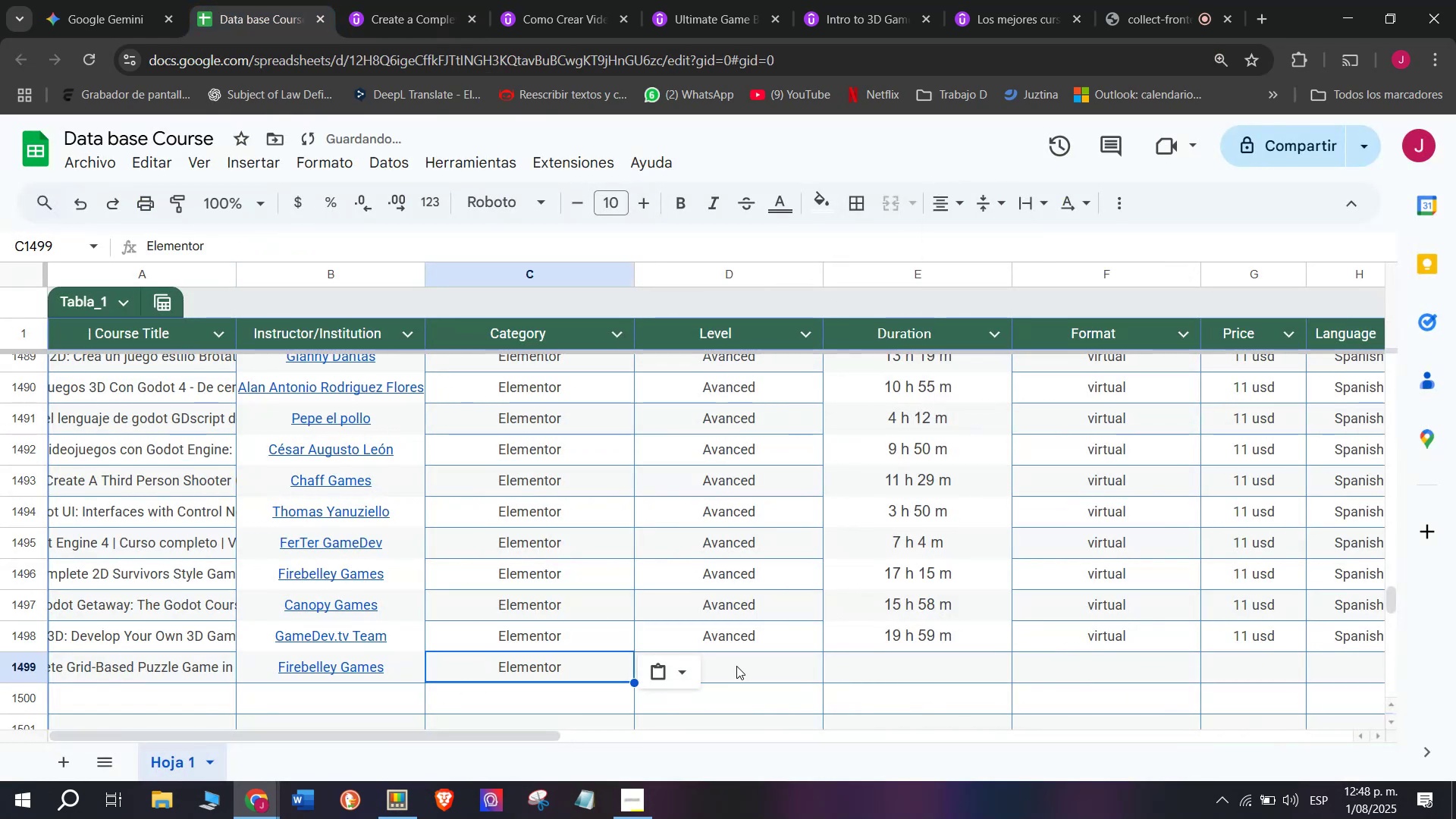 
key(Control+ControlLeft)
 